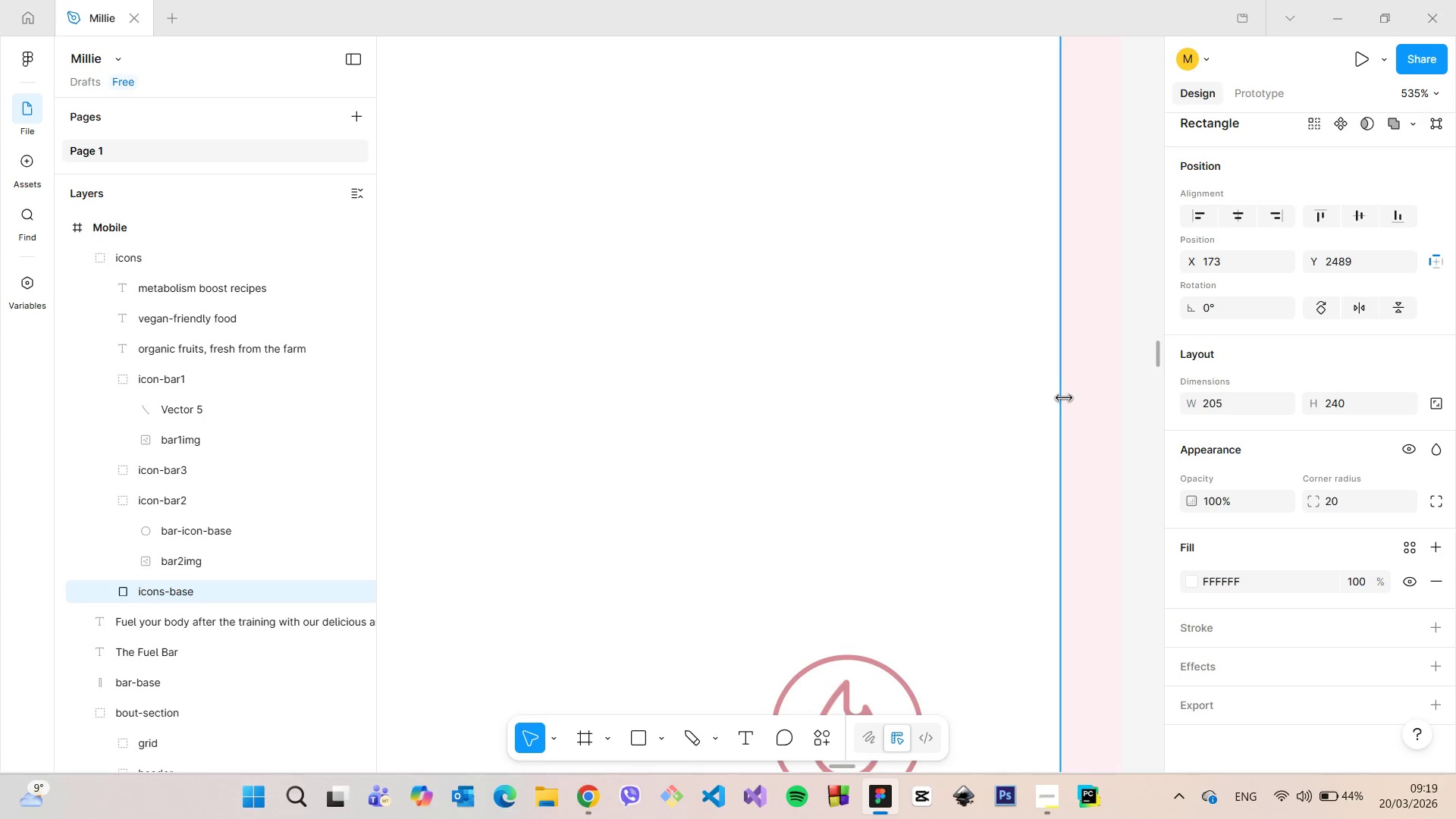 
left_click_drag(start_coordinate=[1064, 398], to_coordinate=[1068, 398])
 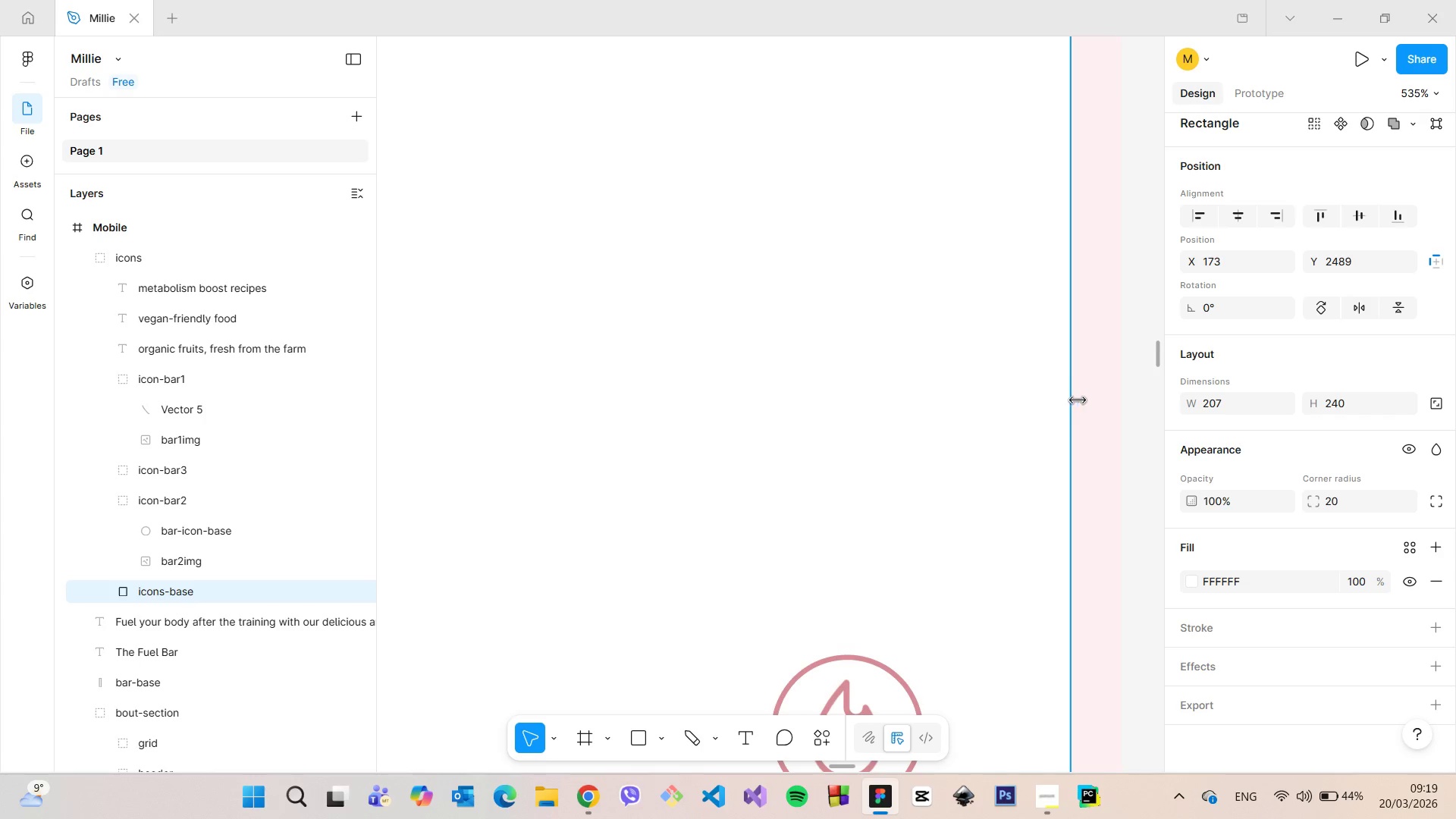 
hold_key(key=AltLeft, duration=0.67)
 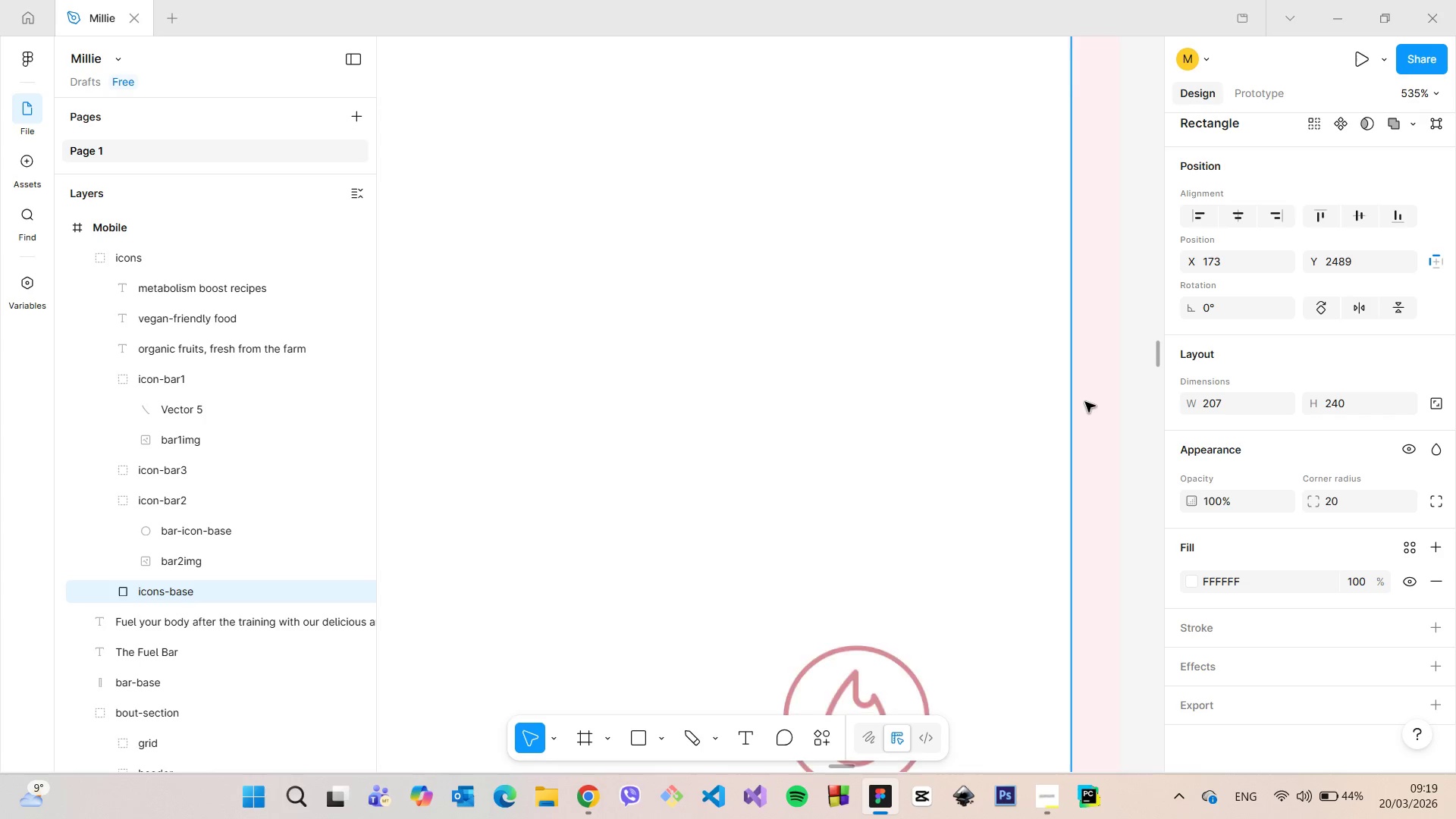 
scroll: coordinate [1078, 406], scroll_direction: down, amount: 17.0
 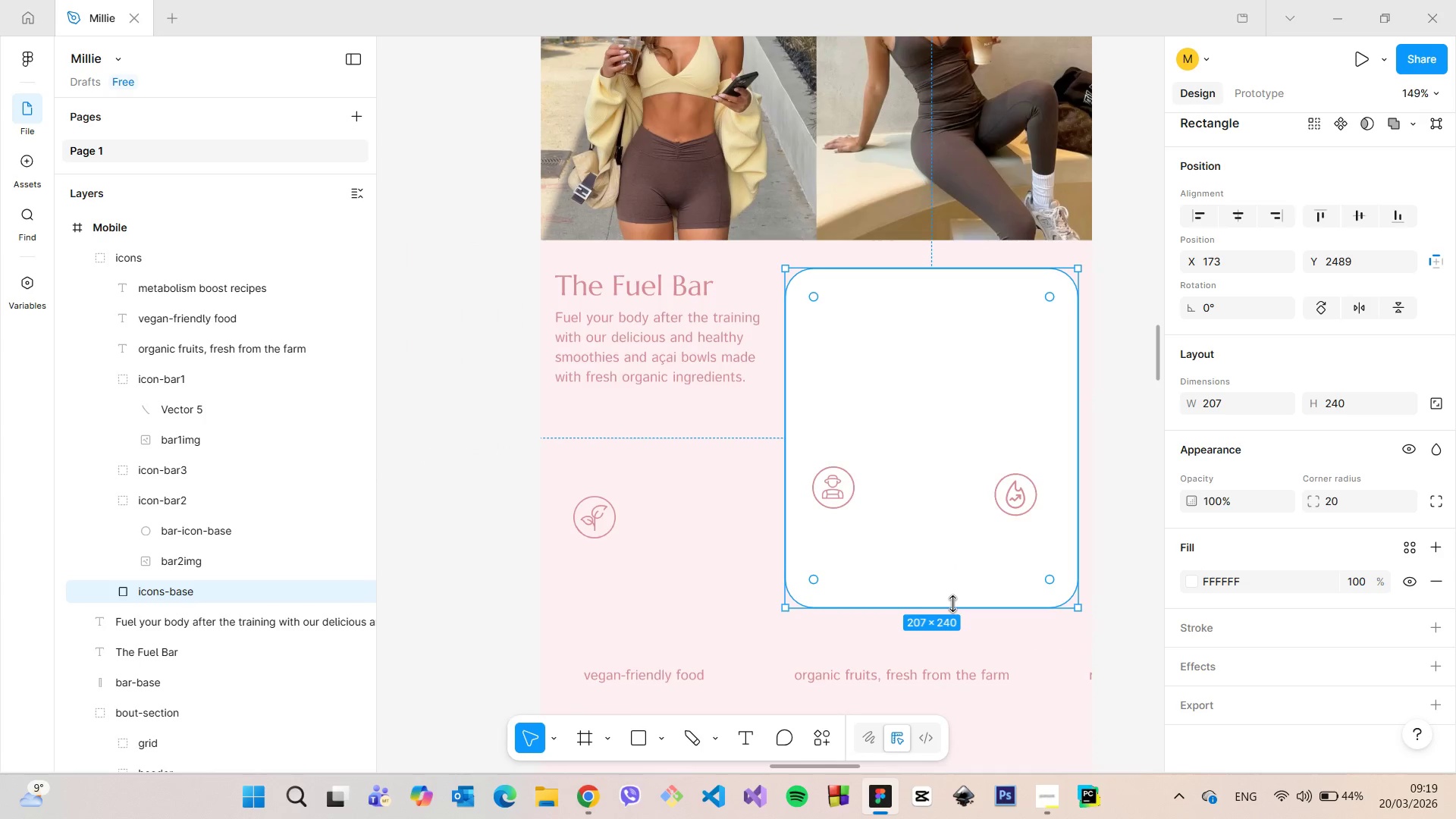 
left_click_drag(start_coordinate=[952, 604], to_coordinate=[967, 428])
 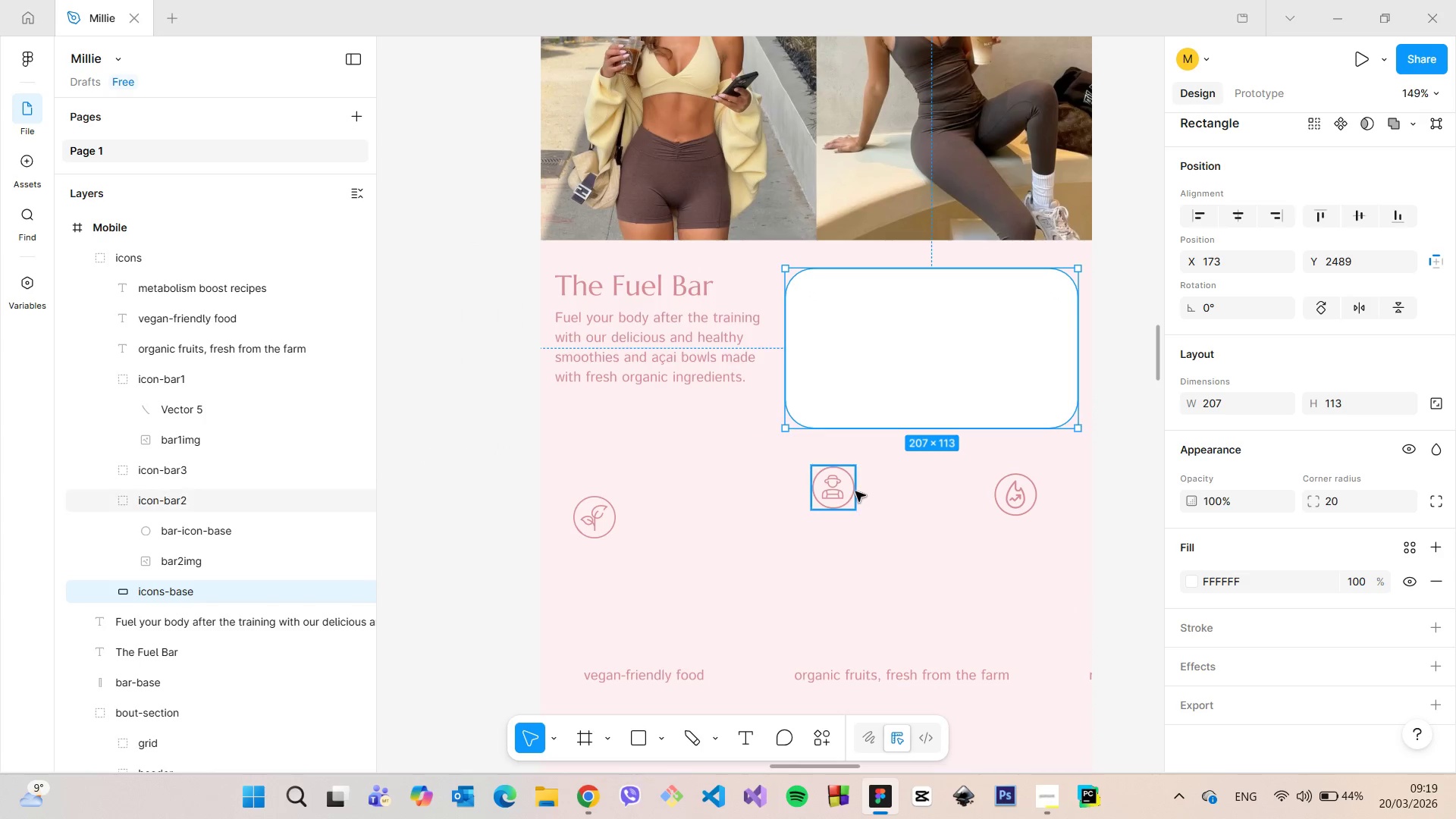 
left_click([855, 491])
 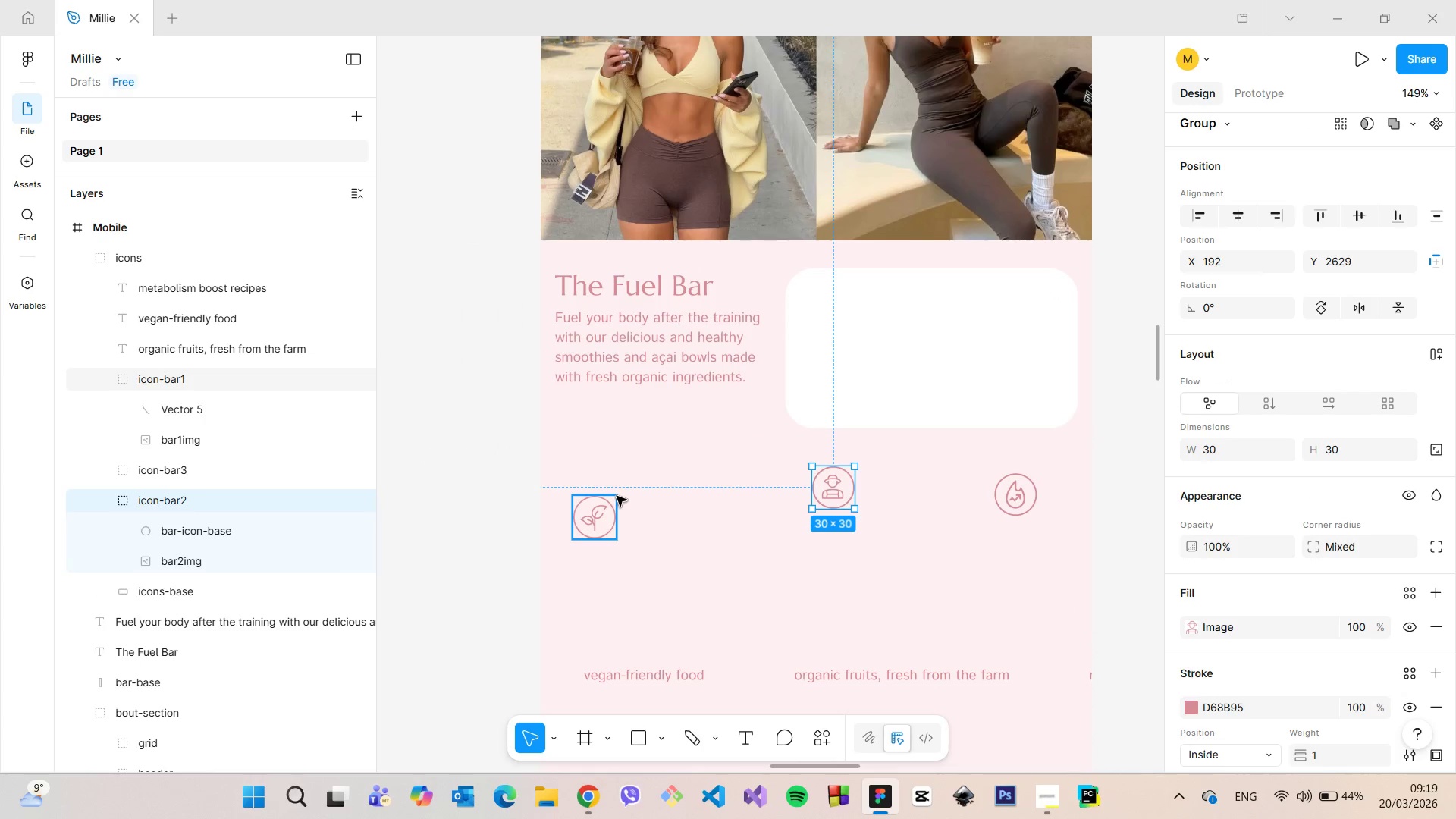 
scroll: coordinate [617, 496], scroll_direction: down, amount: 32.0
 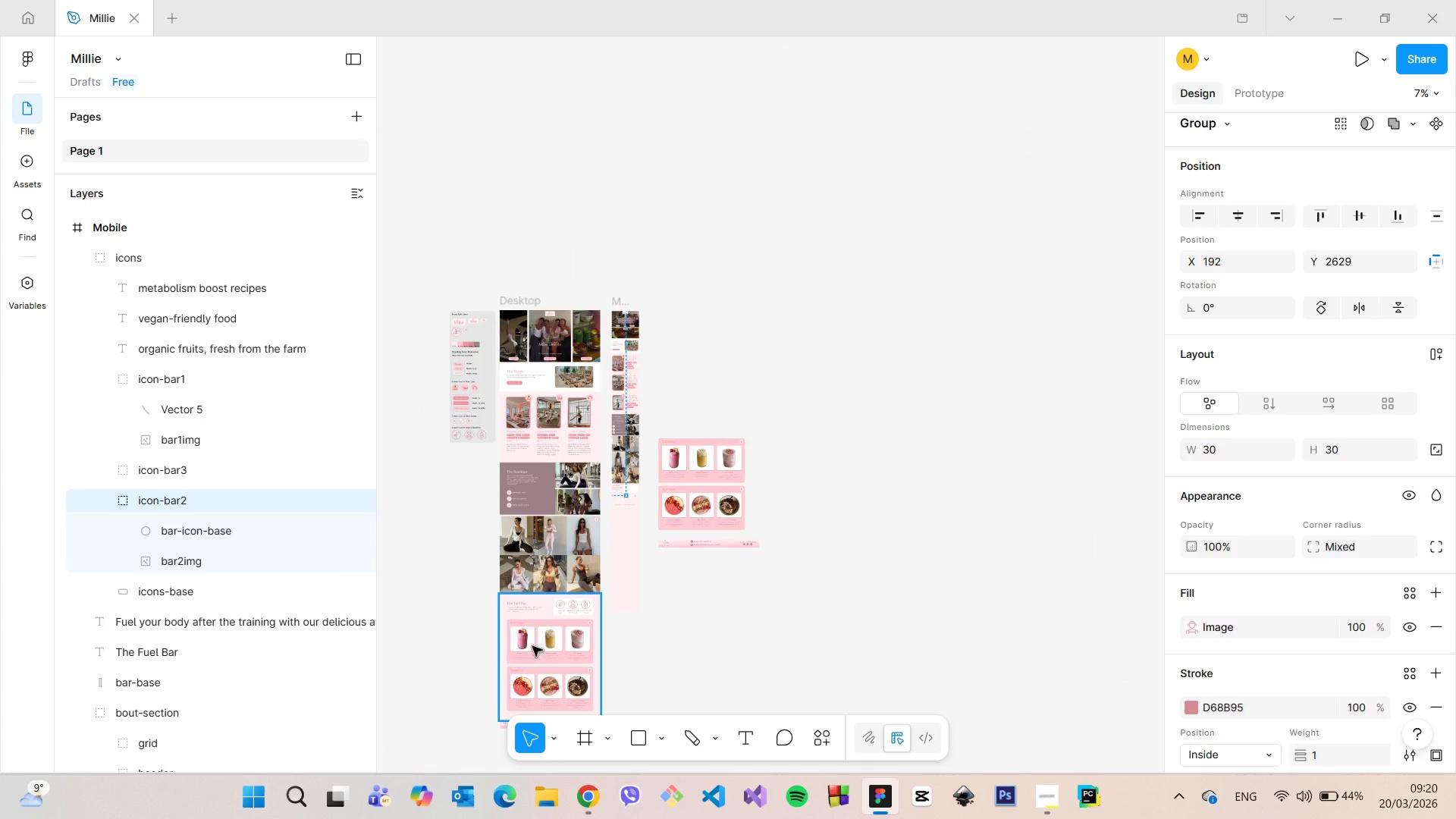 
scroll: coordinate [698, 344], scroll_direction: up, amount: 41.0
 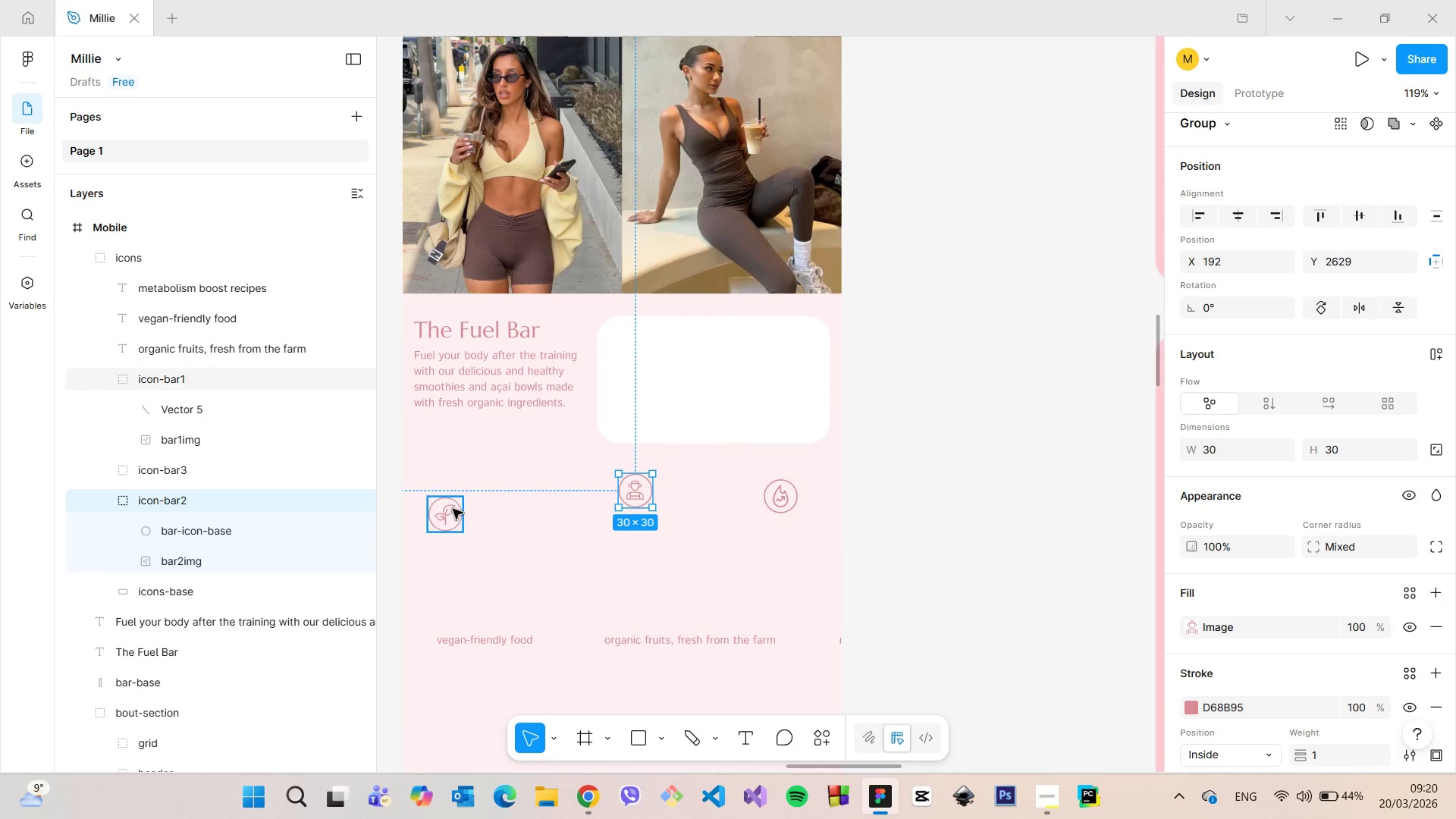 
left_click([449, 510])
 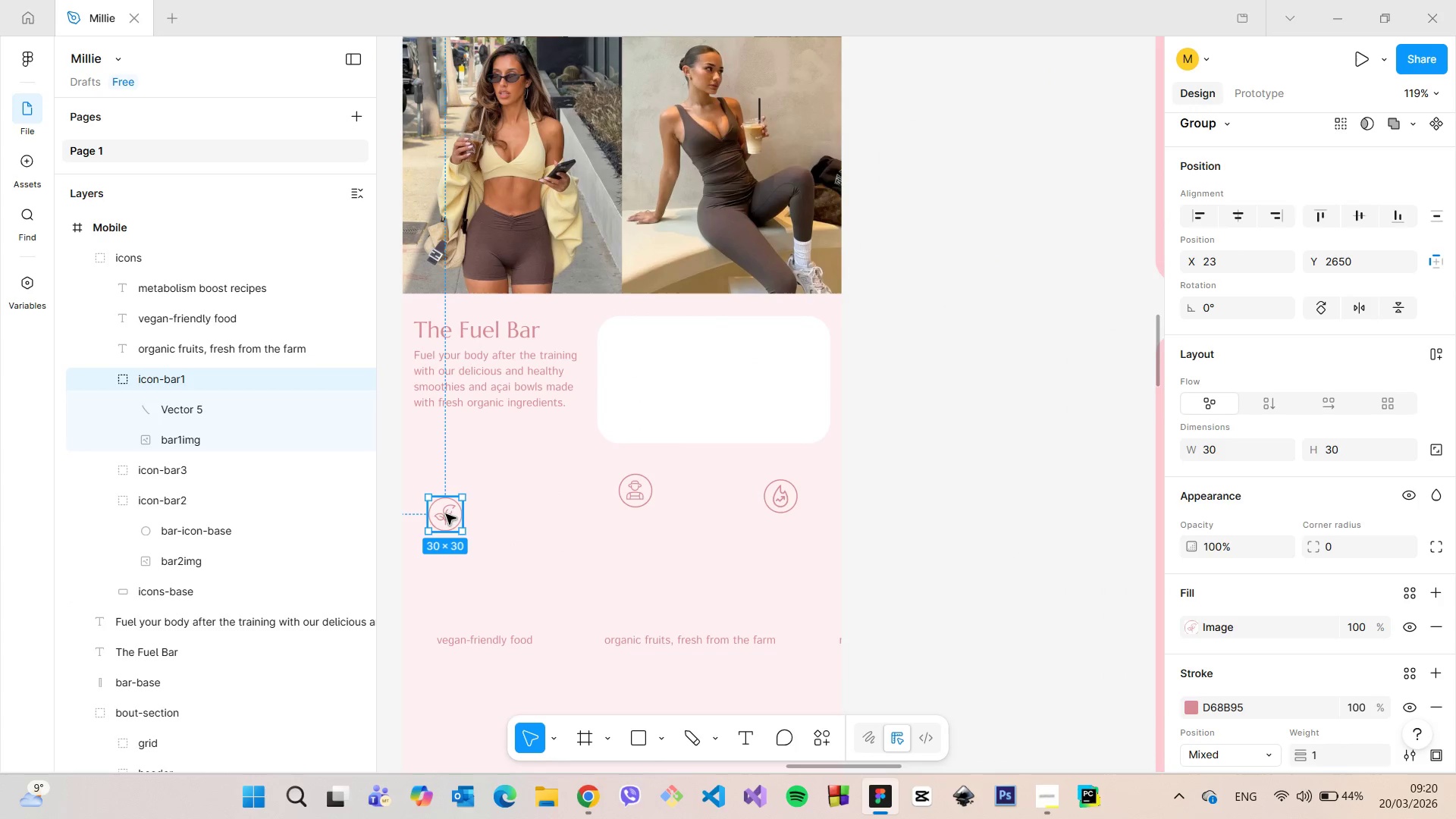 
left_click_drag(start_coordinate=[446, 514], to_coordinate=[639, 347])
 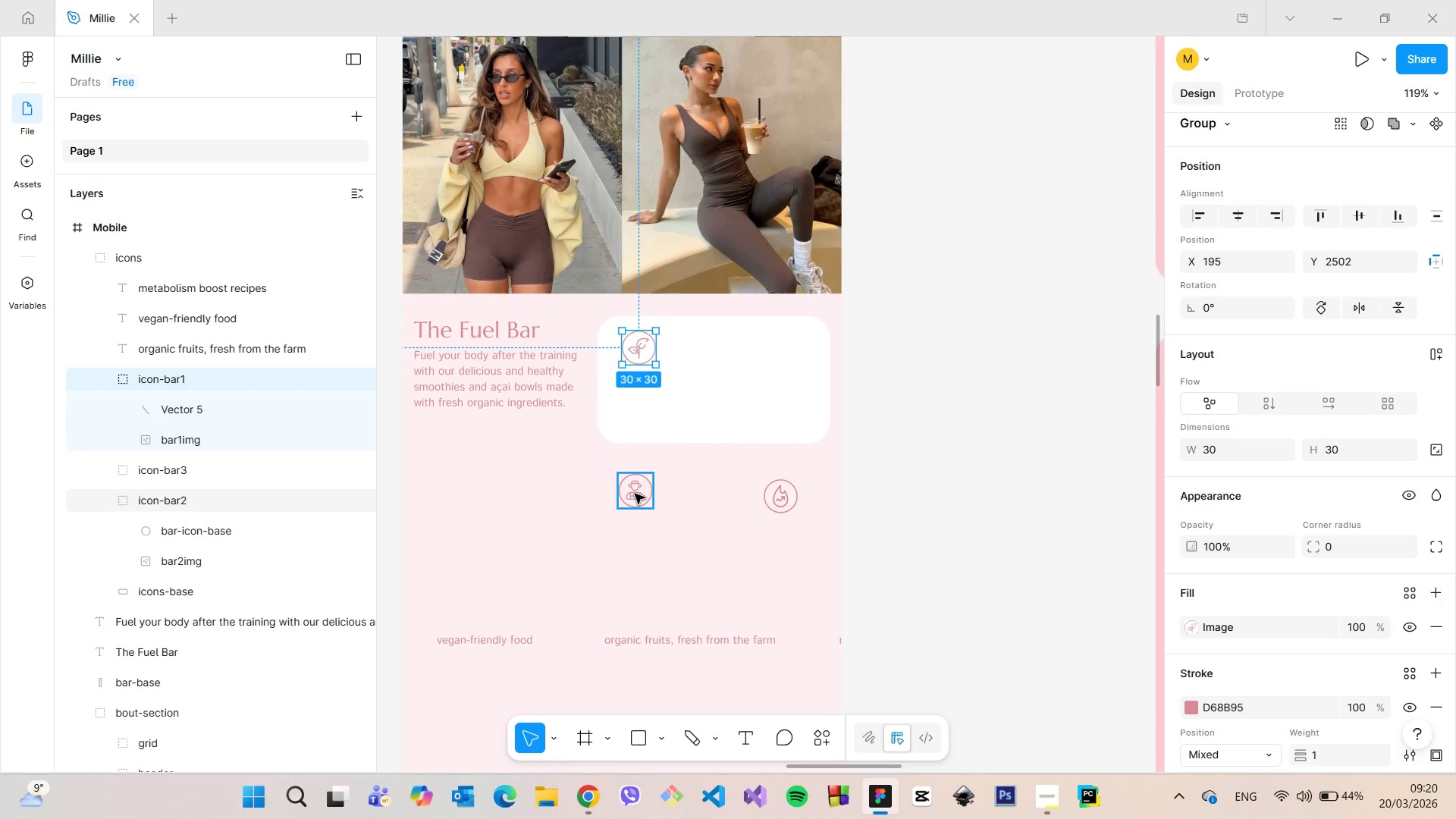 
left_click([635, 494])
 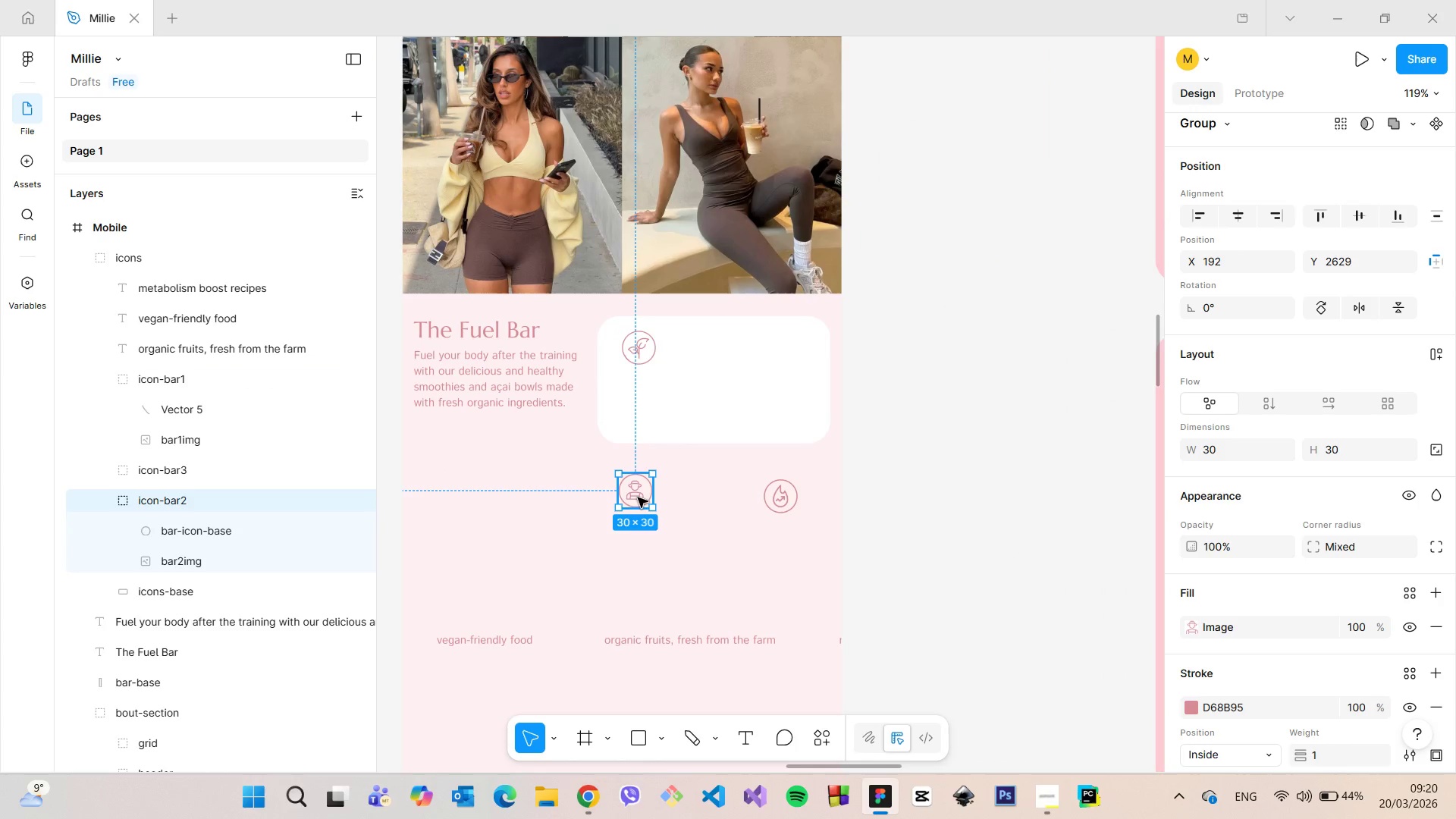 
left_click_drag(start_coordinate=[637, 497], to_coordinate=[714, 355])
 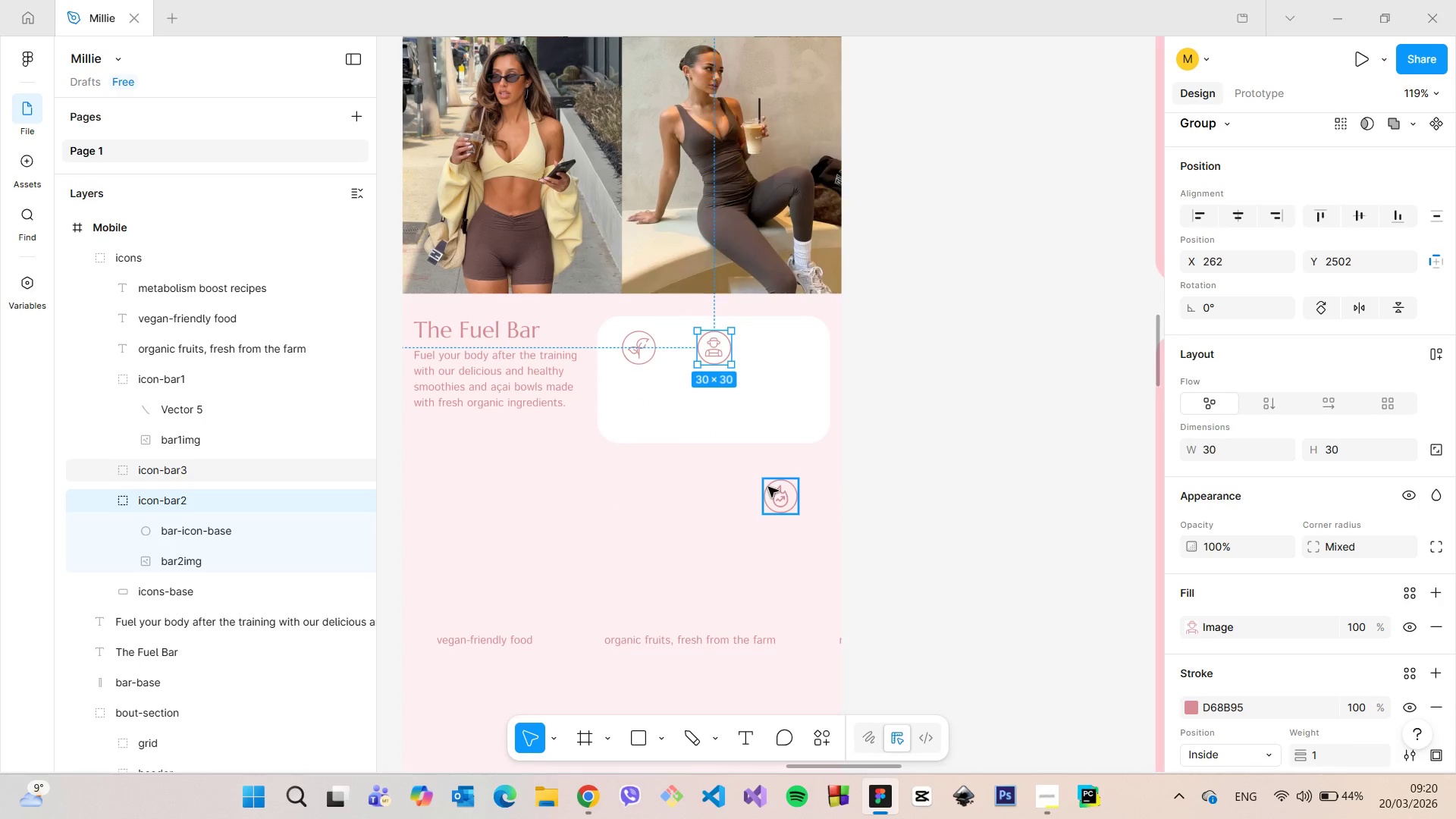 
left_click([768, 487])
 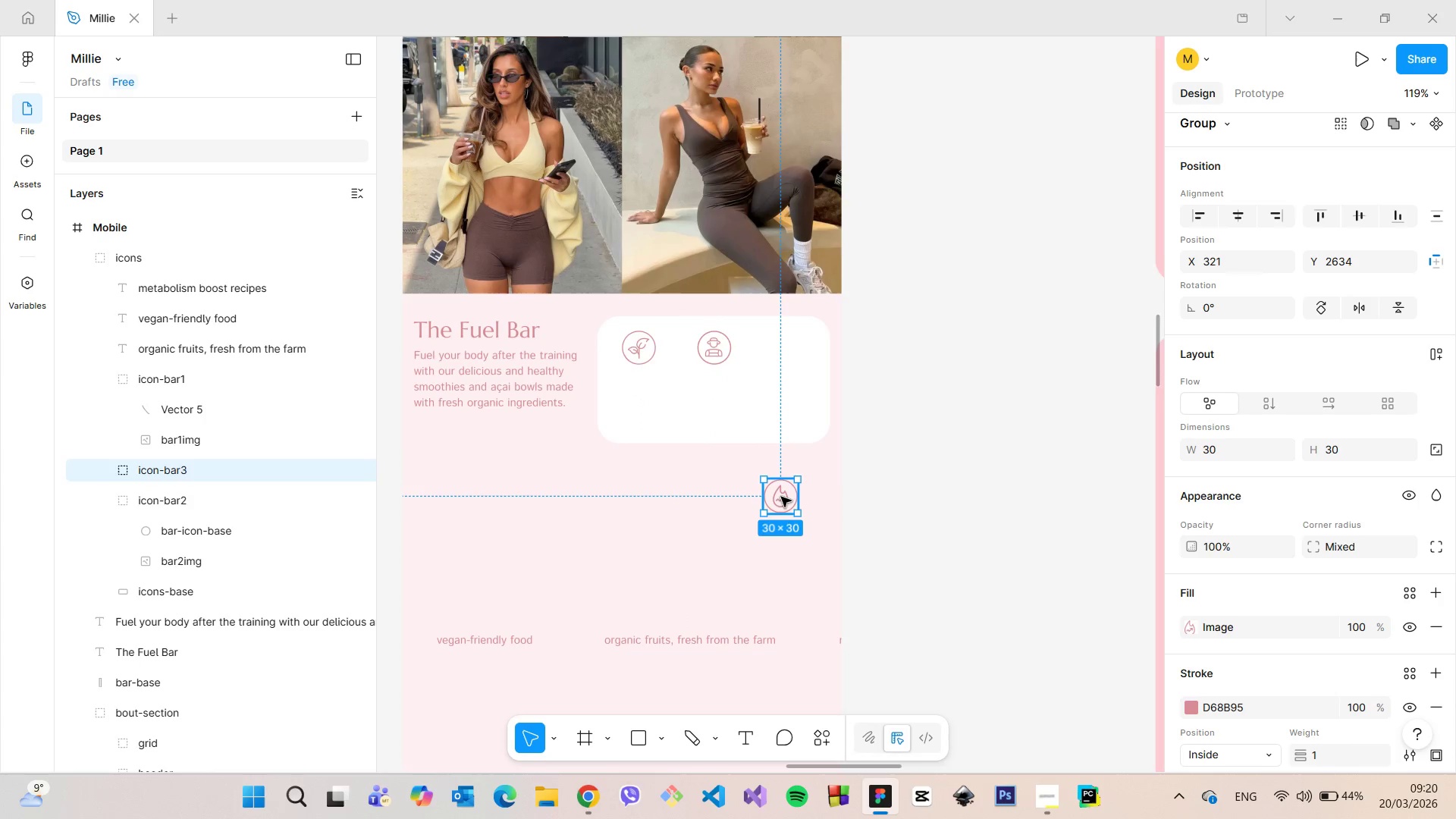 
left_click_drag(start_coordinate=[781, 497], to_coordinate=[788, 349])
 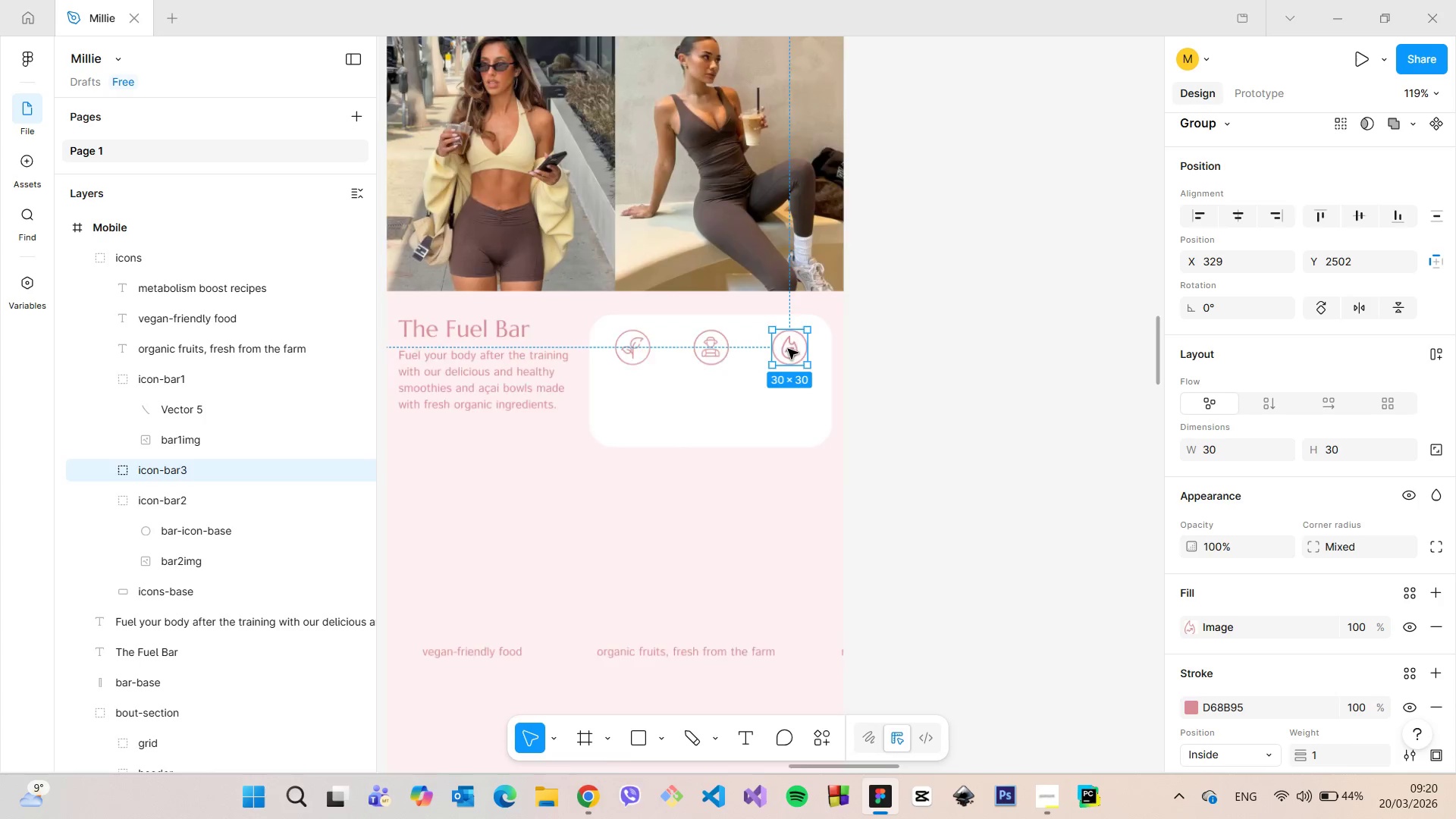 
hold_key(key=AltLeft, duration=0.55)
 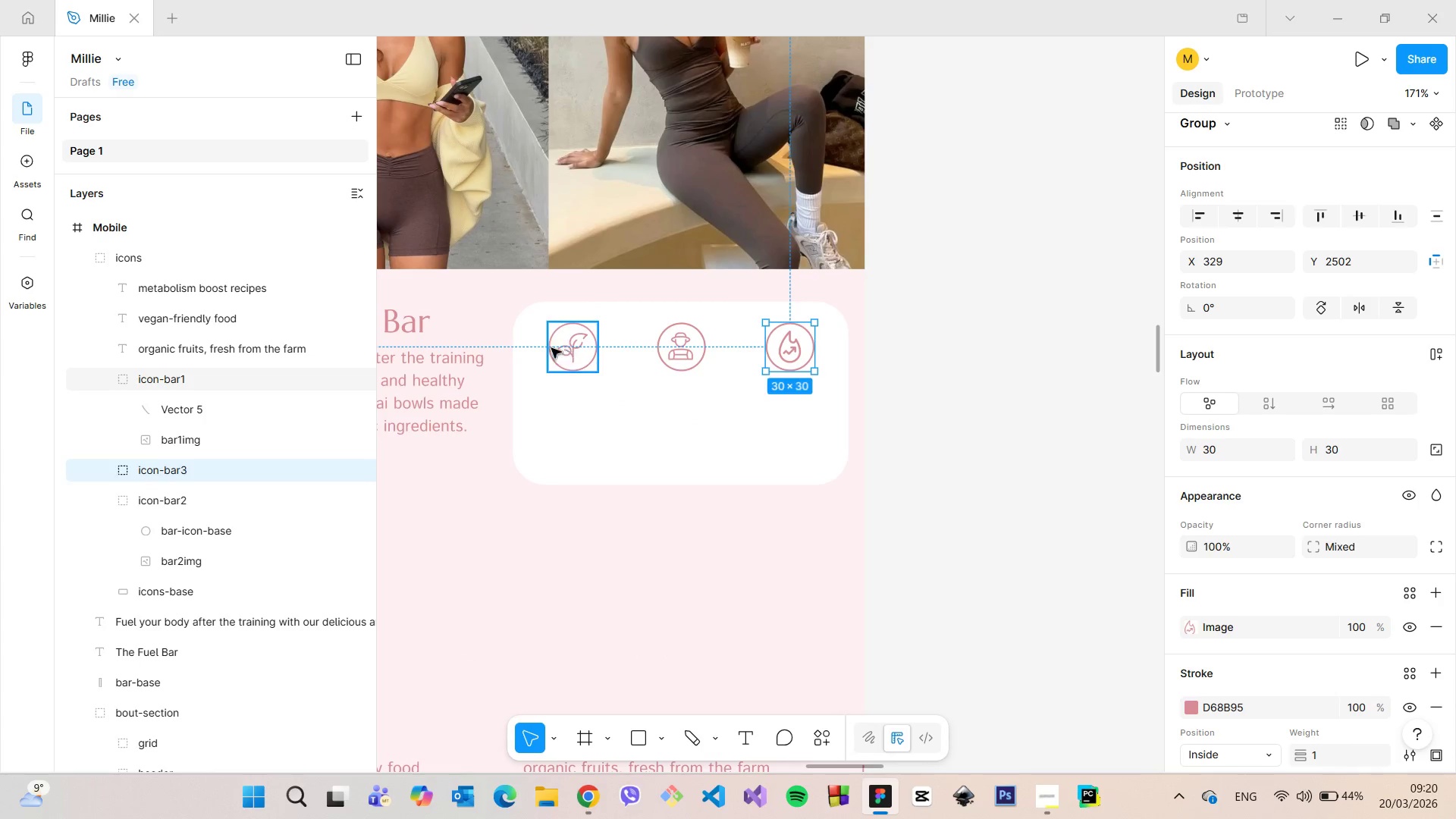 
scroll: coordinate [788, 349], scroll_direction: up, amount: 4.0
 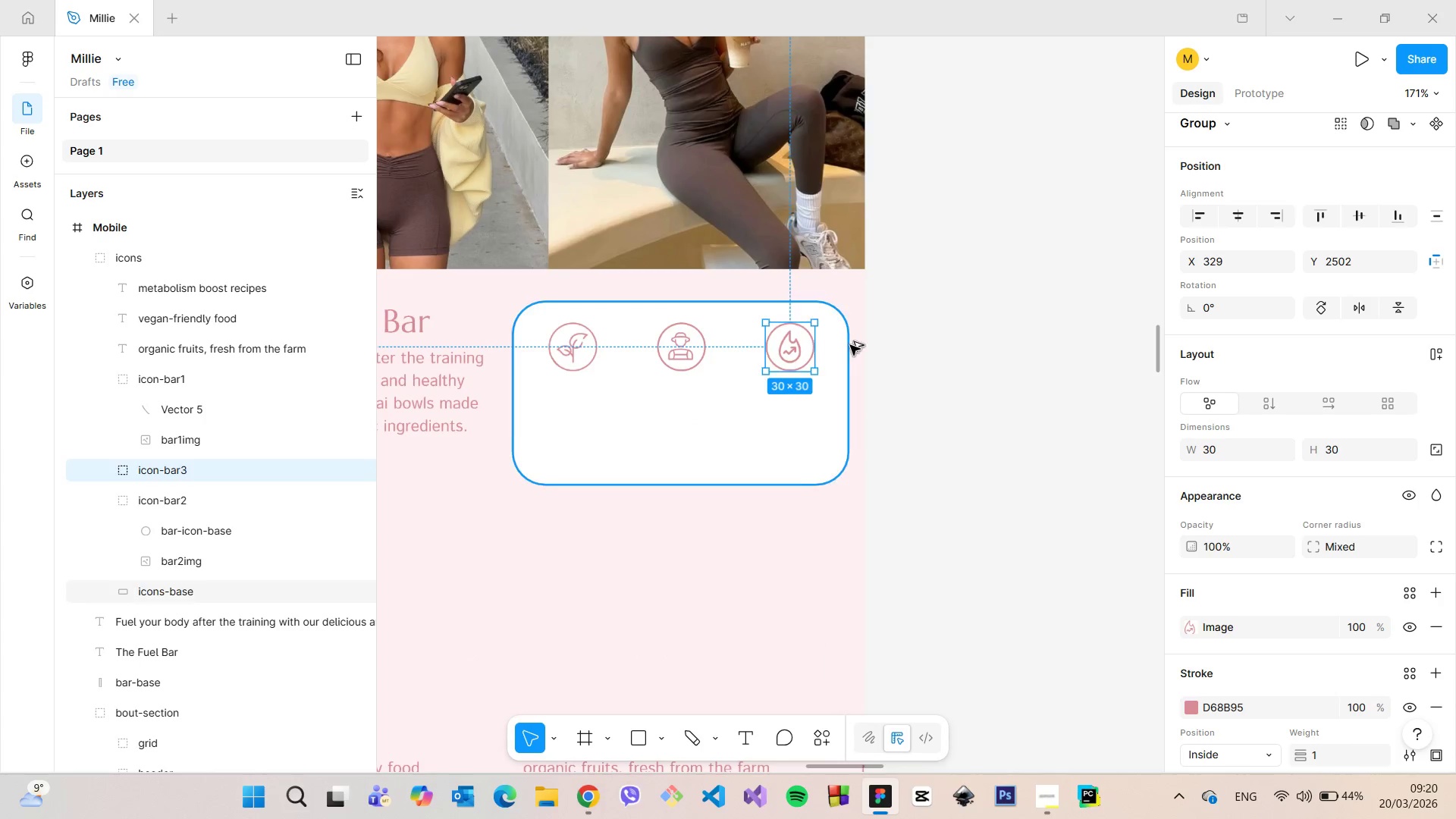 
hold_key(key=AltLeft, duration=1.33)
left_click([574, 351])
 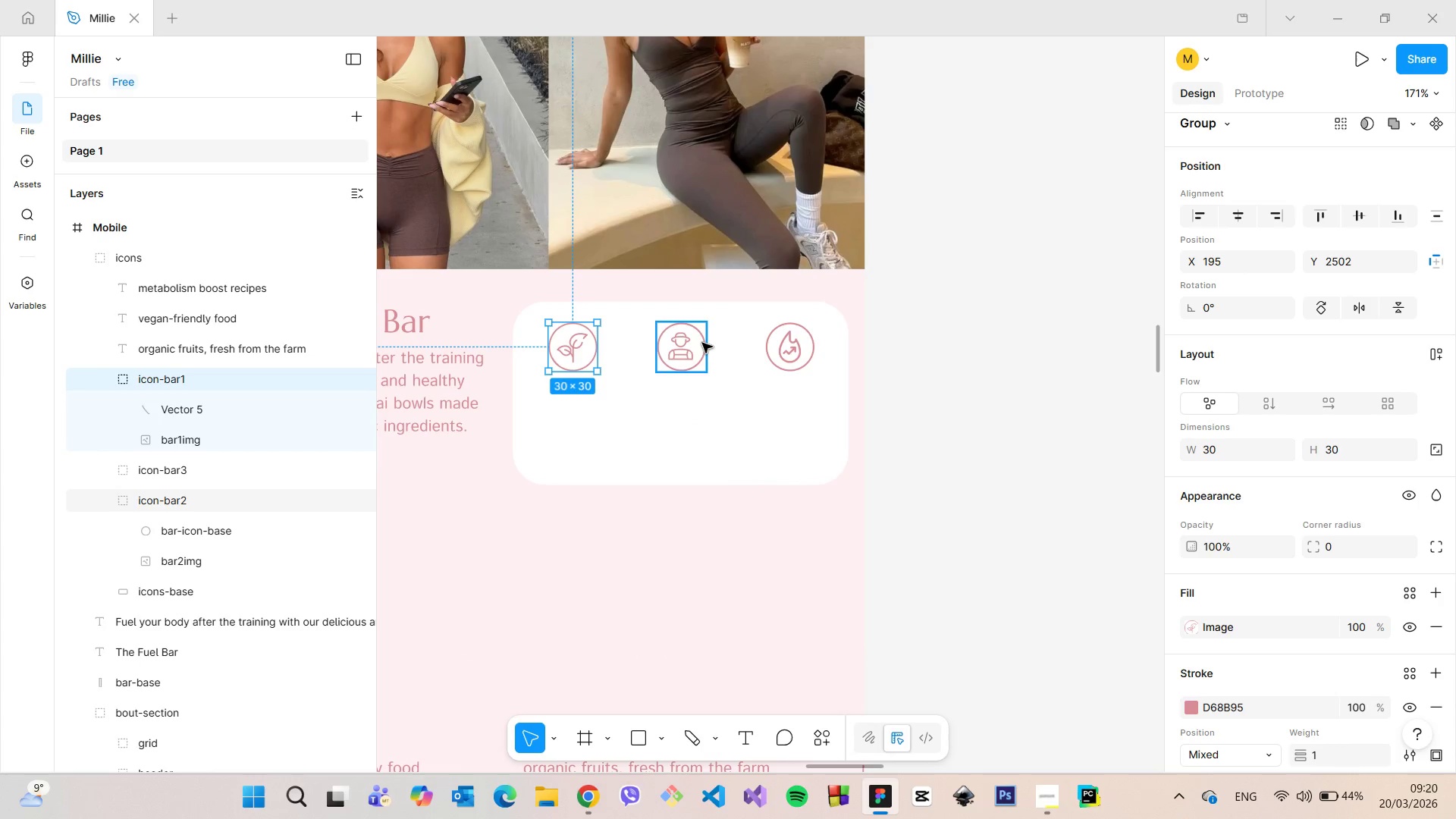 
left_click([702, 343])
 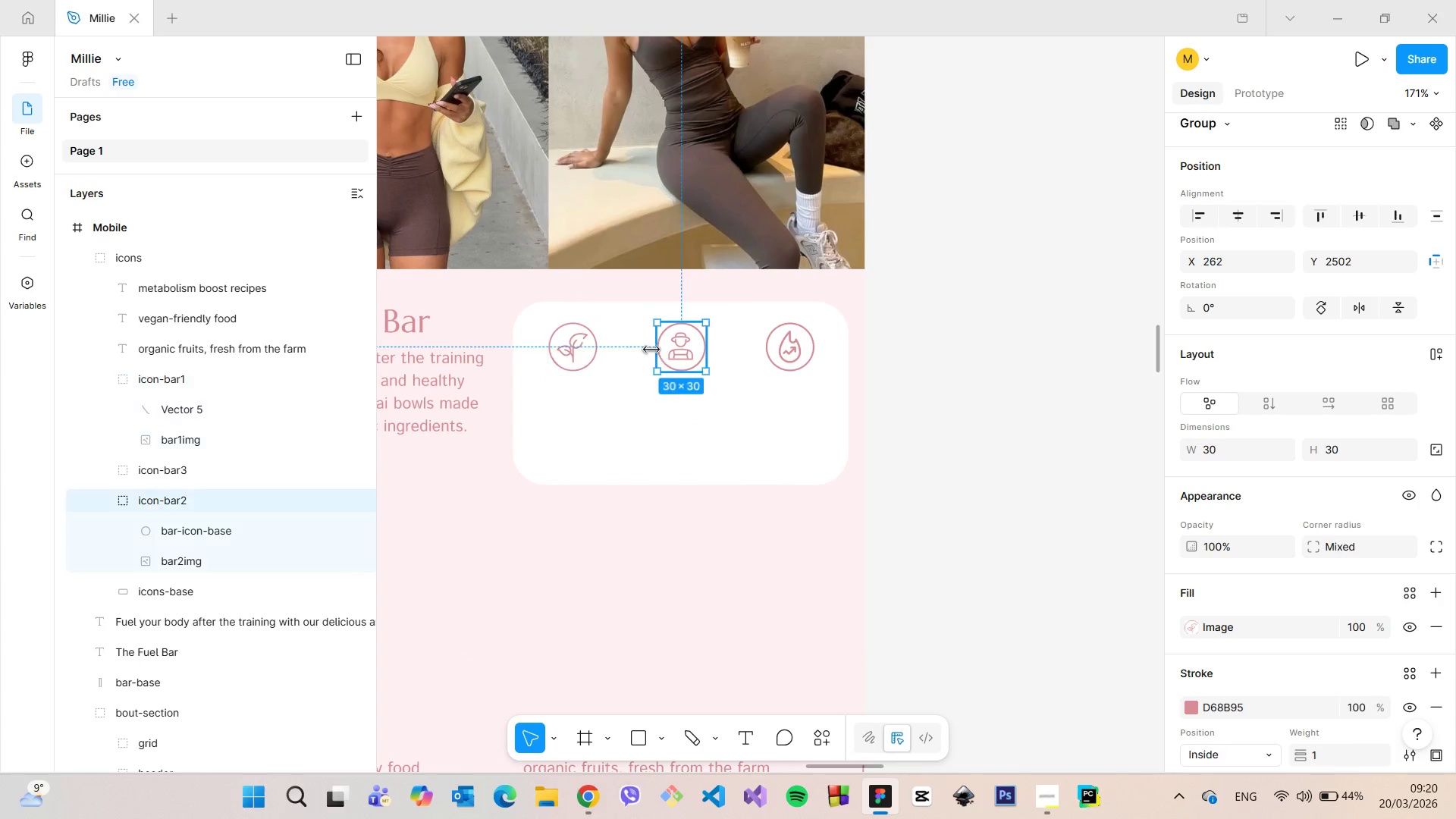 
hold_key(key=AltLeft, duration=1.51)
 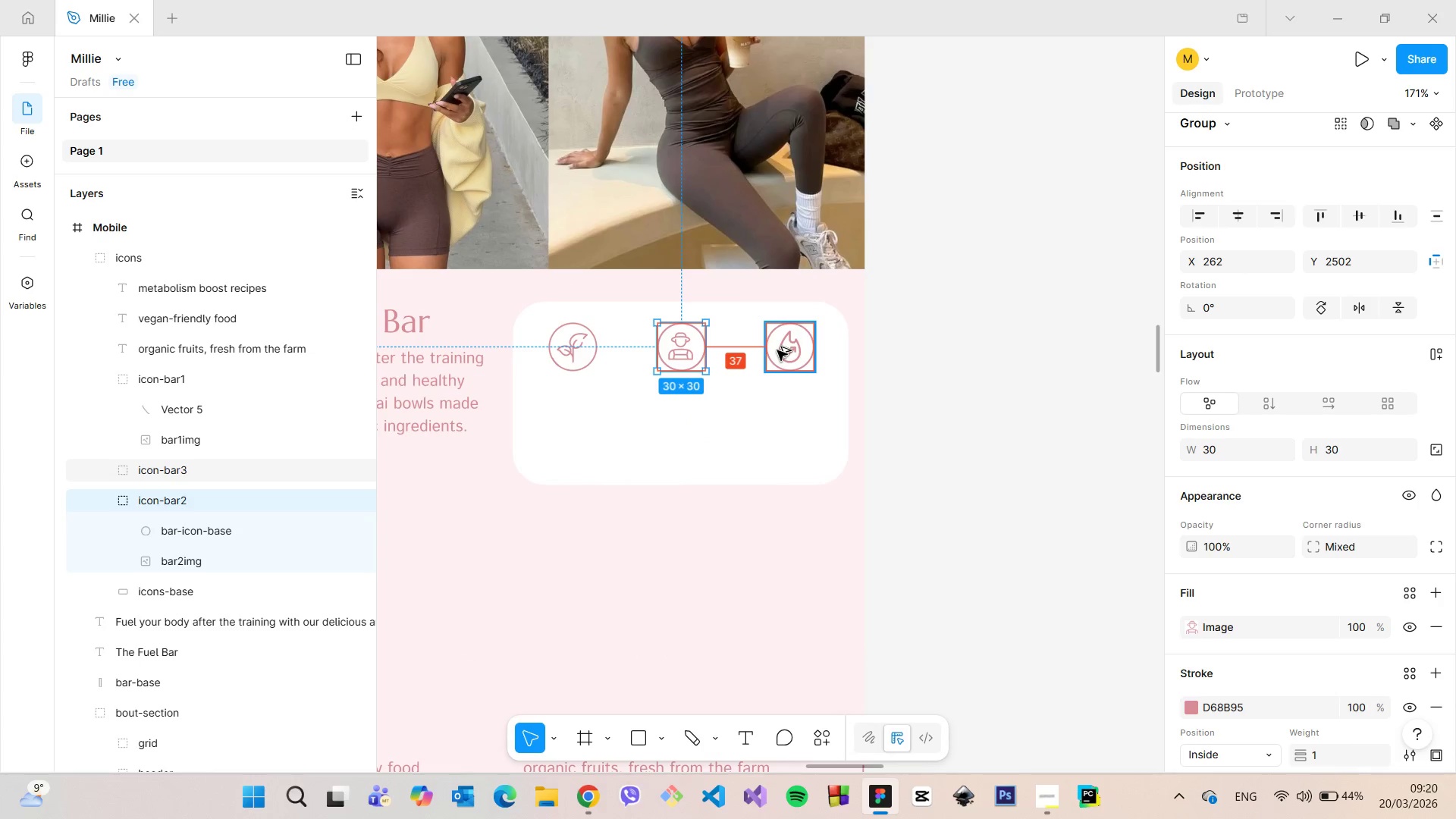 
key(Alt+AltLeft)
 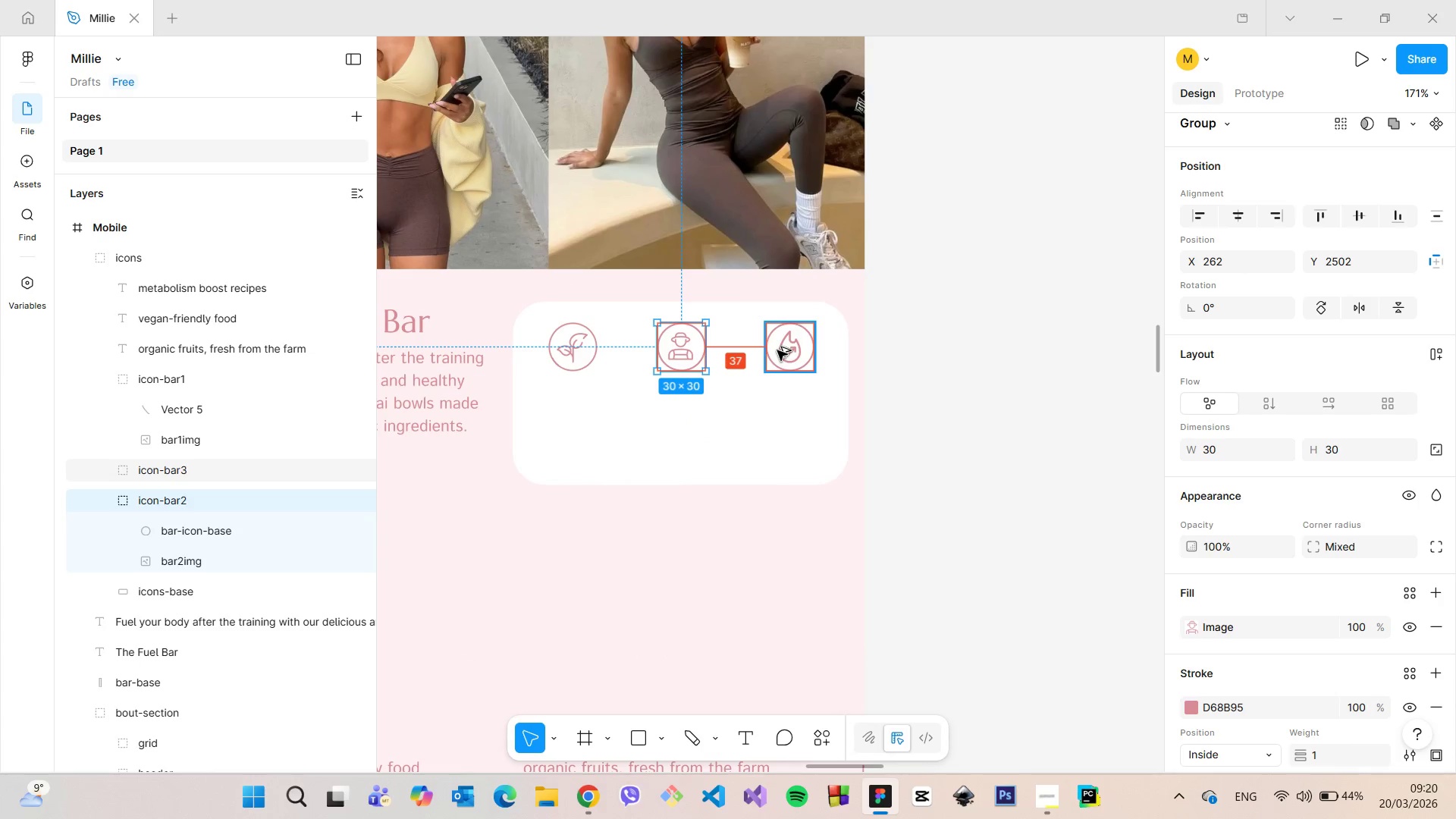 
key(Alt+AltLeft)
 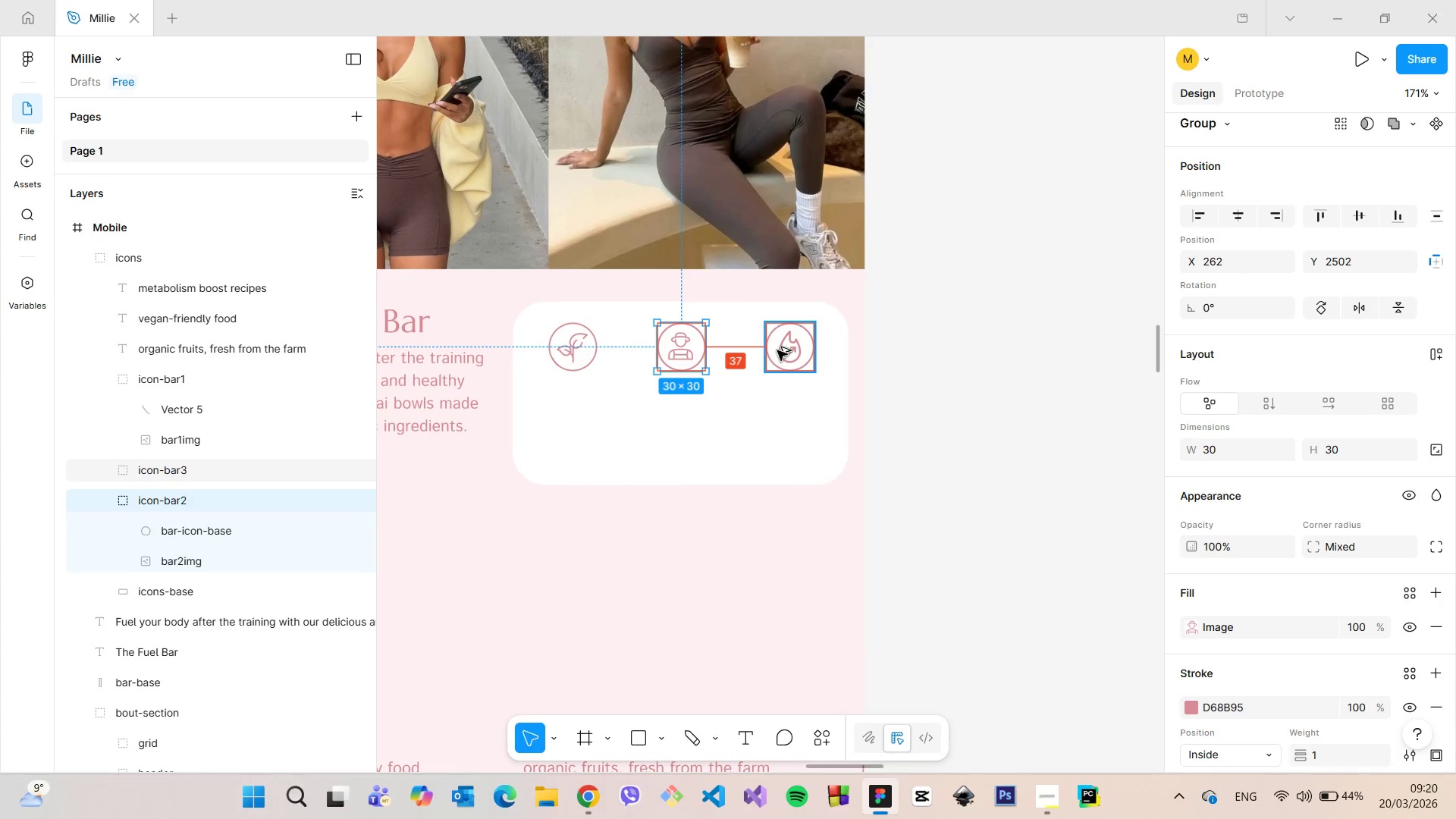 
key(Alt+AltLeft)
 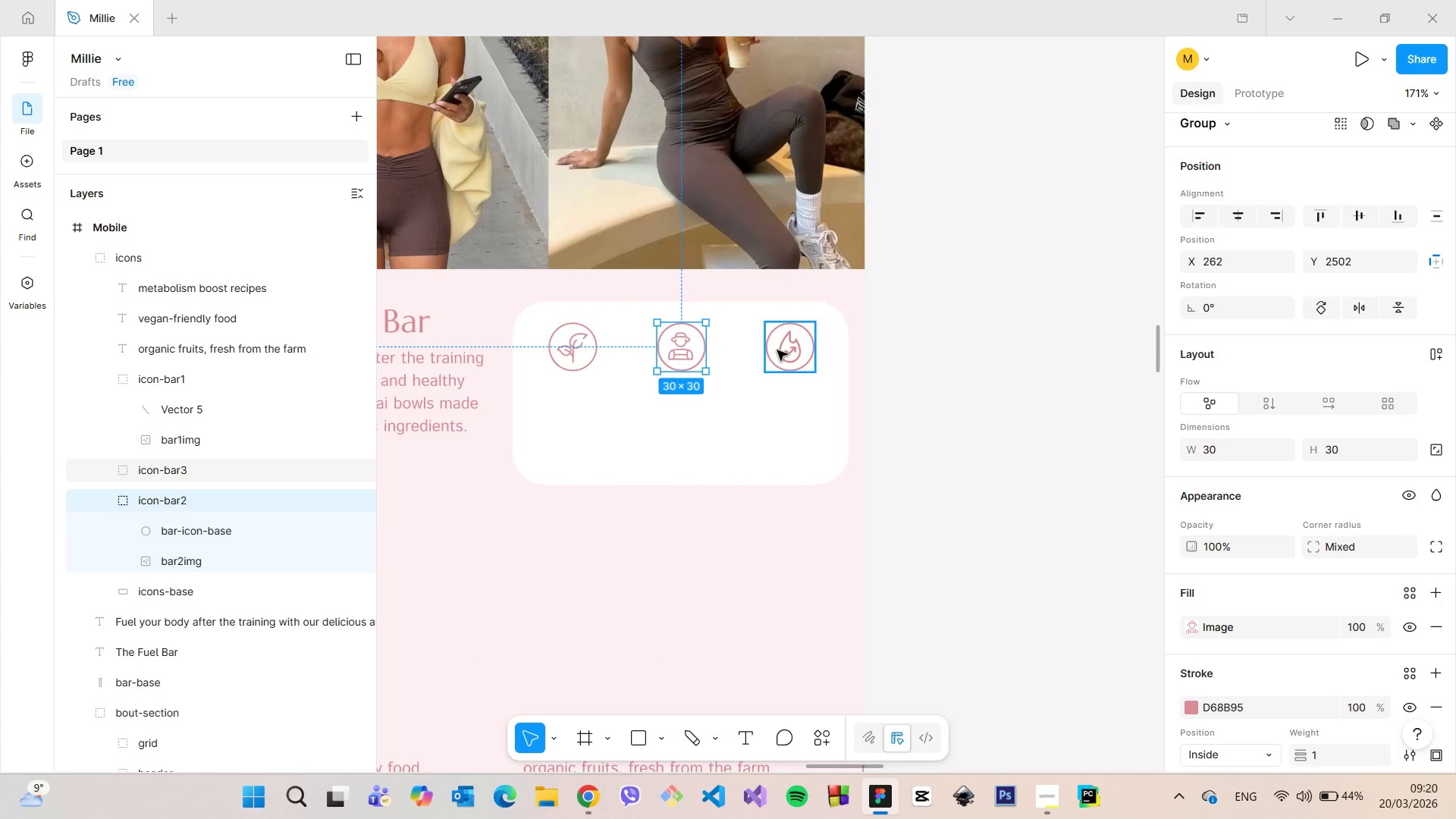 
key(Alt+AltLeft)
 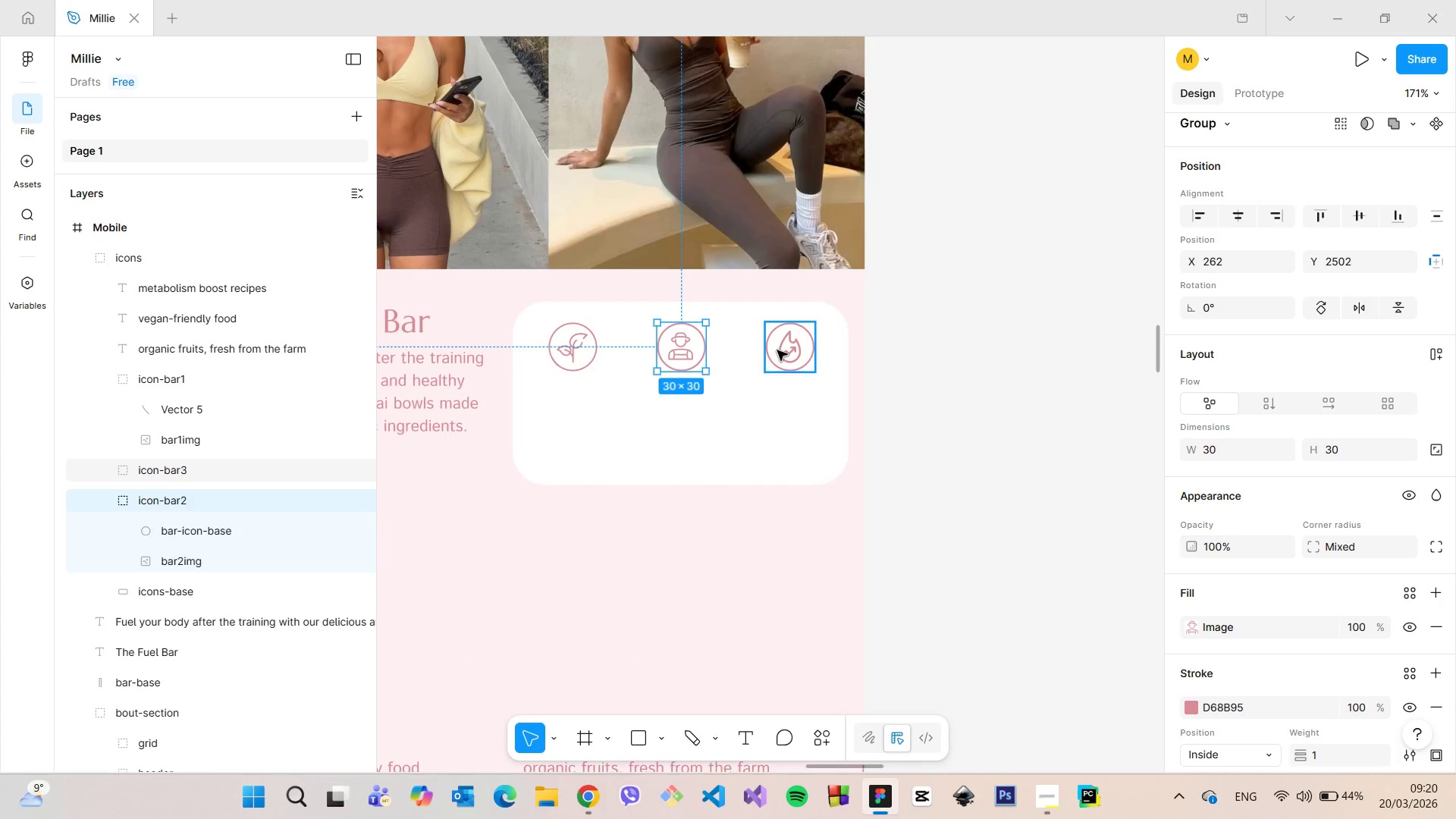 
key(Alt+AltLeft)
 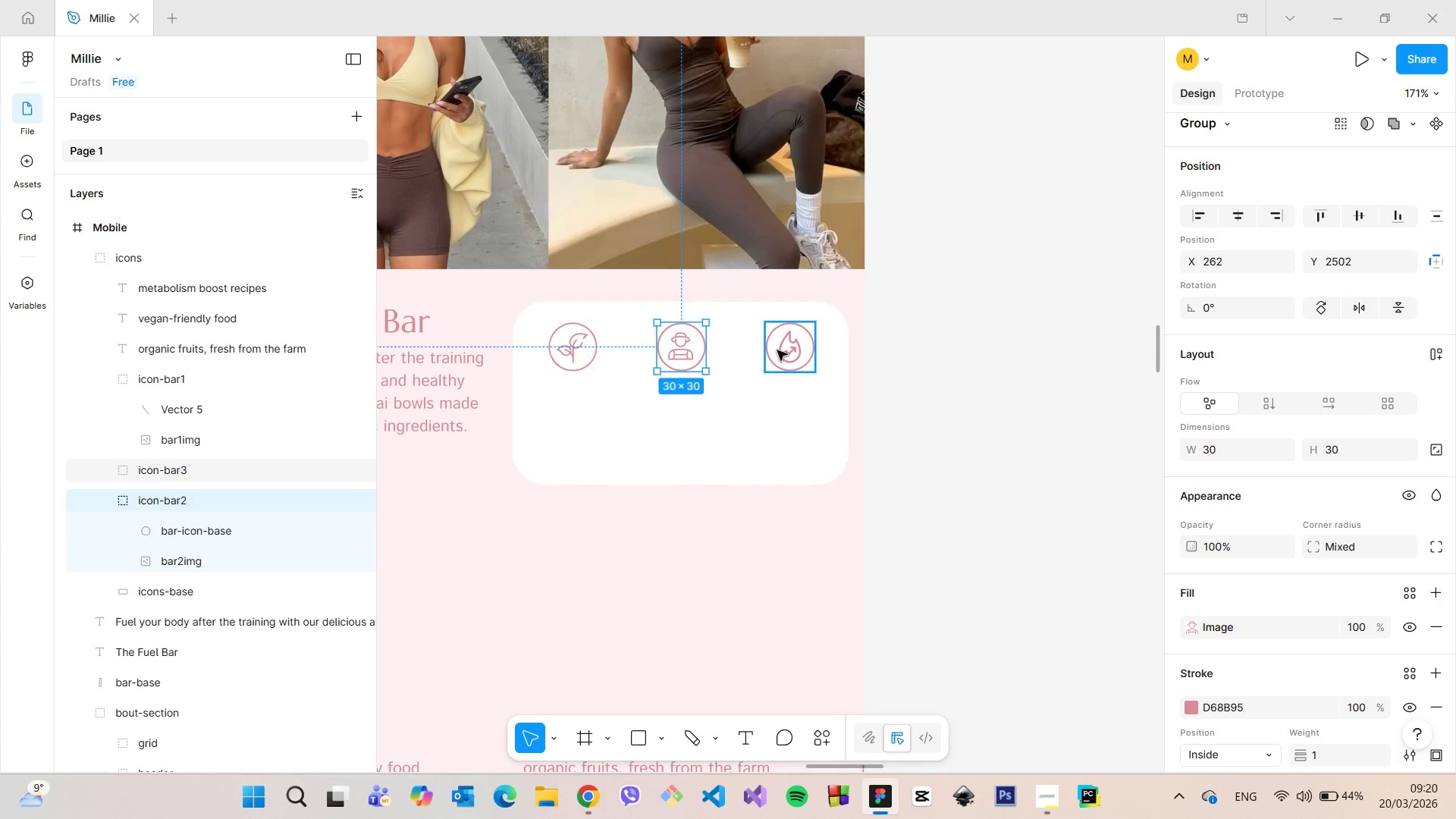 
key(Alt+AltLeft)
 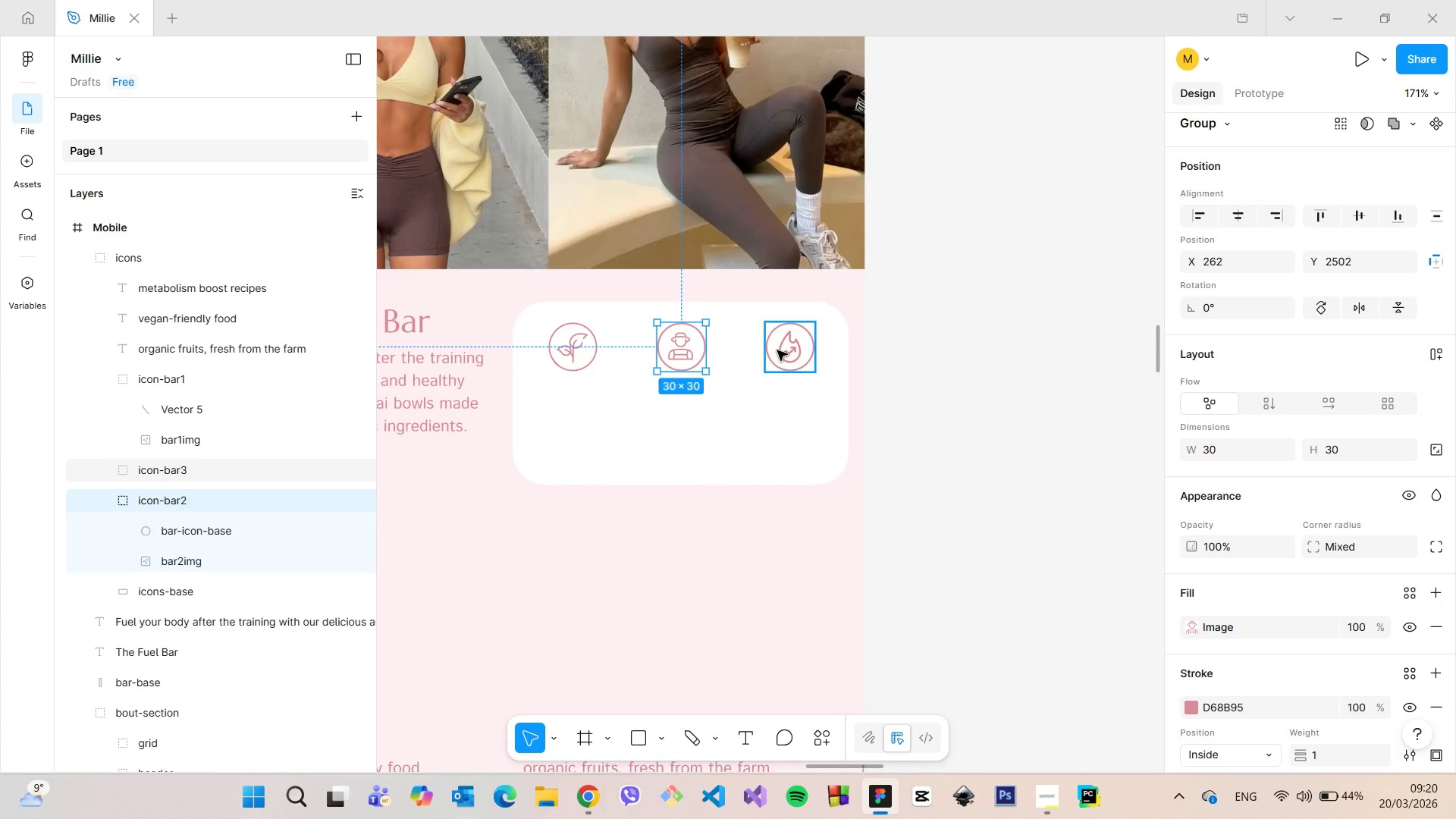 
key(Alt+AltLeft)
 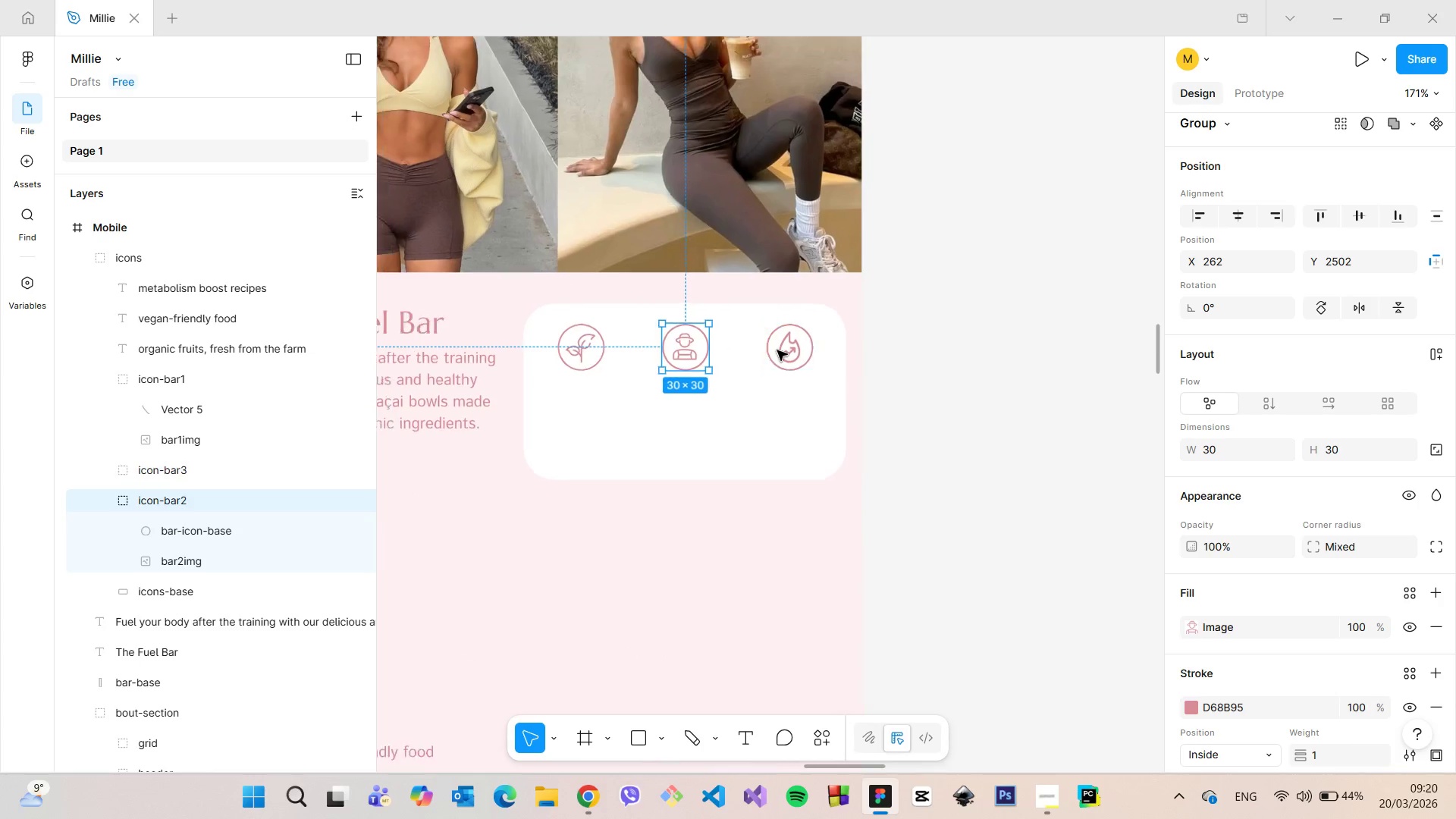 
scroll: coordinate [777, 351], scroll_direction: down, amount: 10.0
 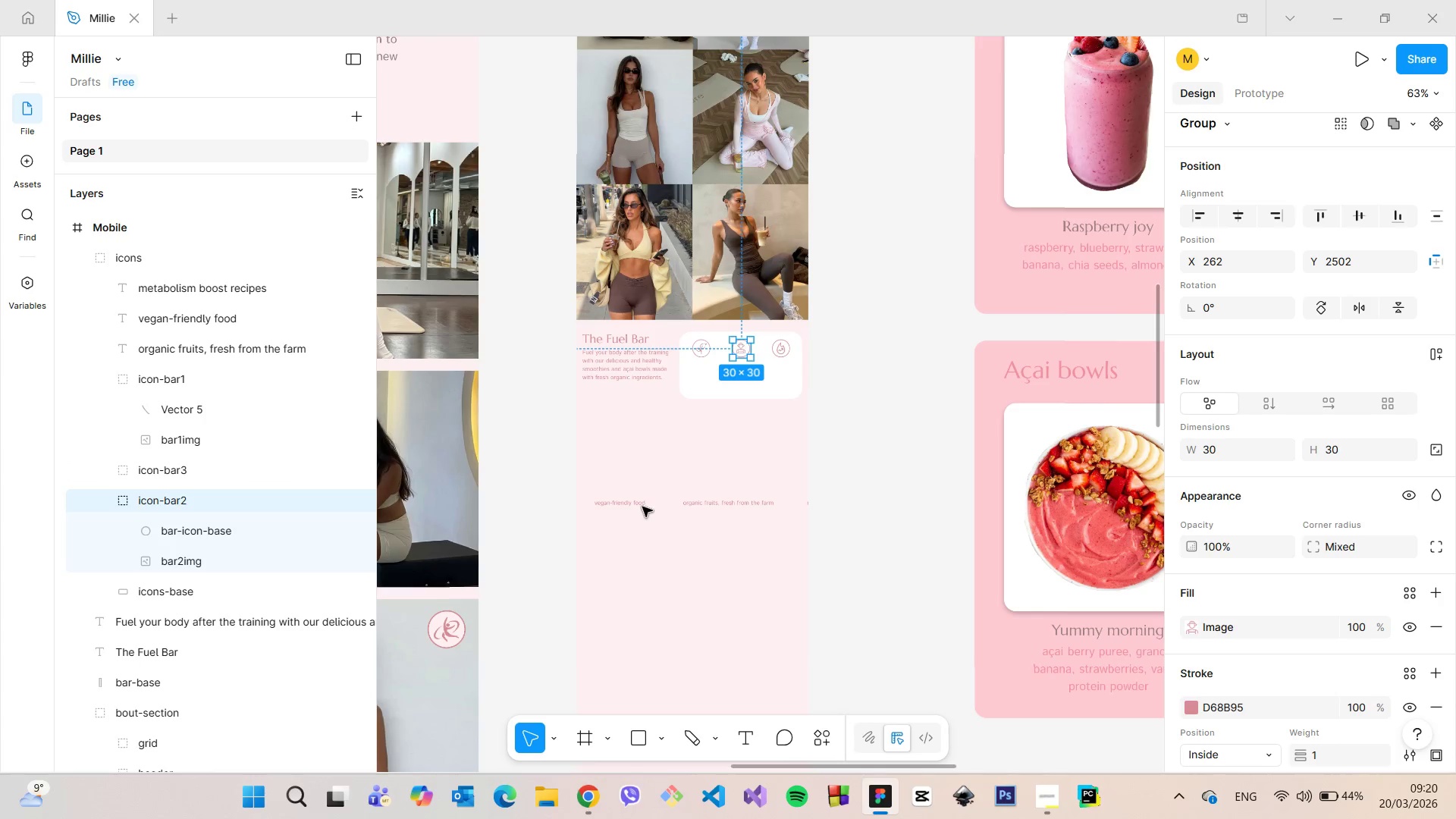 
left_click([640, 507])
 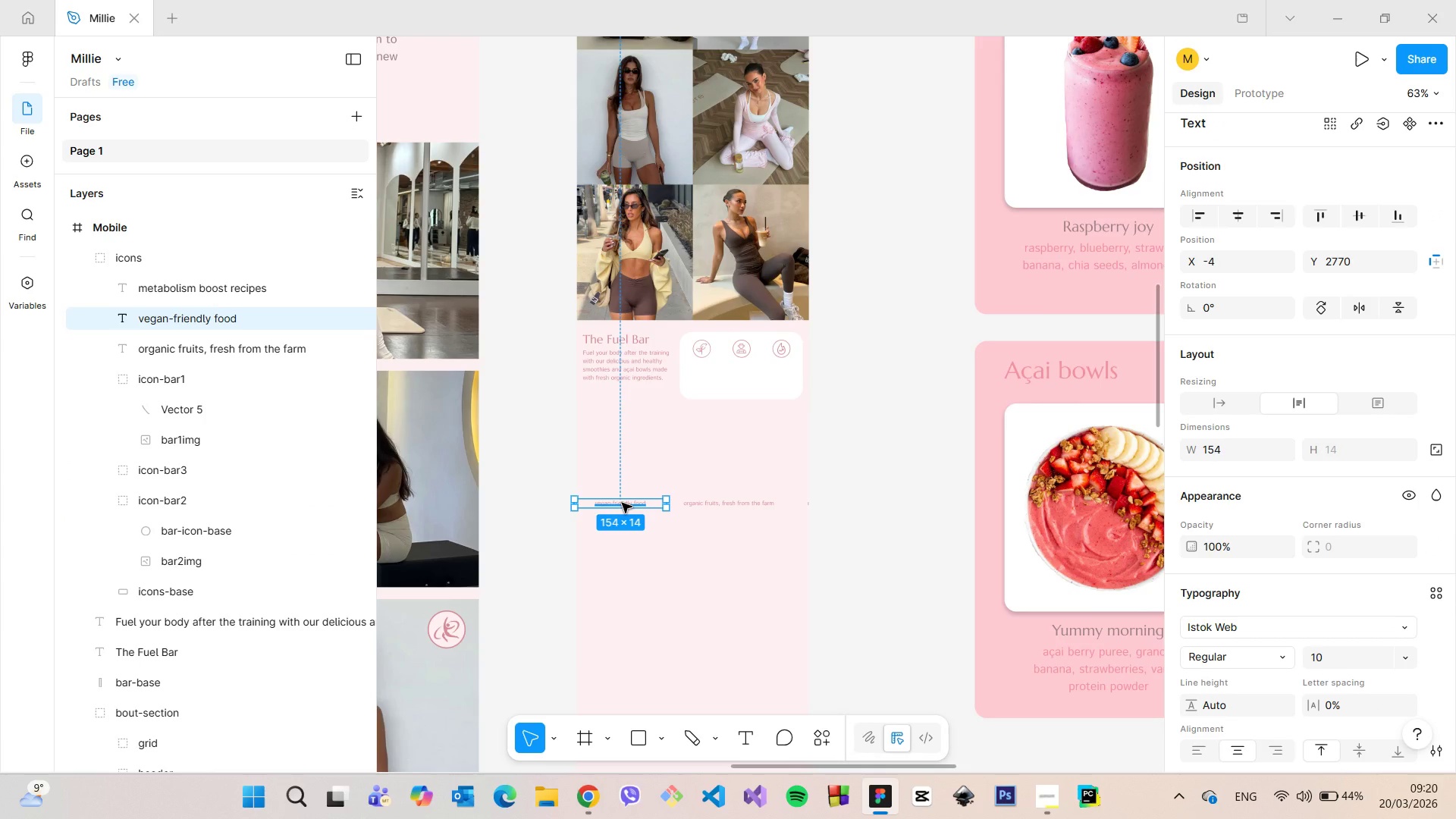 
left_click_drag(start_coordinate=[622, 503], to_coordinate=[713, 370])
 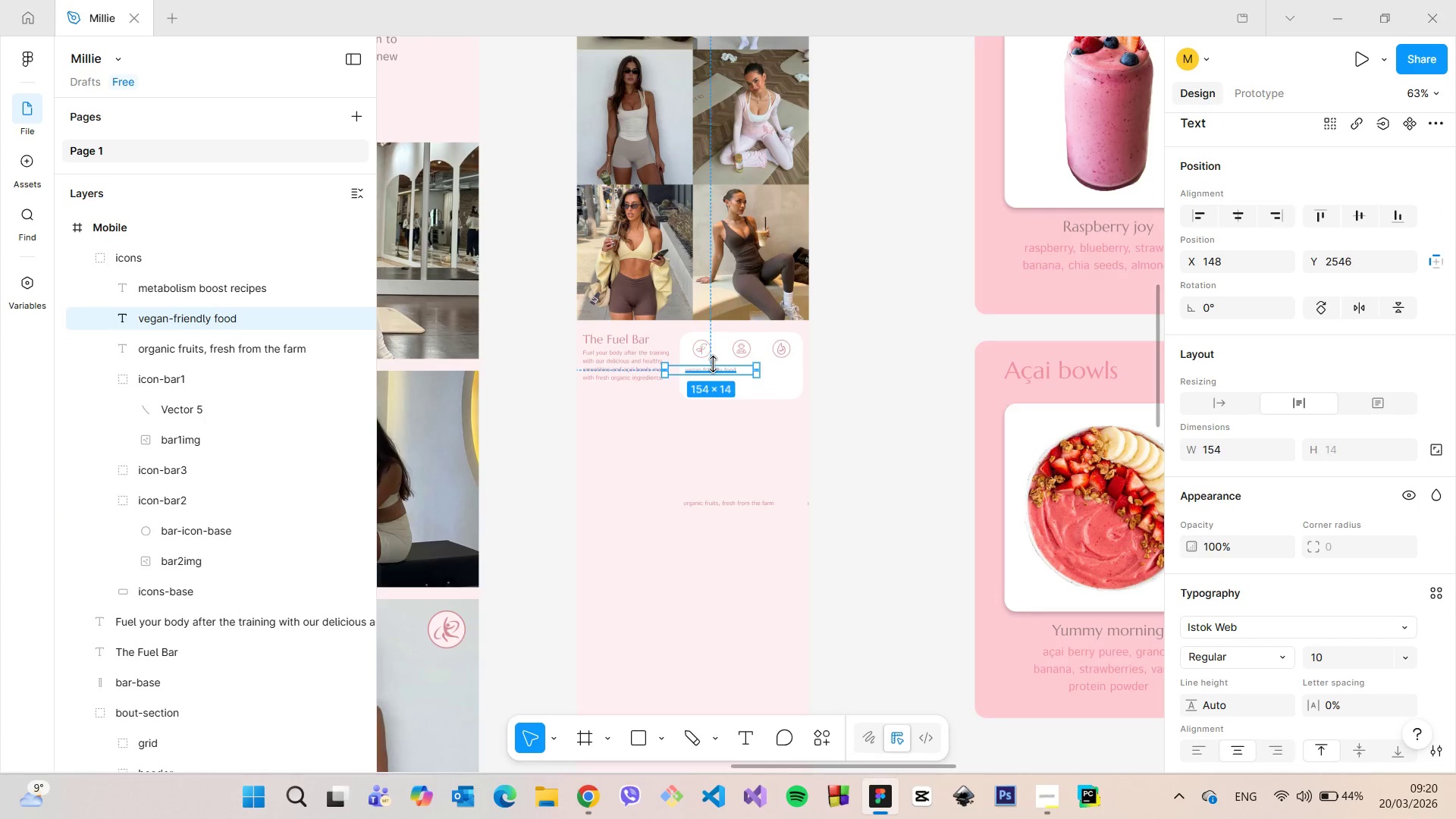 
scroll: coordinate [715, 371], scroll_direction: up, amount: 17.0
 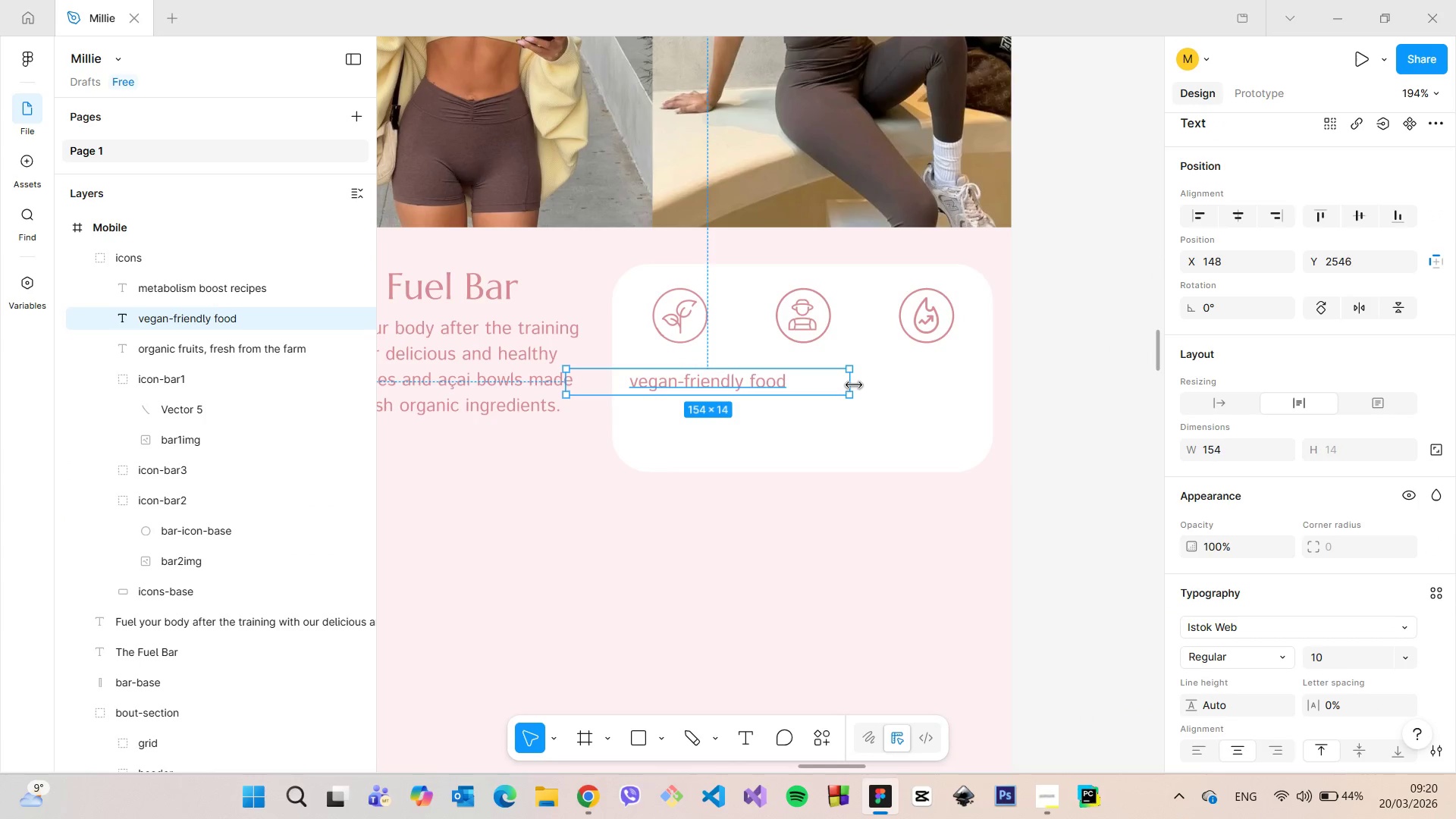 
left_click_drag(start_coordinate=[854, 385], to_coordinate=[731, 394])
 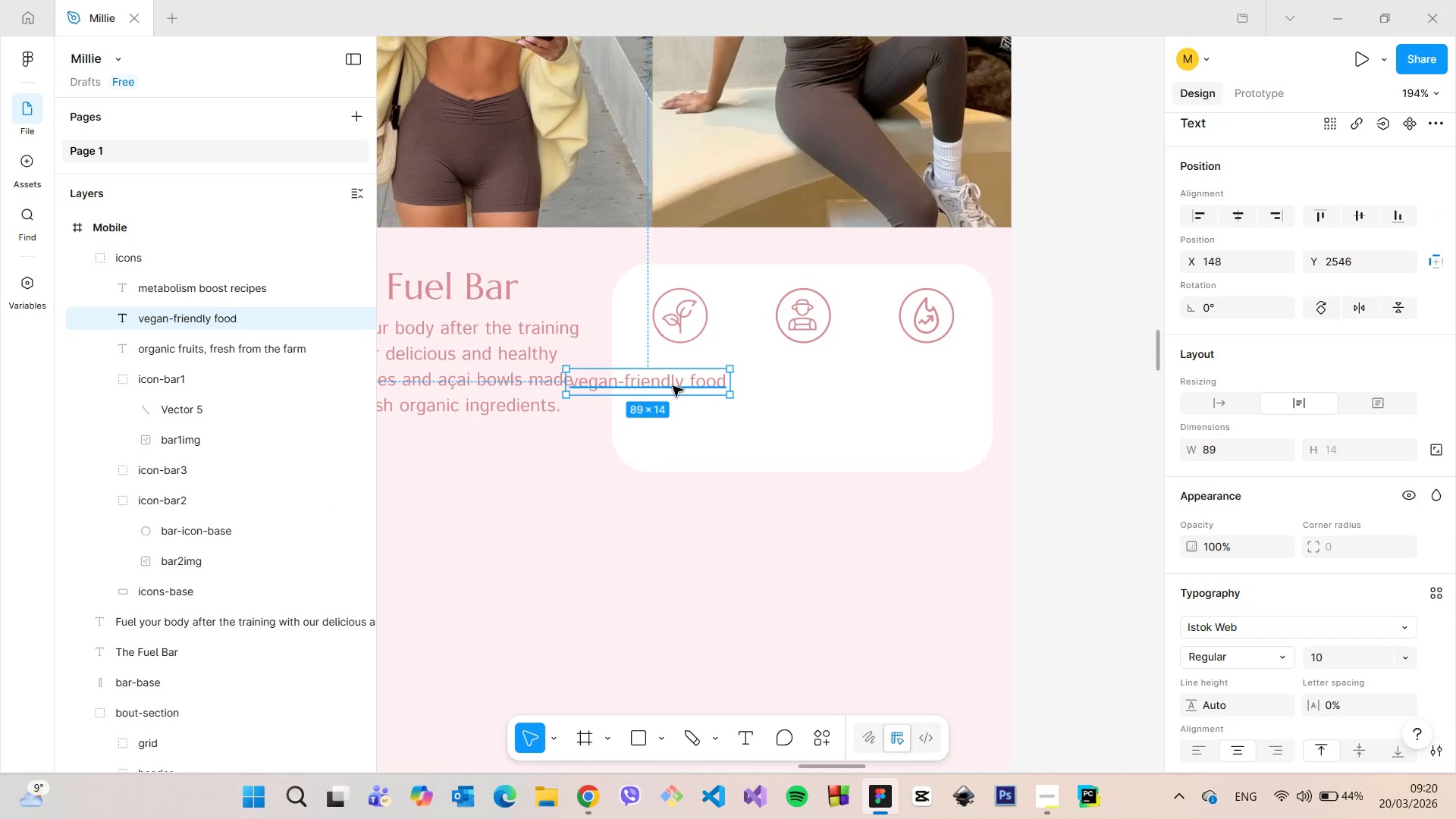 
left_click_drag(start_coordinate=[673, 386], to_coordinate=[725, 370])
 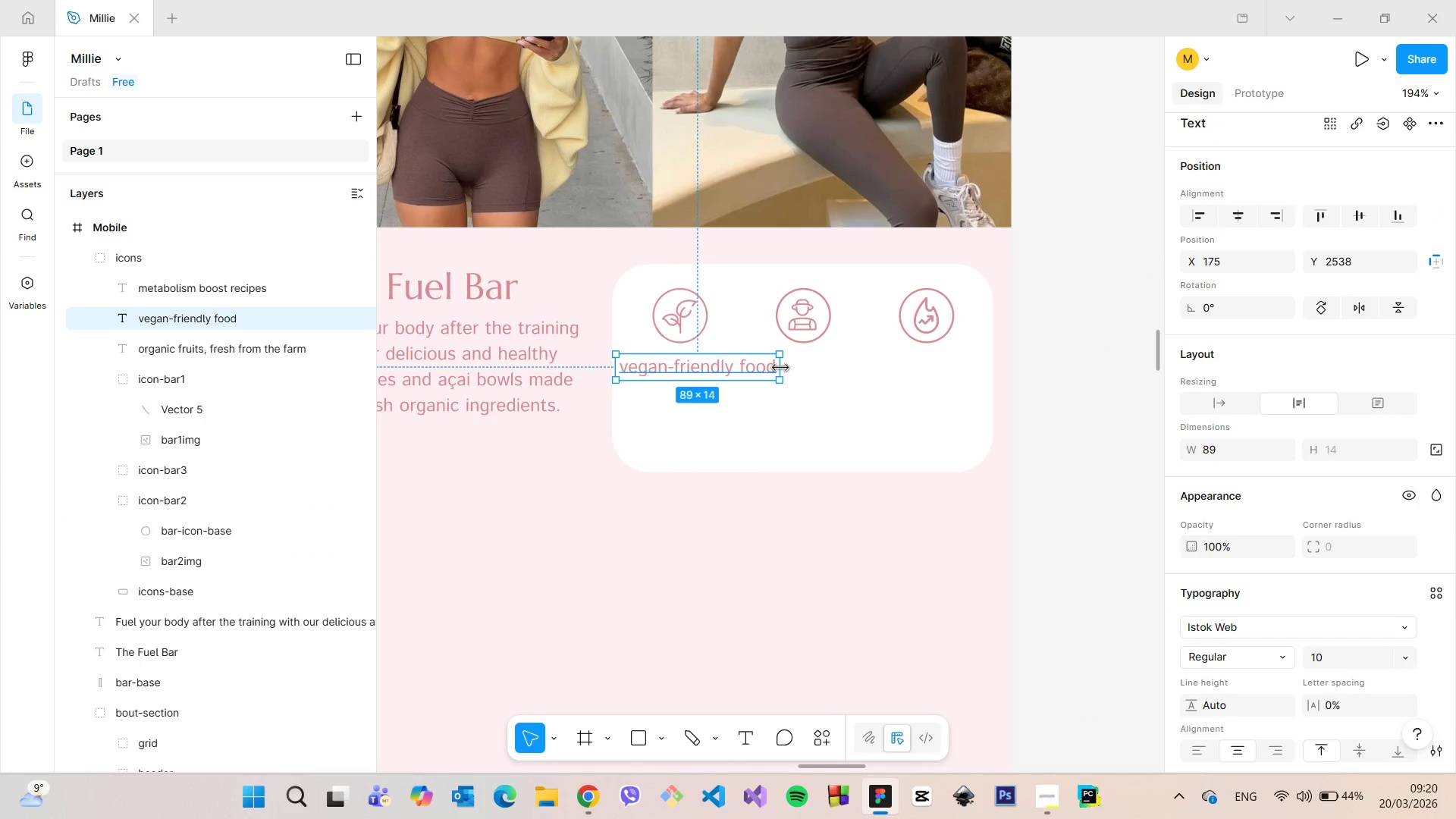 
left_click_drag(start_coordinate=[780, 368], to_coordinate=[745, 366])
 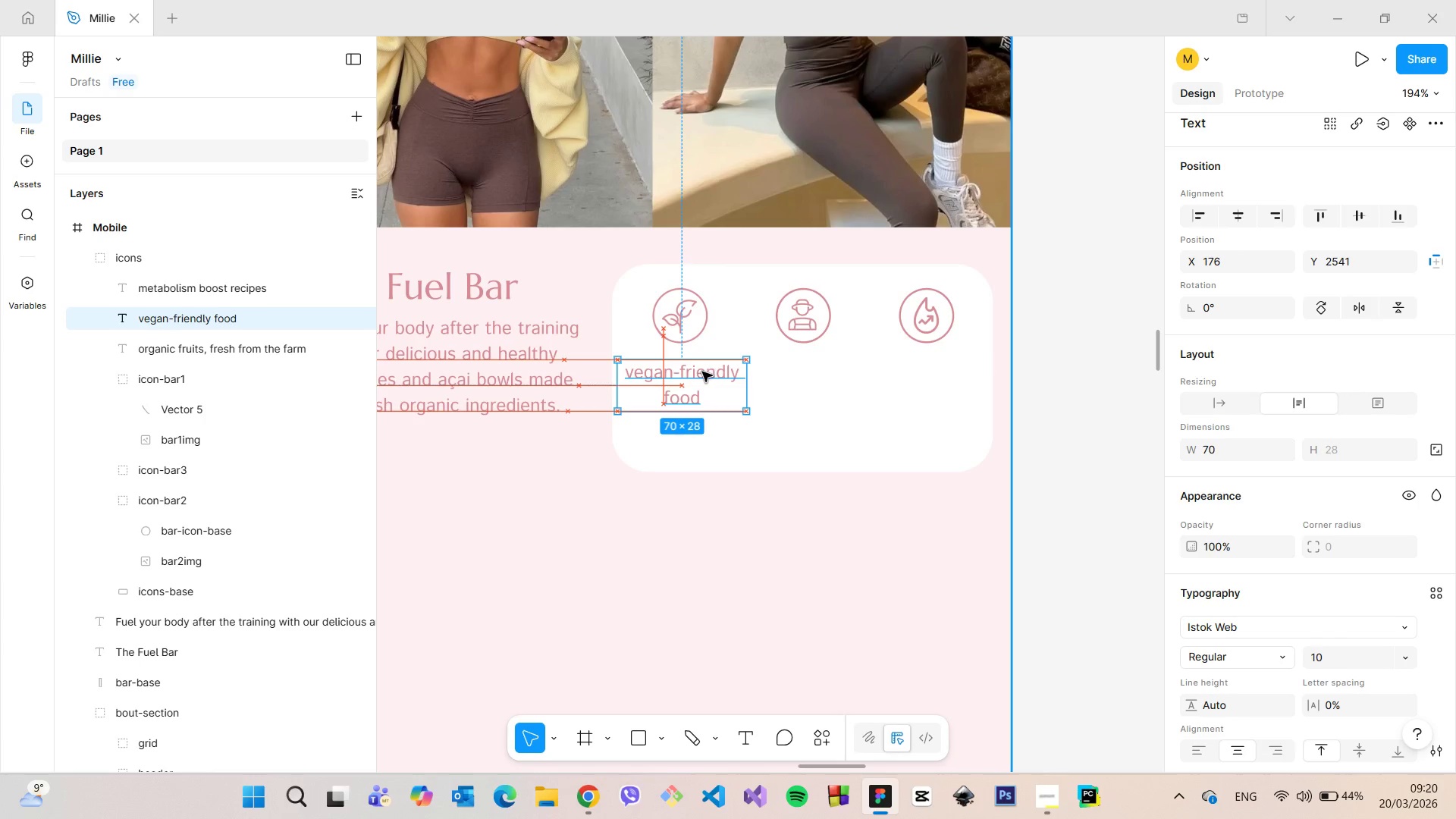 
scroll: coordinate [751, 646], scroll_direction: down, amount: 7.0
 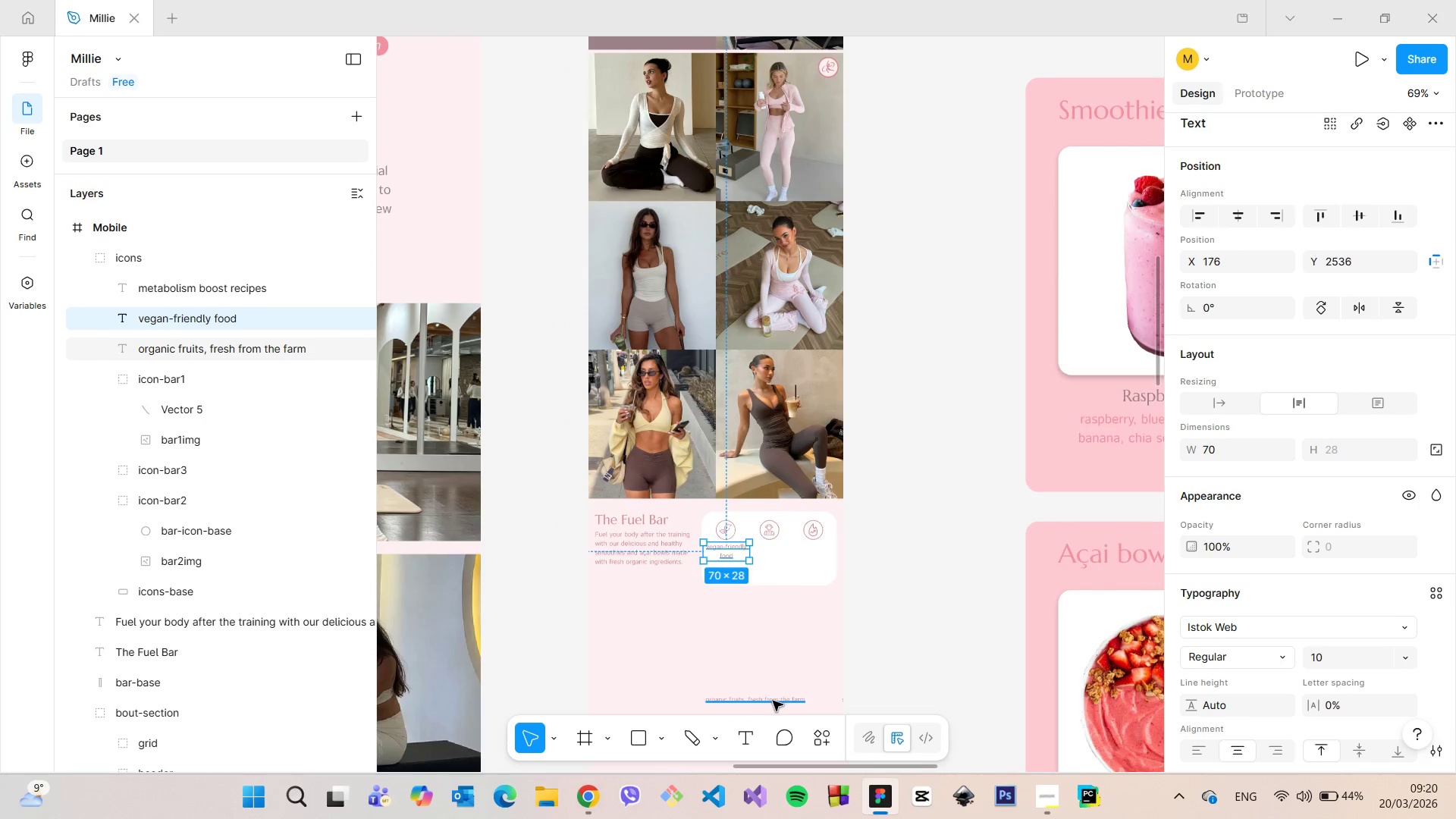 
left_click([773, 701])
 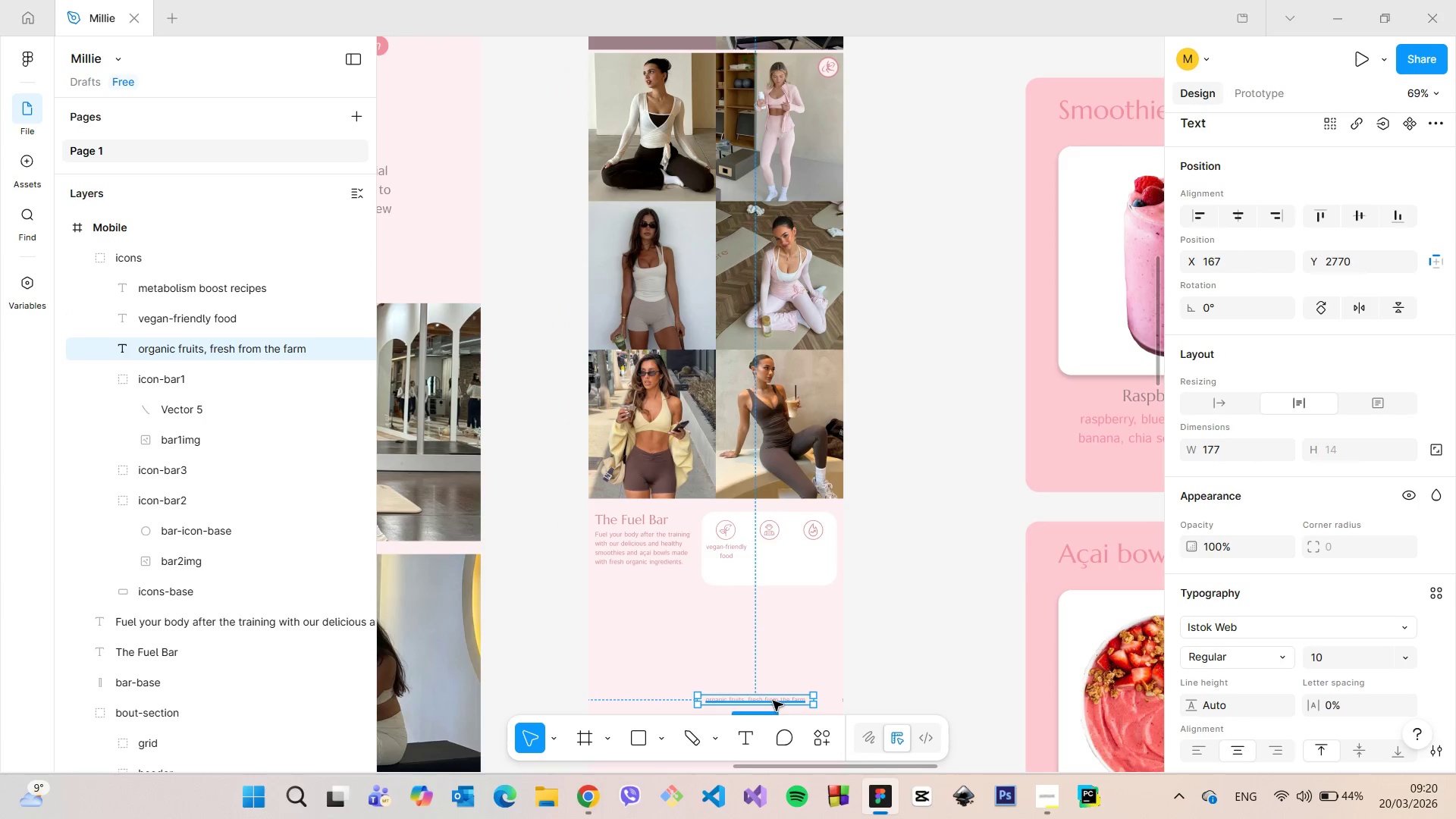 
left_click_drag(start_coordinate=[773, 701], to_coordinate=[806, 543])
 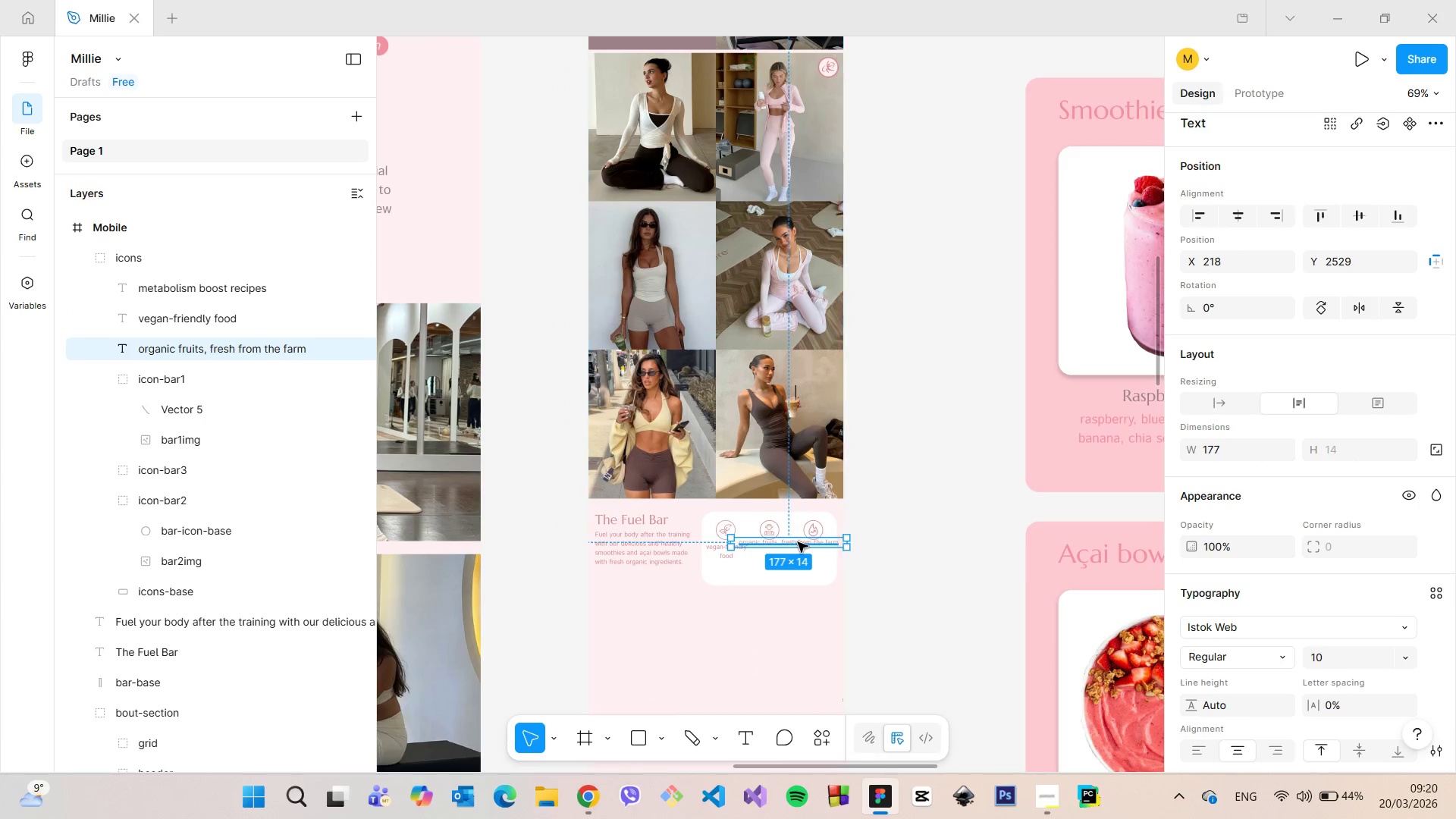 
scroll: coordinate [799, 544], scroll_direction: up, amount: 16.0
 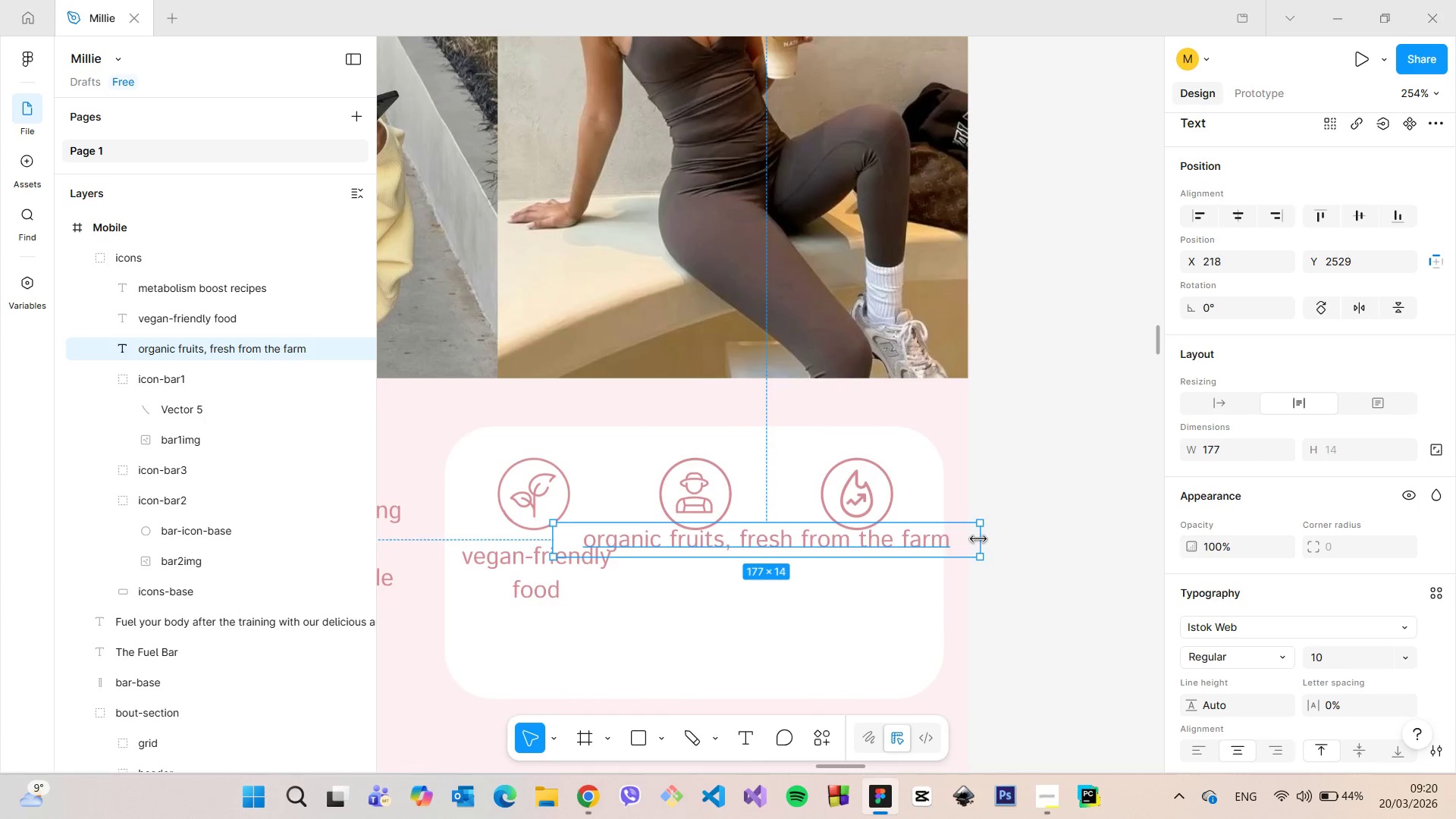 
left_click_drag(start_coordinate=[978, 539], to_coordinate=[778, 521])
 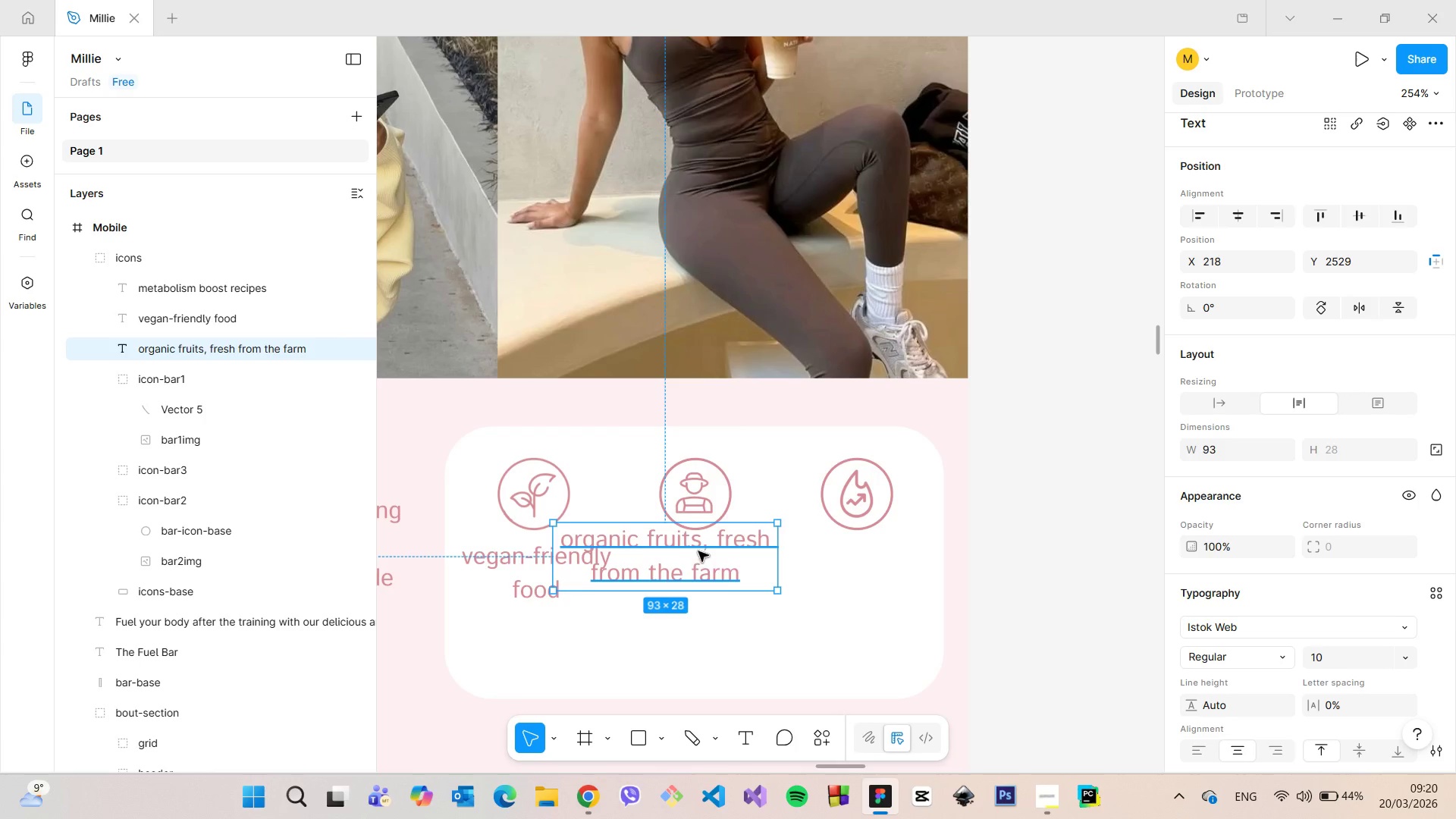 
left_click_drag(start_coordinate=[698, 551], to_coordinate=[753, 572])
 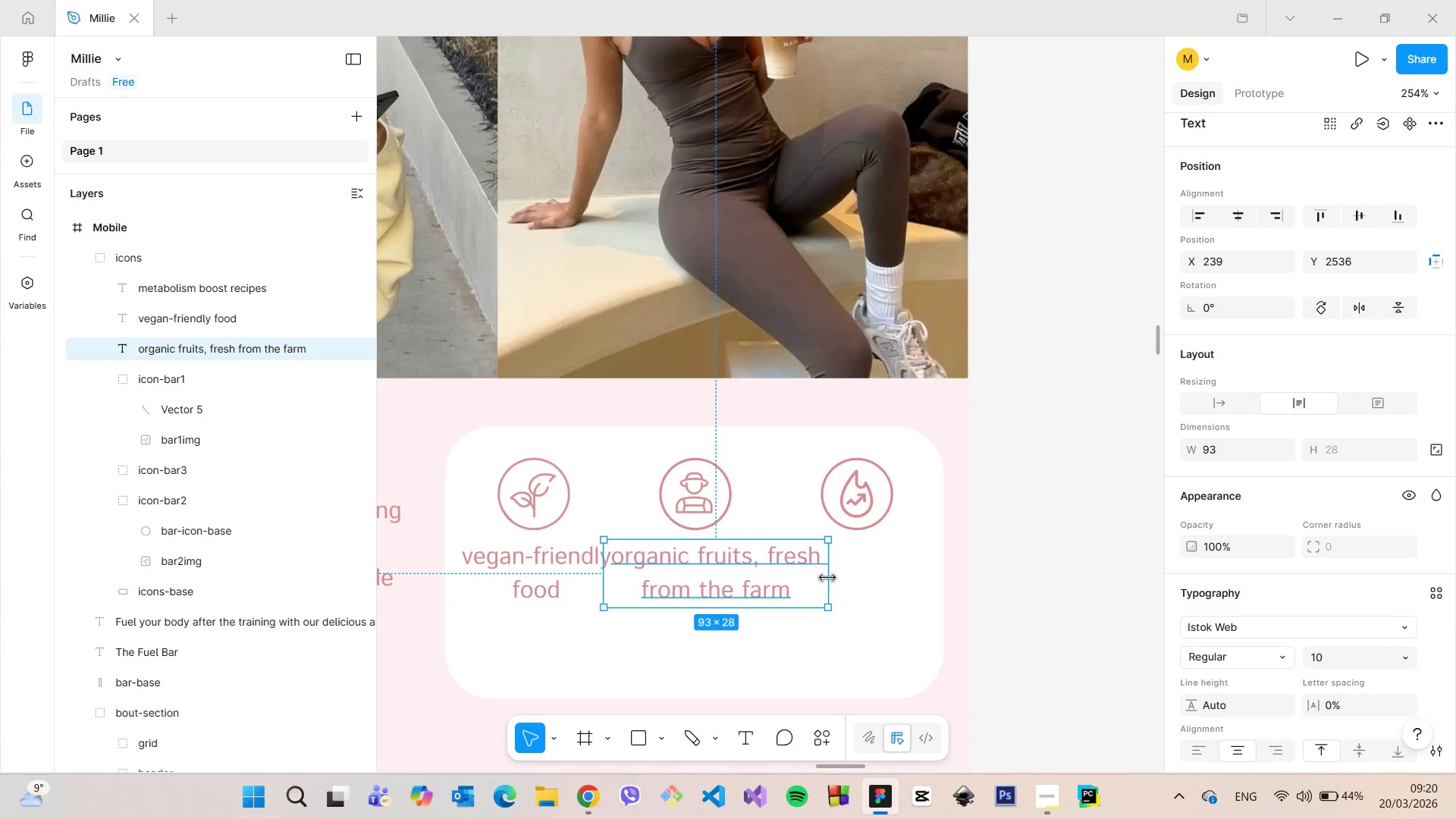 
left_click_drag(start_coordinate=[827, 578], to_coordinate=[775, 580])
 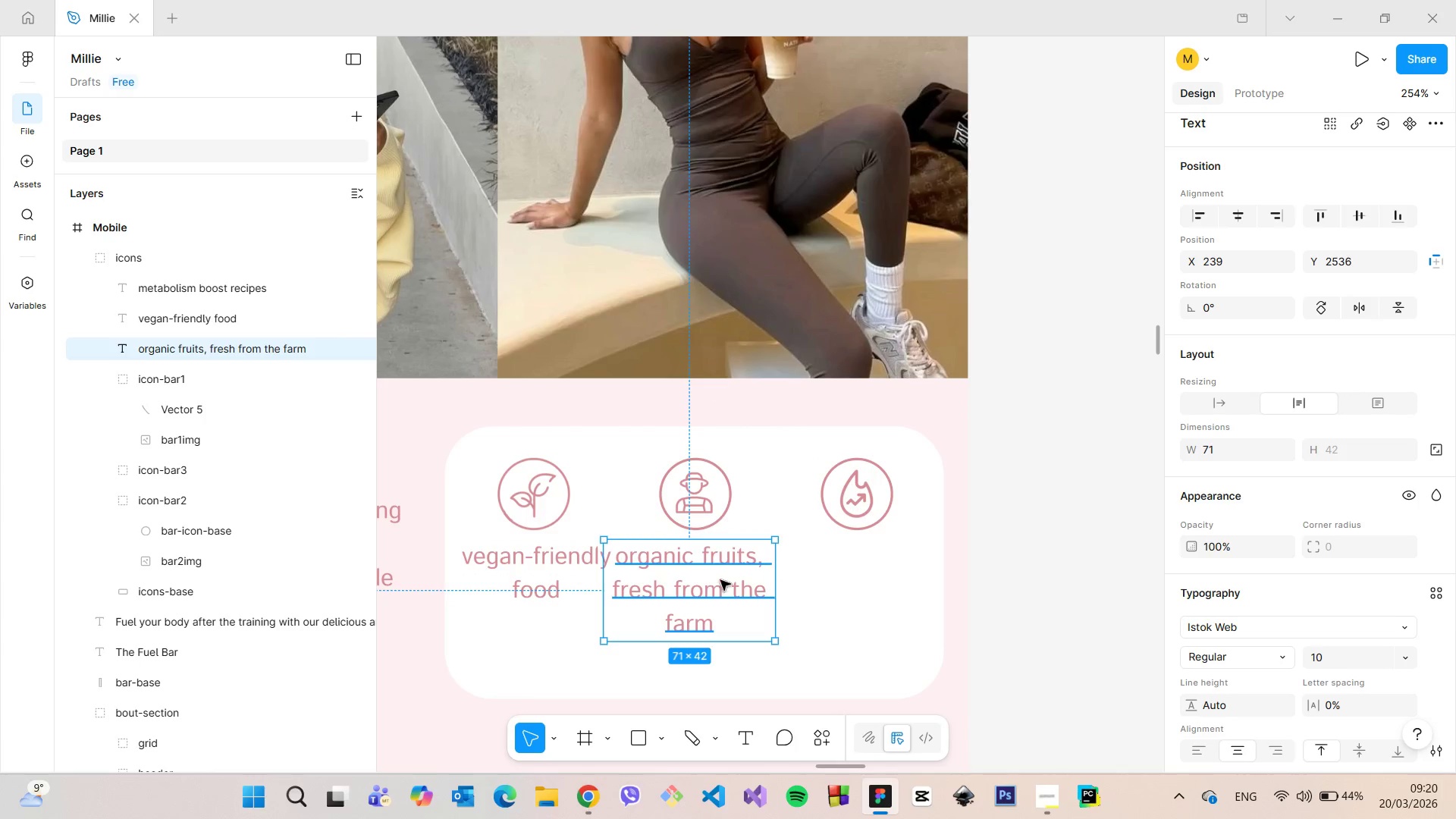 
left_click_drag(start_coordinate=[711, 578], to_coordinate=[723, 581])
 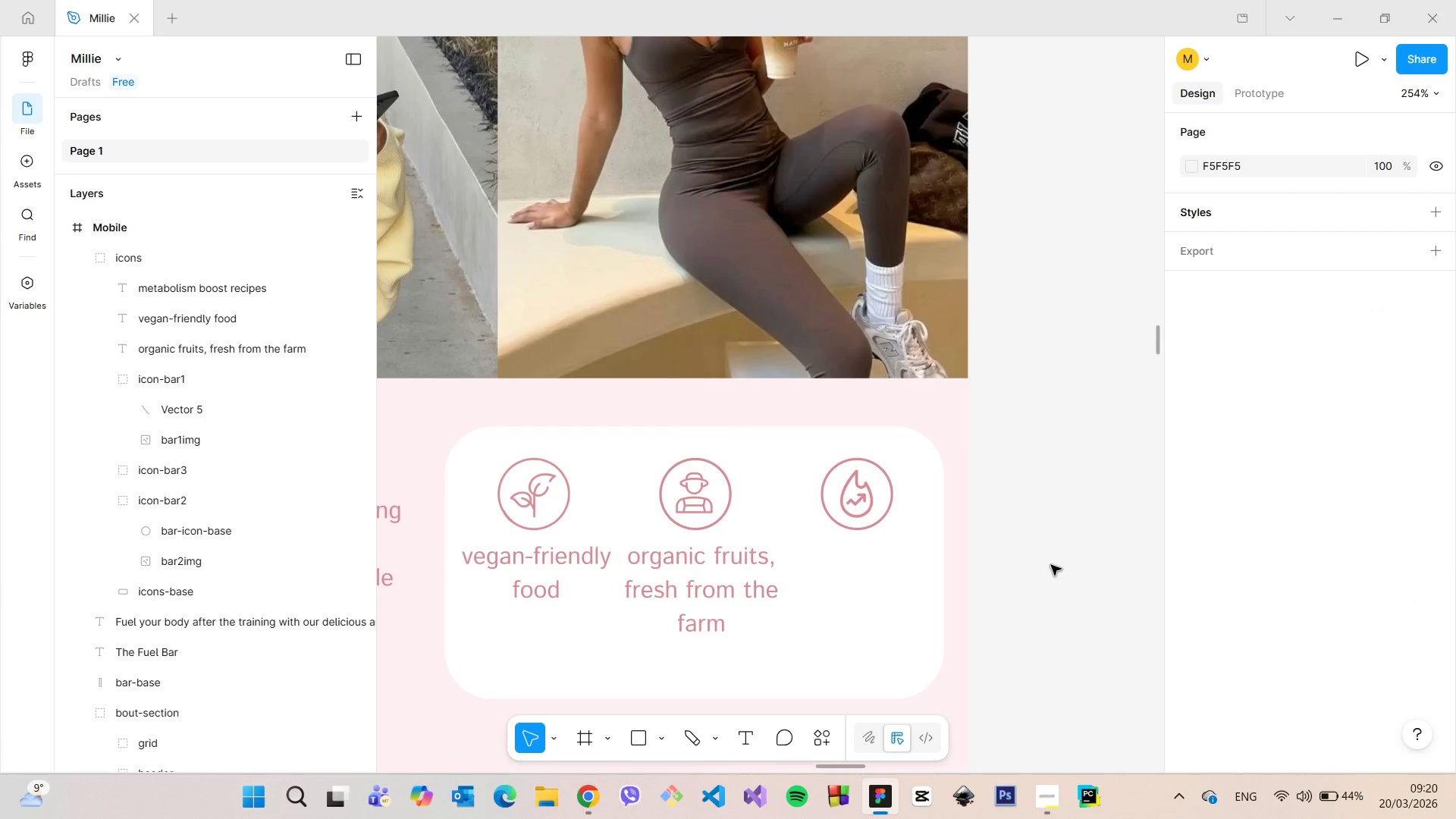 
scroll: coordinate [1051, 570], scroll_direction: down, amount: 21.0
 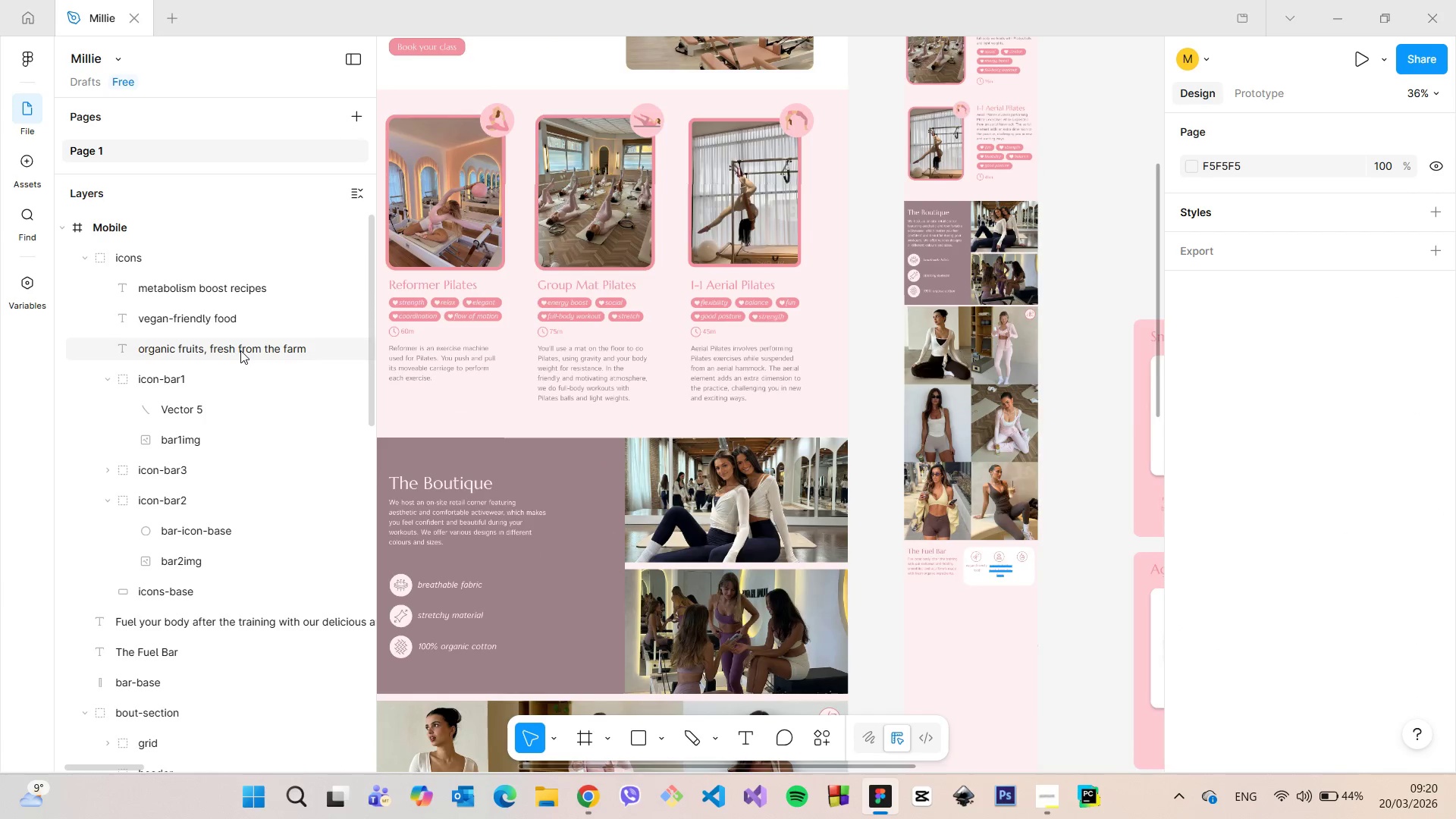 
left_click([240, 350])
 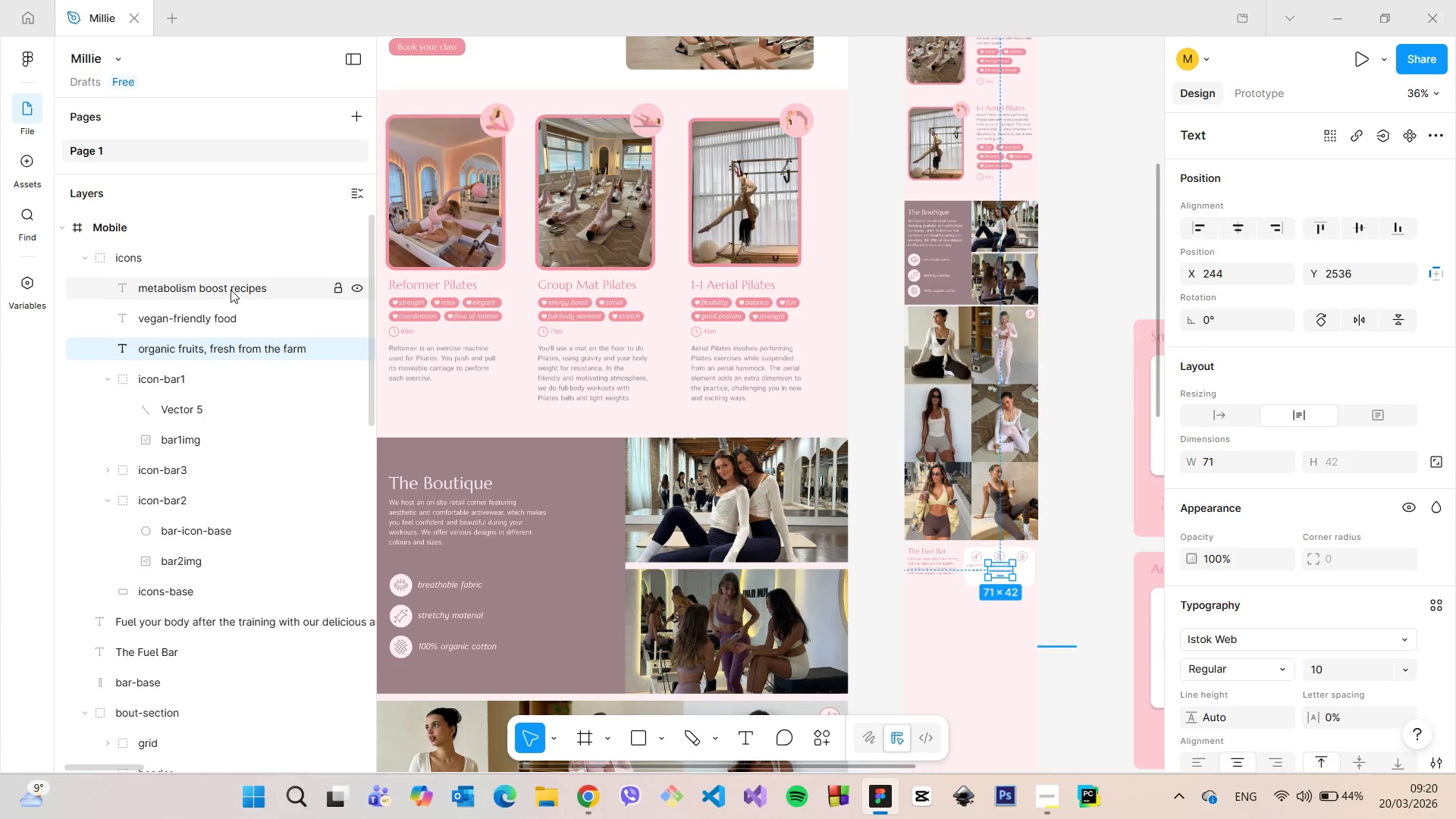 
left_click([231, 290])
 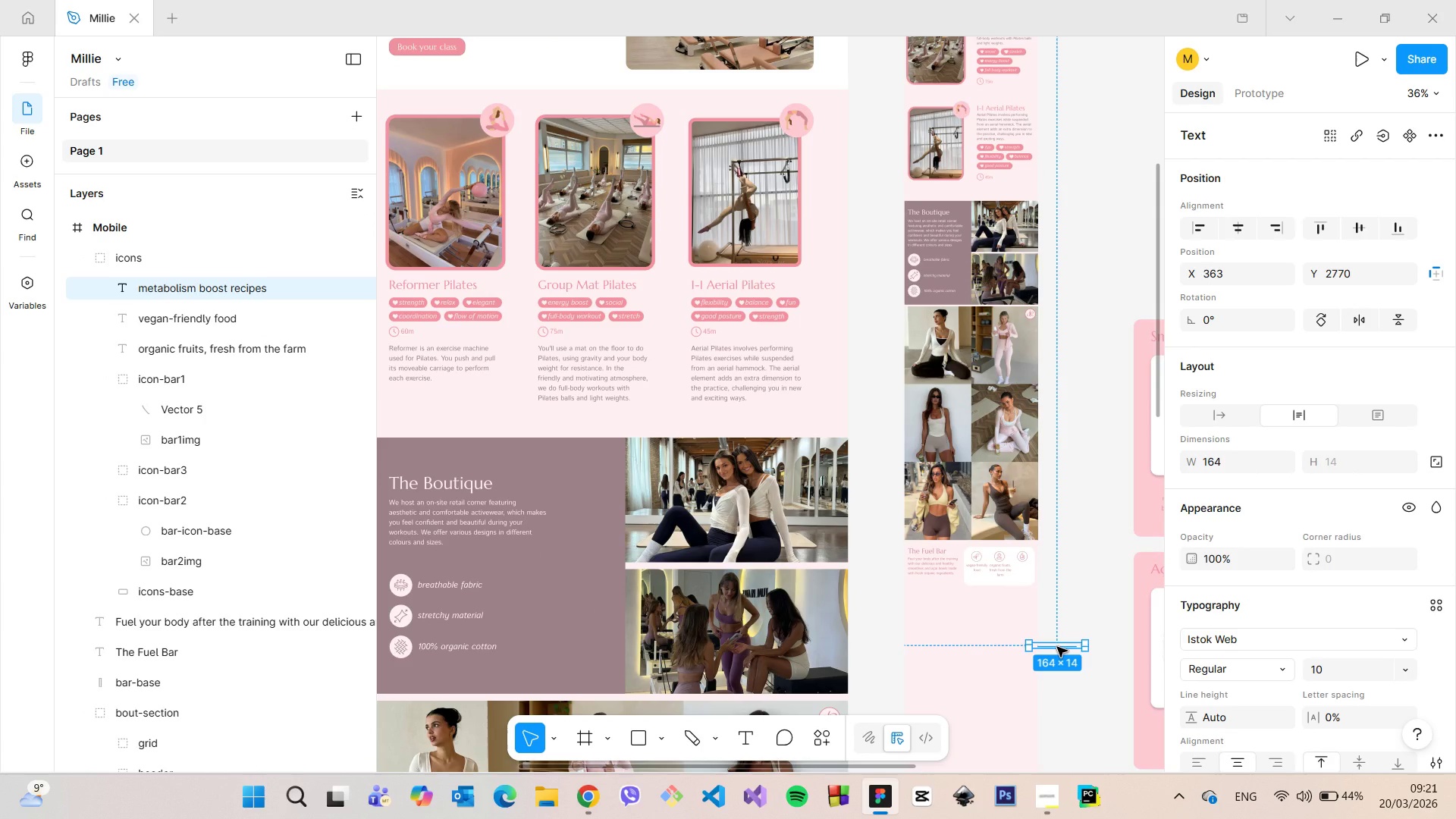 
left_click_drag(start_coordinate=[1057, 647], to_coordinate=[1021, 570])
 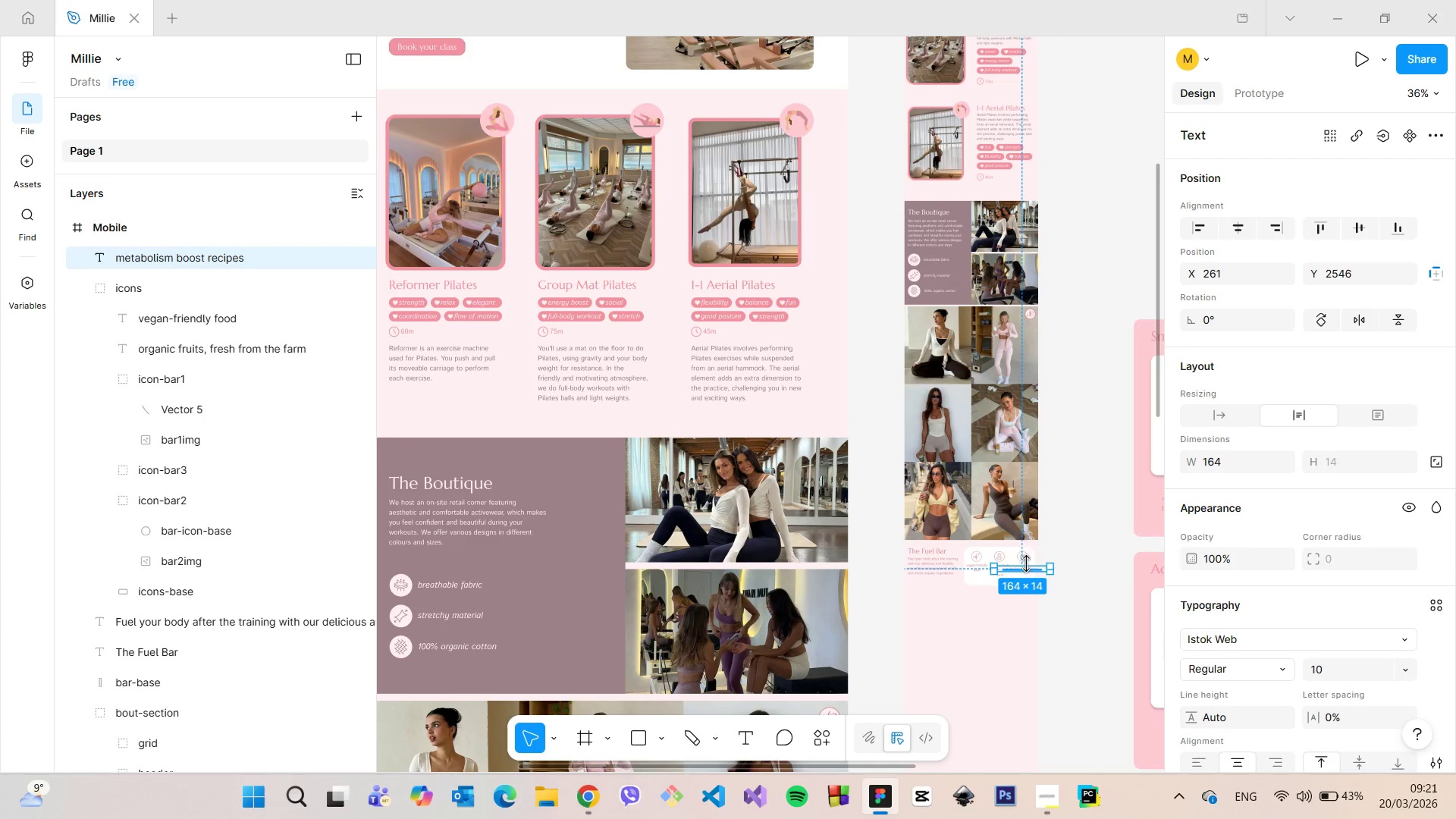 
scroll: coordinate [1058, 576], scroll_direction: up, amount: 21.0
 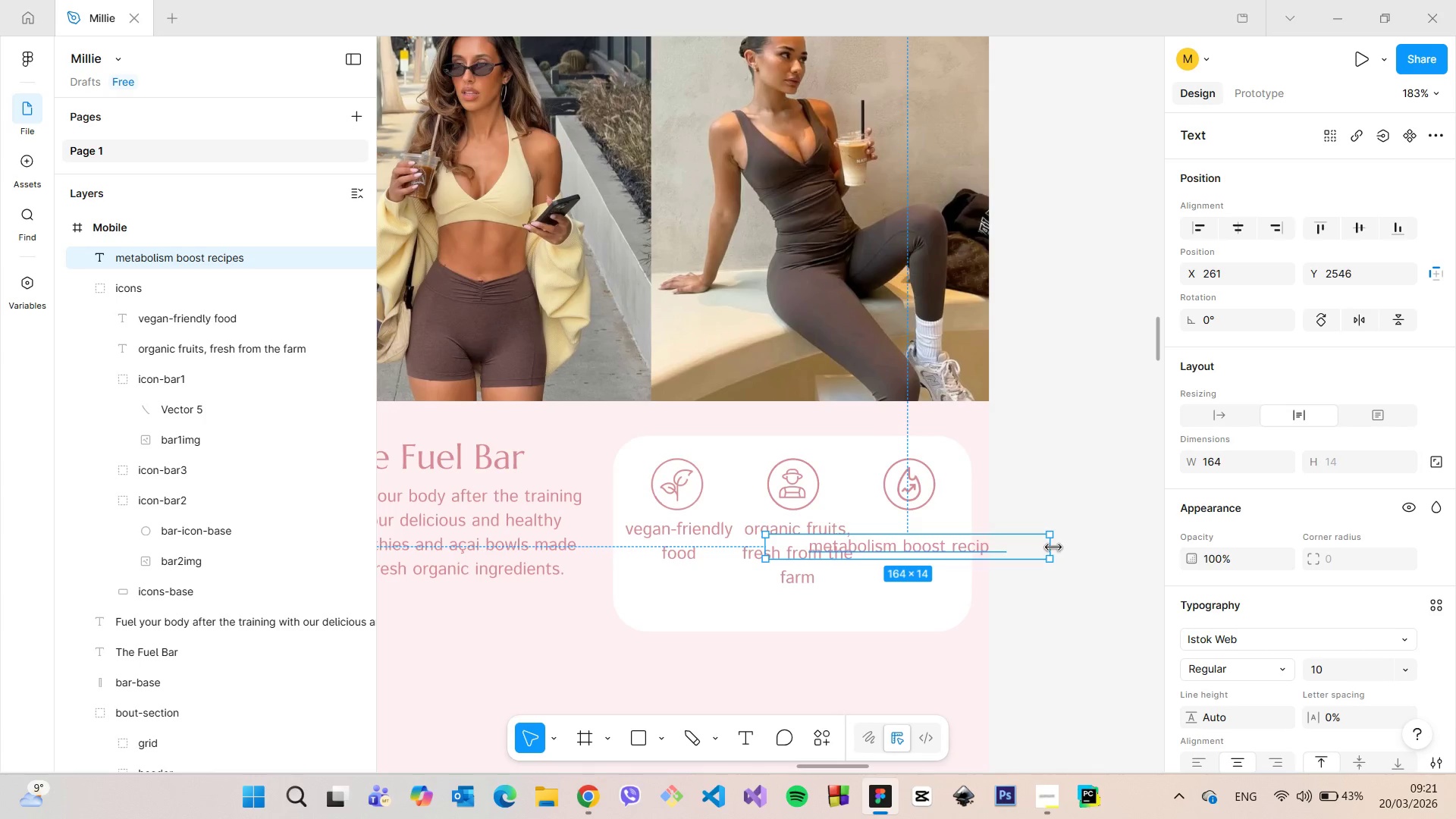 
left_click_drag(start_coordinate=[1053, 548], to_coordinate=[898, 547])
 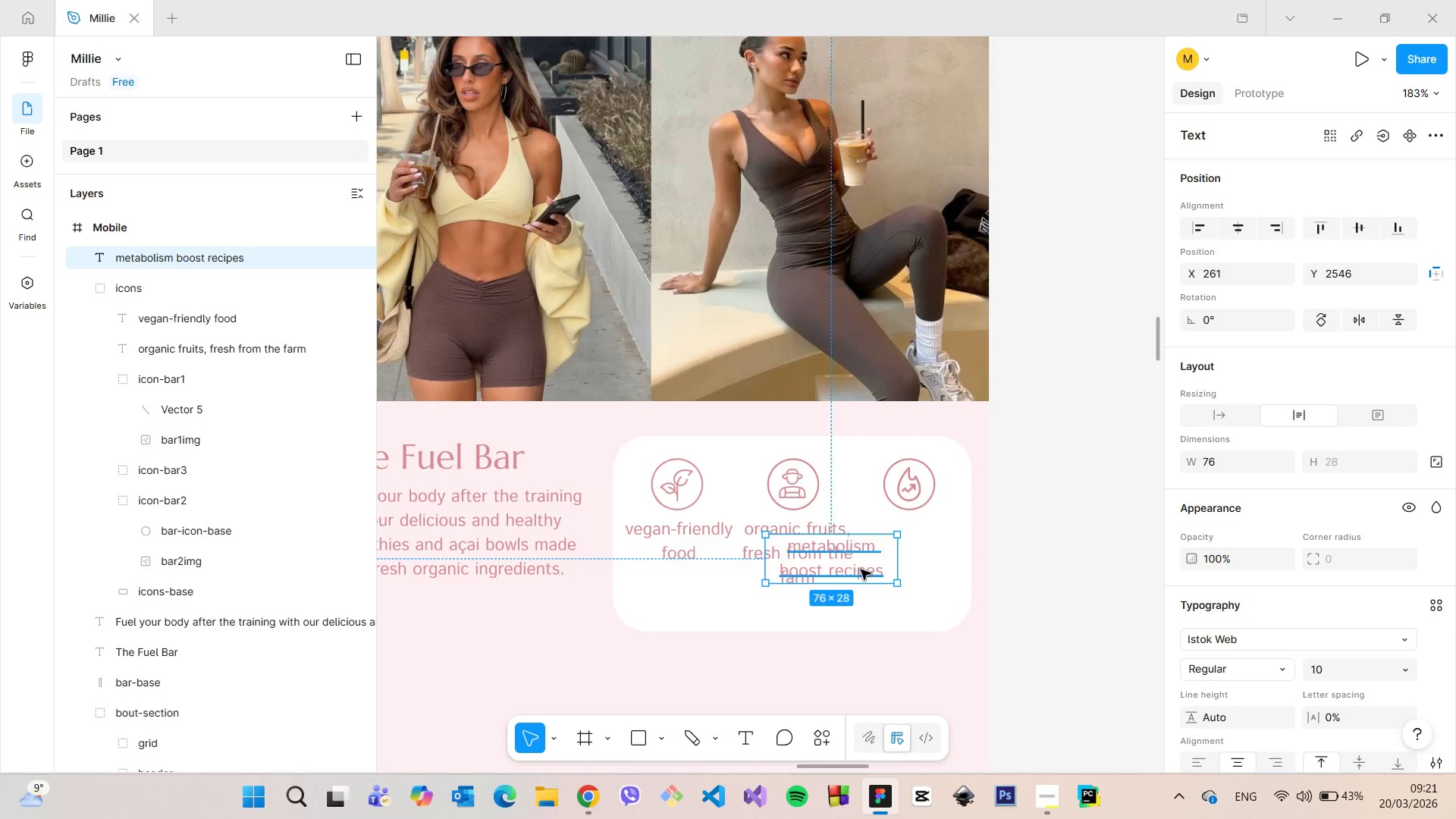 
left_click_drag(start_coordinate=[863, 570], to_coordinate=[938, 554])
 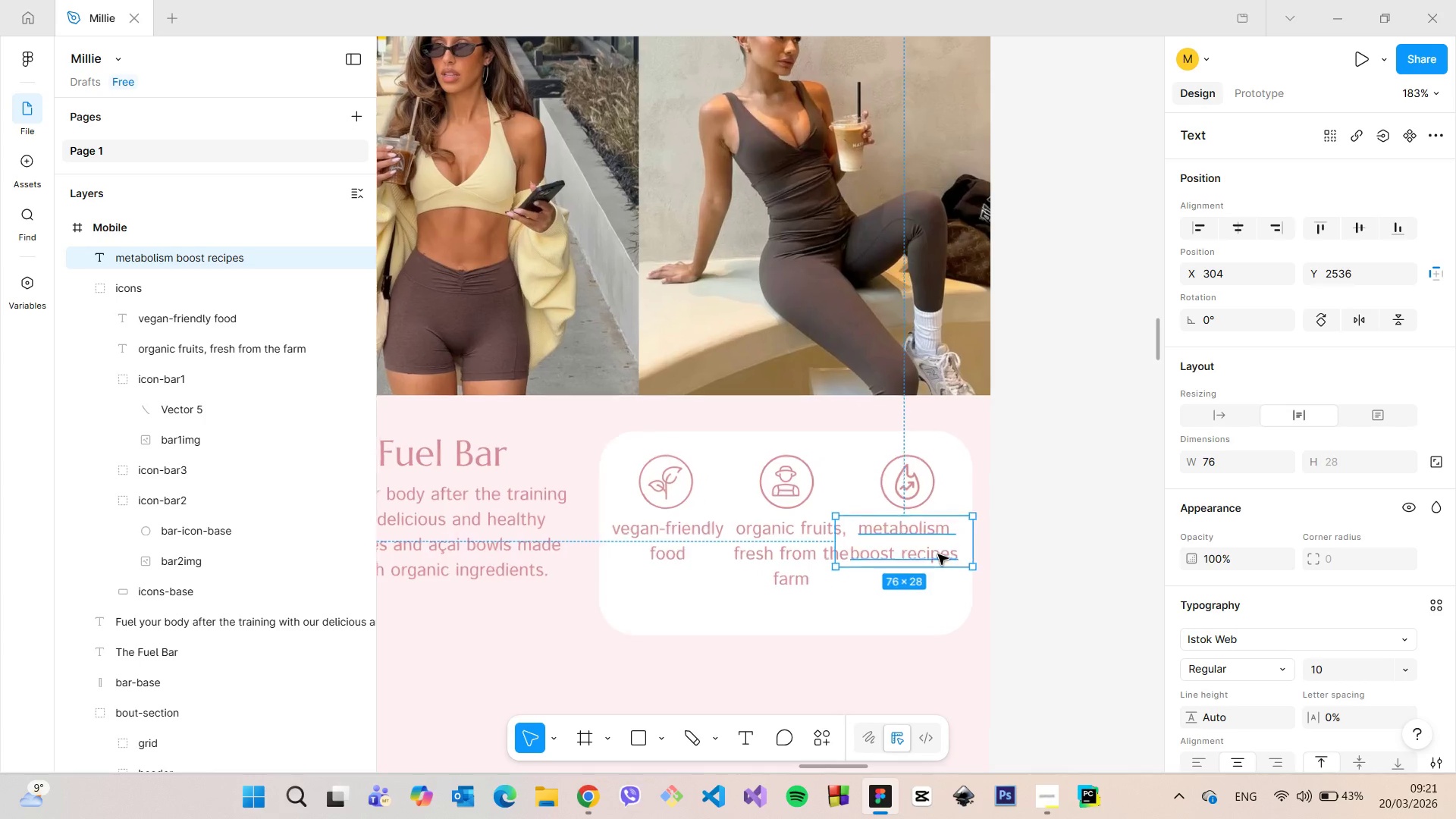 
scroll: coordinate [938, 554], scroll_direction: up, amount: 7.0
 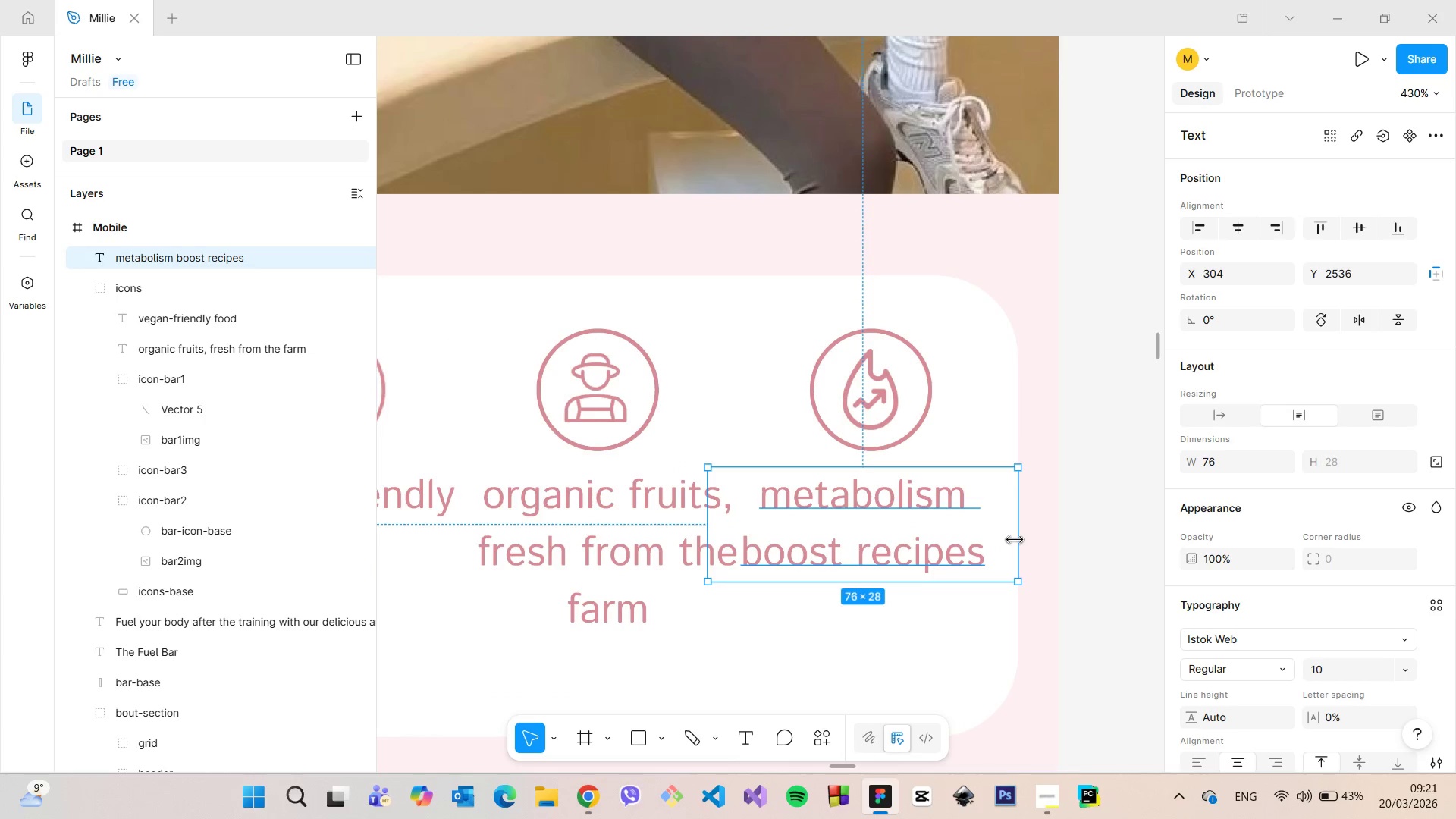 
left_click_drag(start_coordinate=[1015, 540], to_coordinate=[968, 541])
 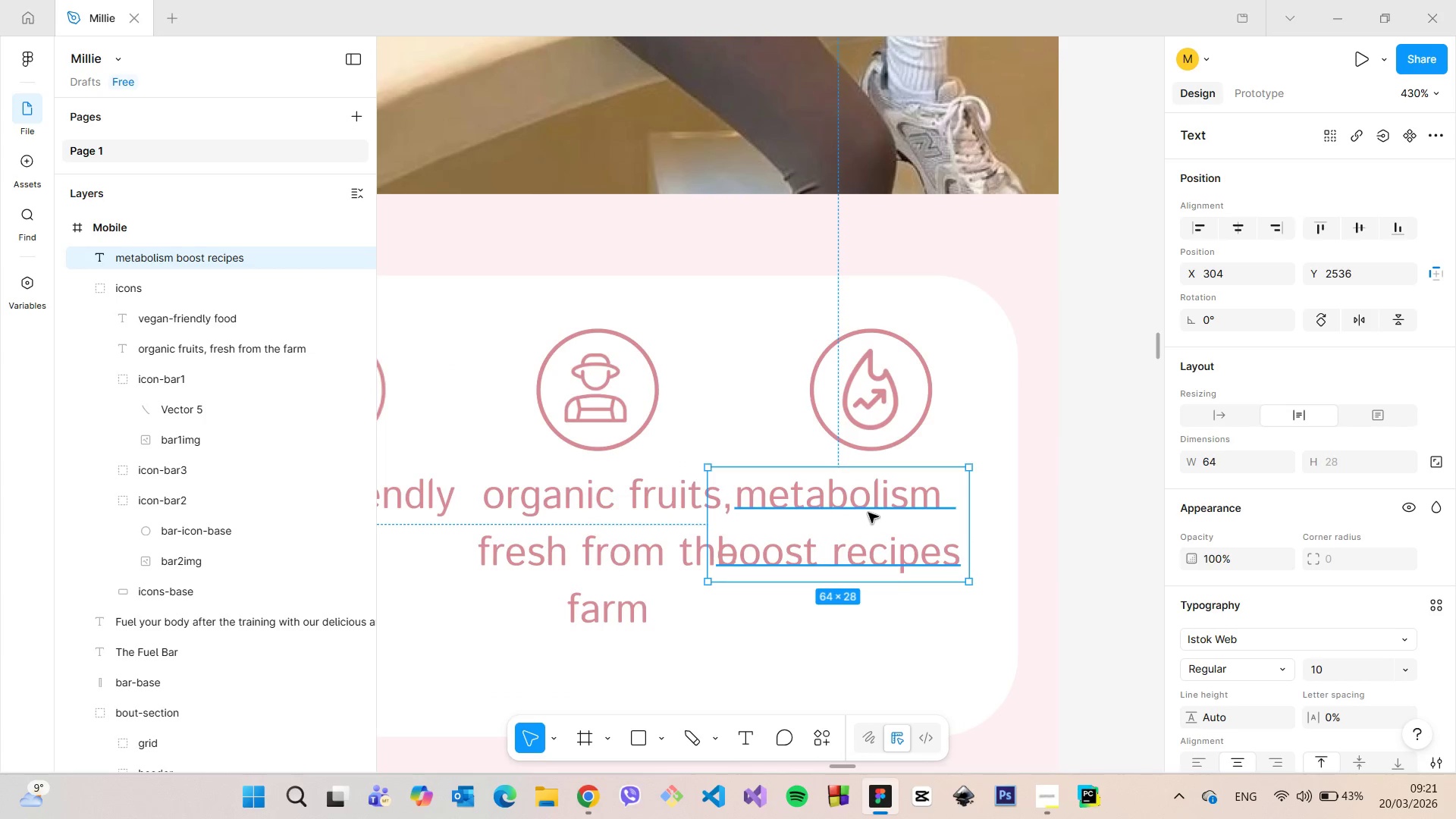 
left_click_drag(start_coordinate=[868, 513], to_coordinate=[897, 516])
 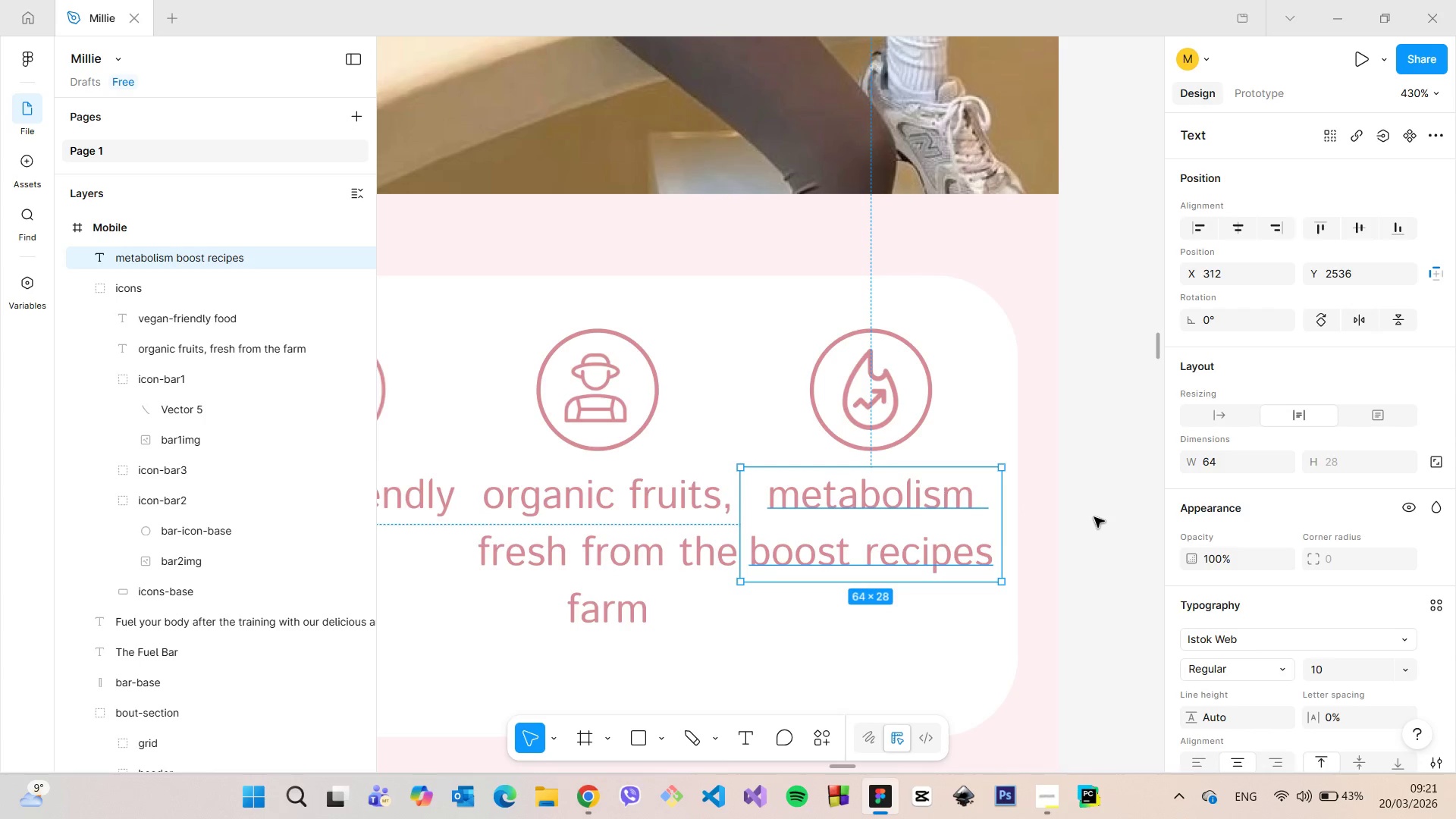 
left_click([1094, 517])
 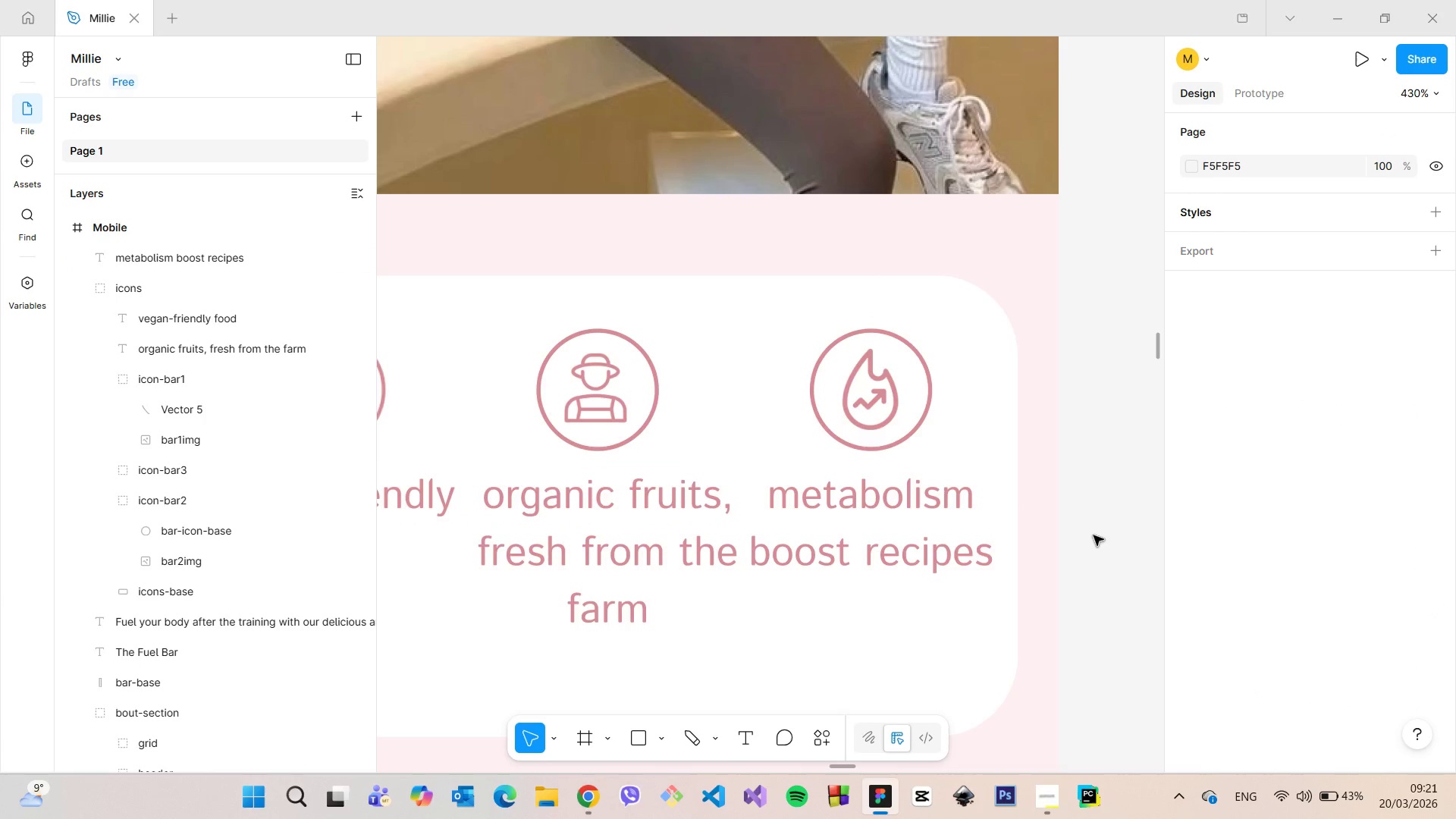 
scroll: coordinate [1094, 528], scroll_direction: down, amount: 6.0
 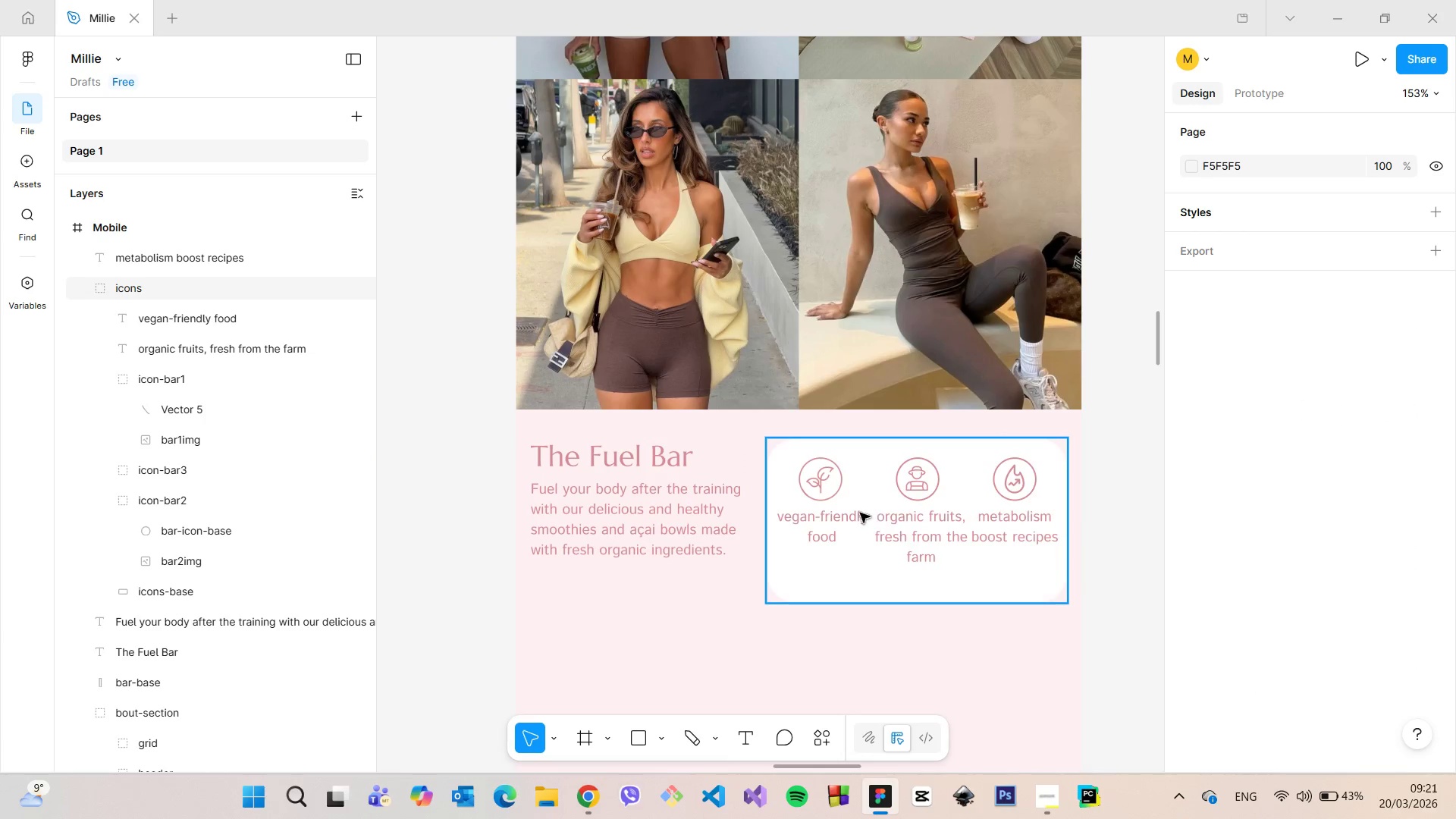 
double_click([830, 516])
 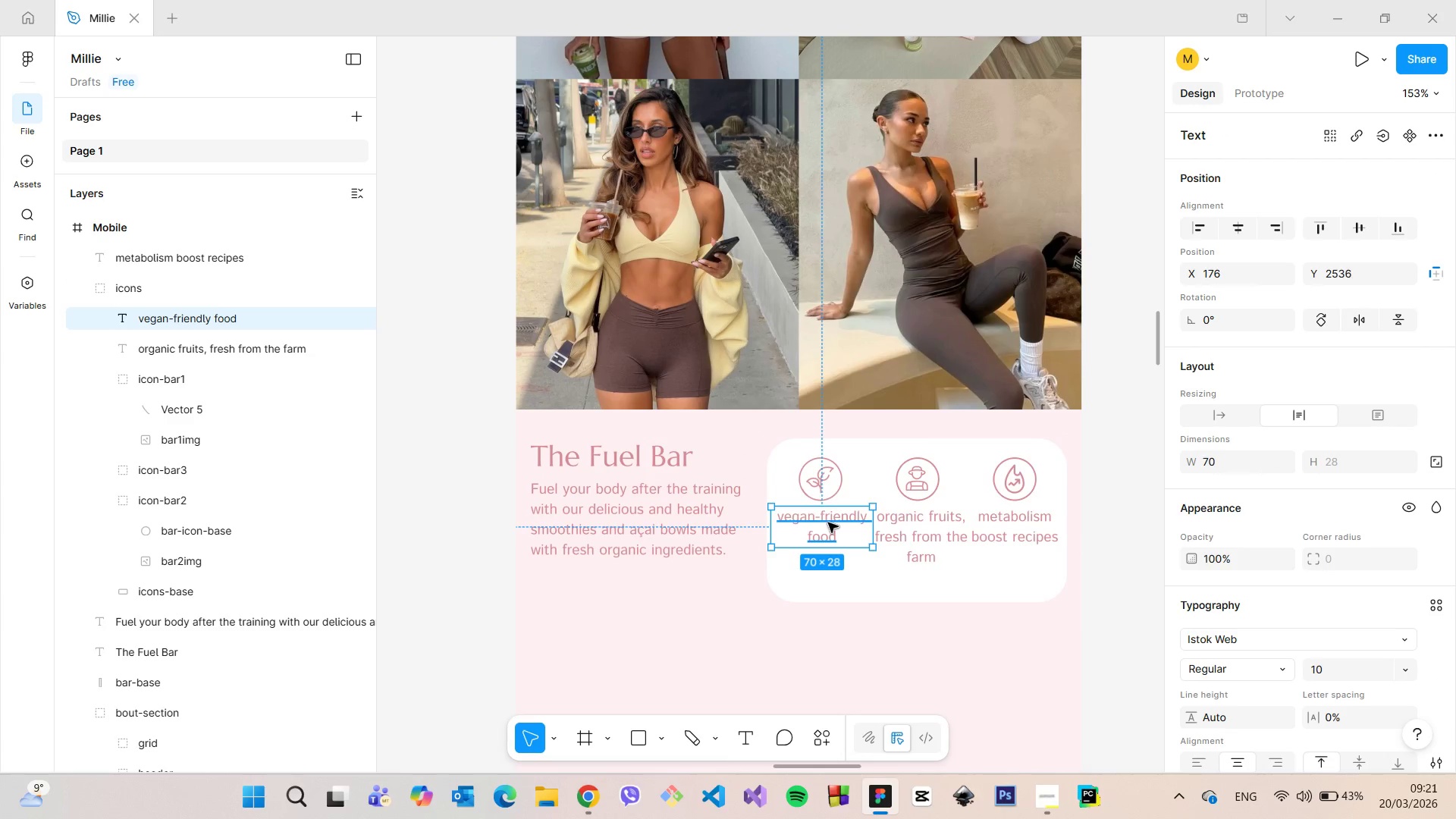 
double_click([828, 522])
 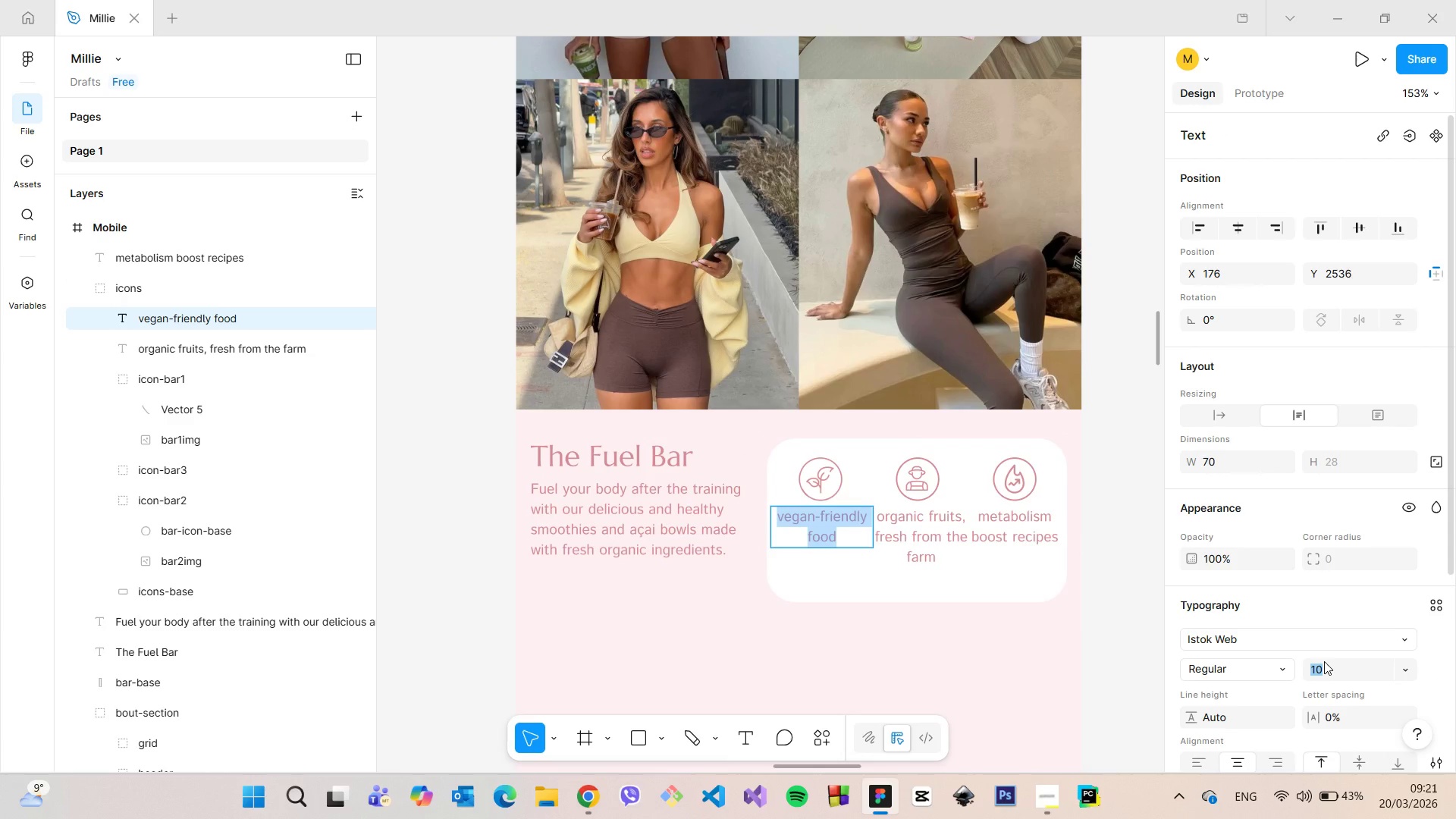 
key(8)
 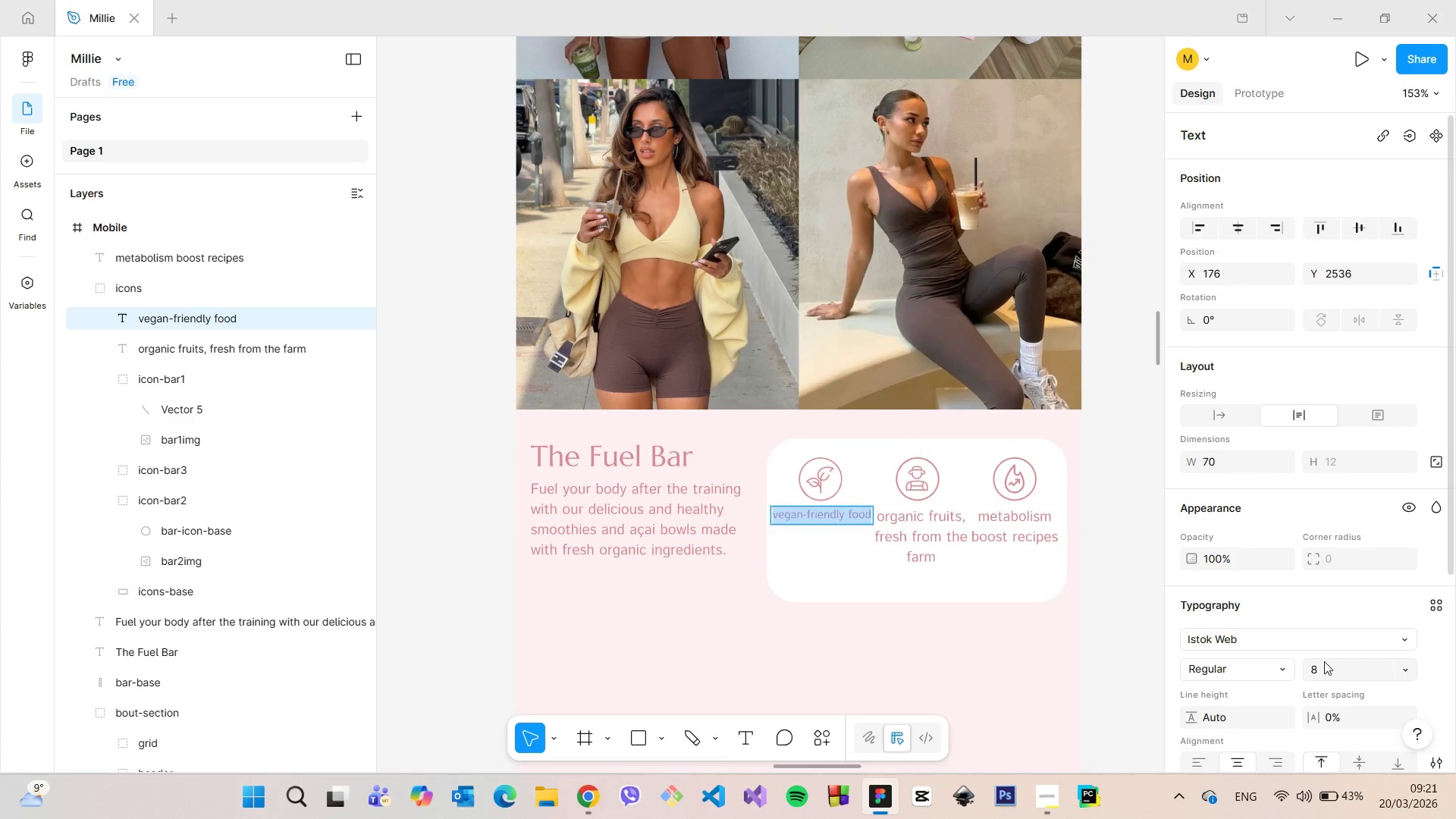 
key(Enter)
 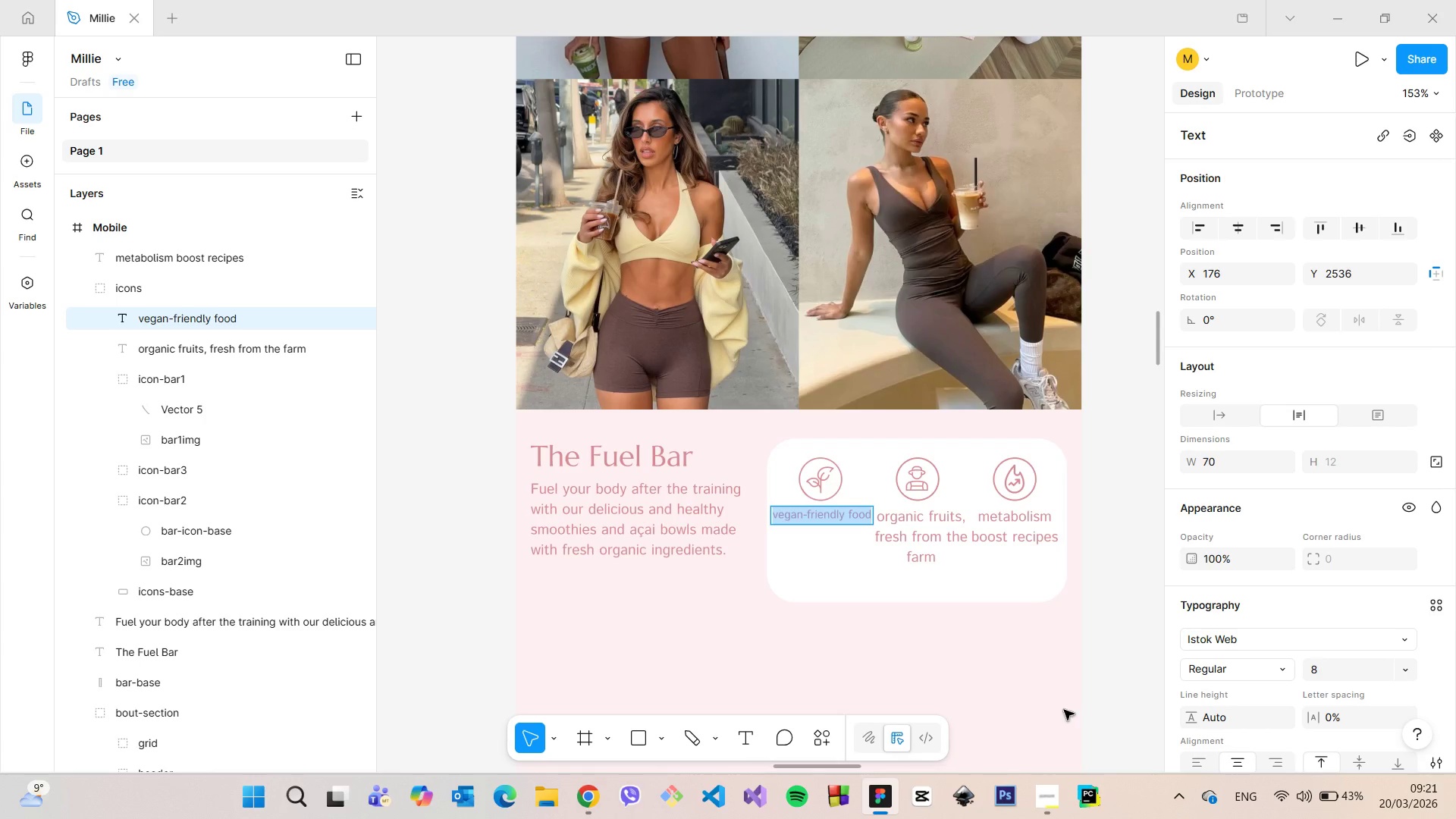 
left_click([930, 539])
 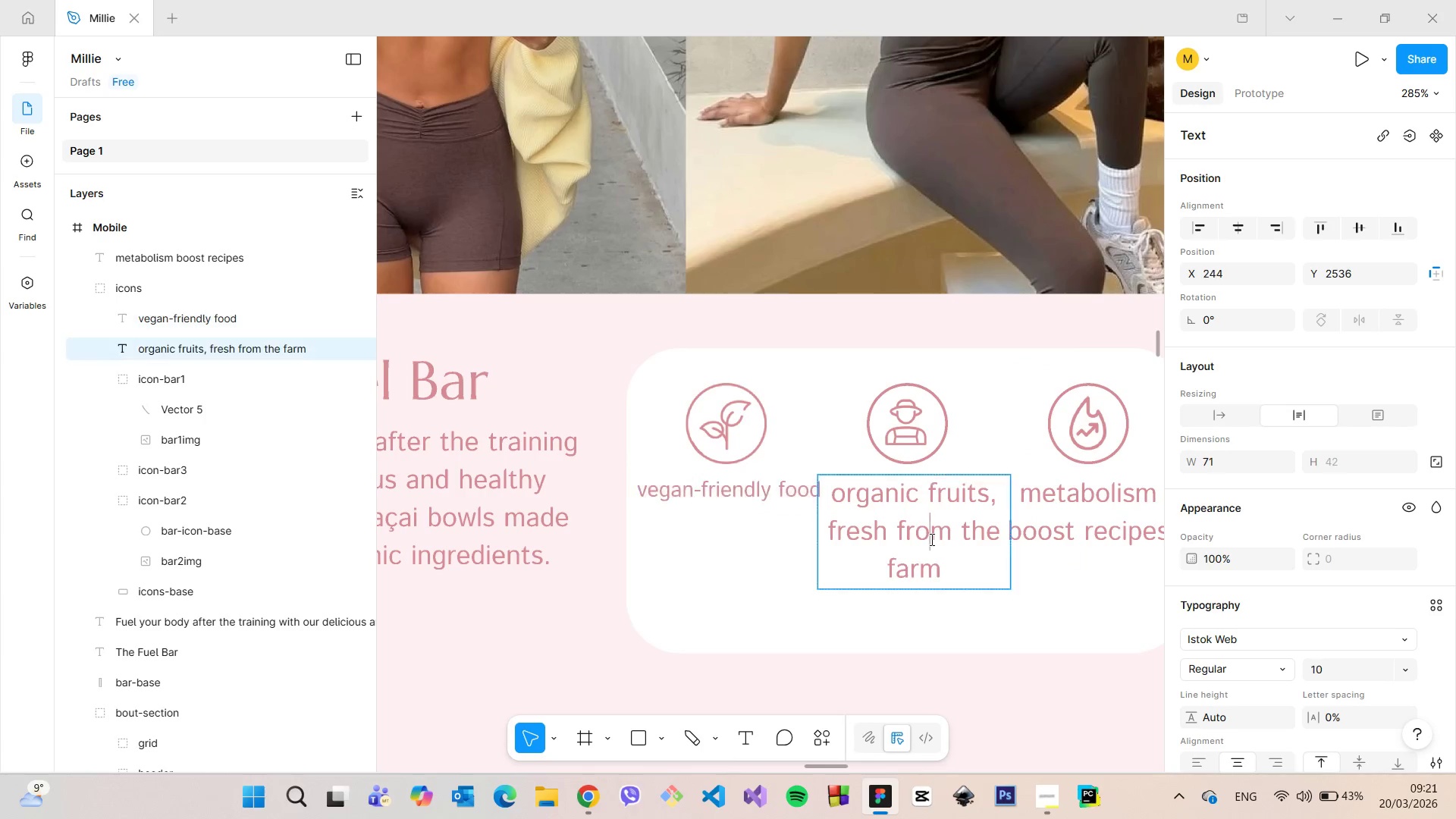 
scroll: coordinate [930, 543], scroll_direction: up, amount: 5.0
 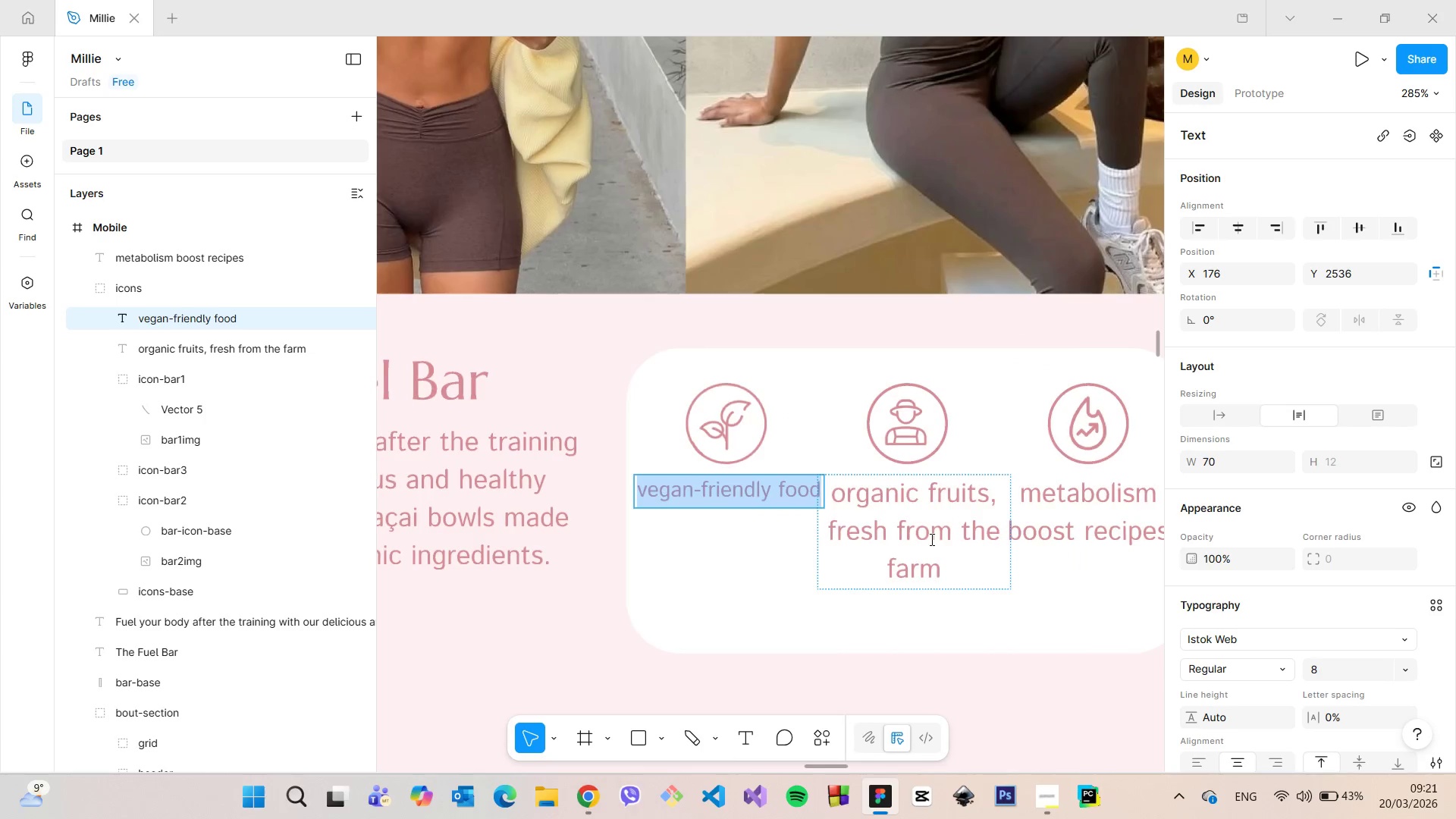 
double_click([930, 539])
 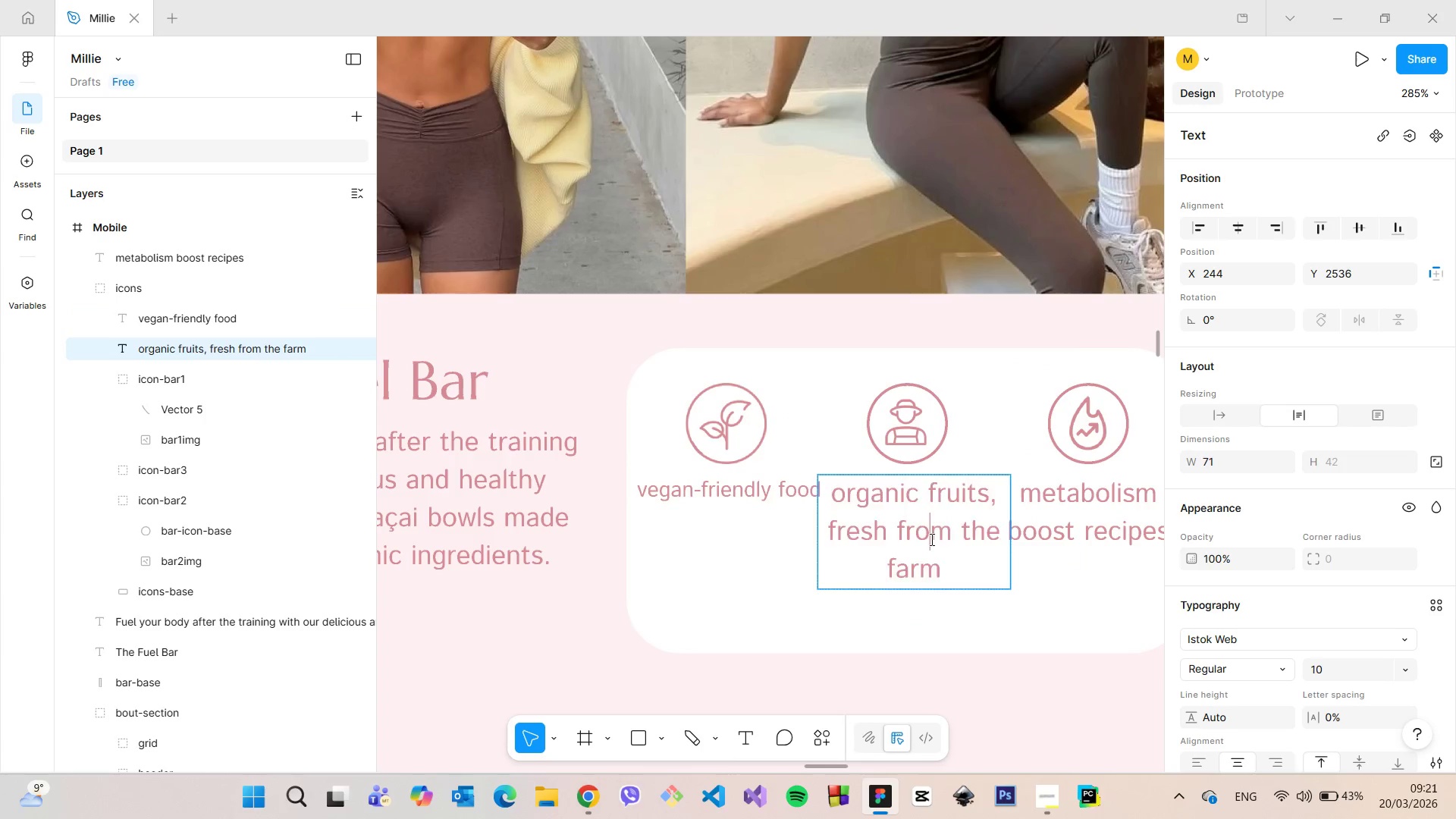 
triple_click([930, 539])
 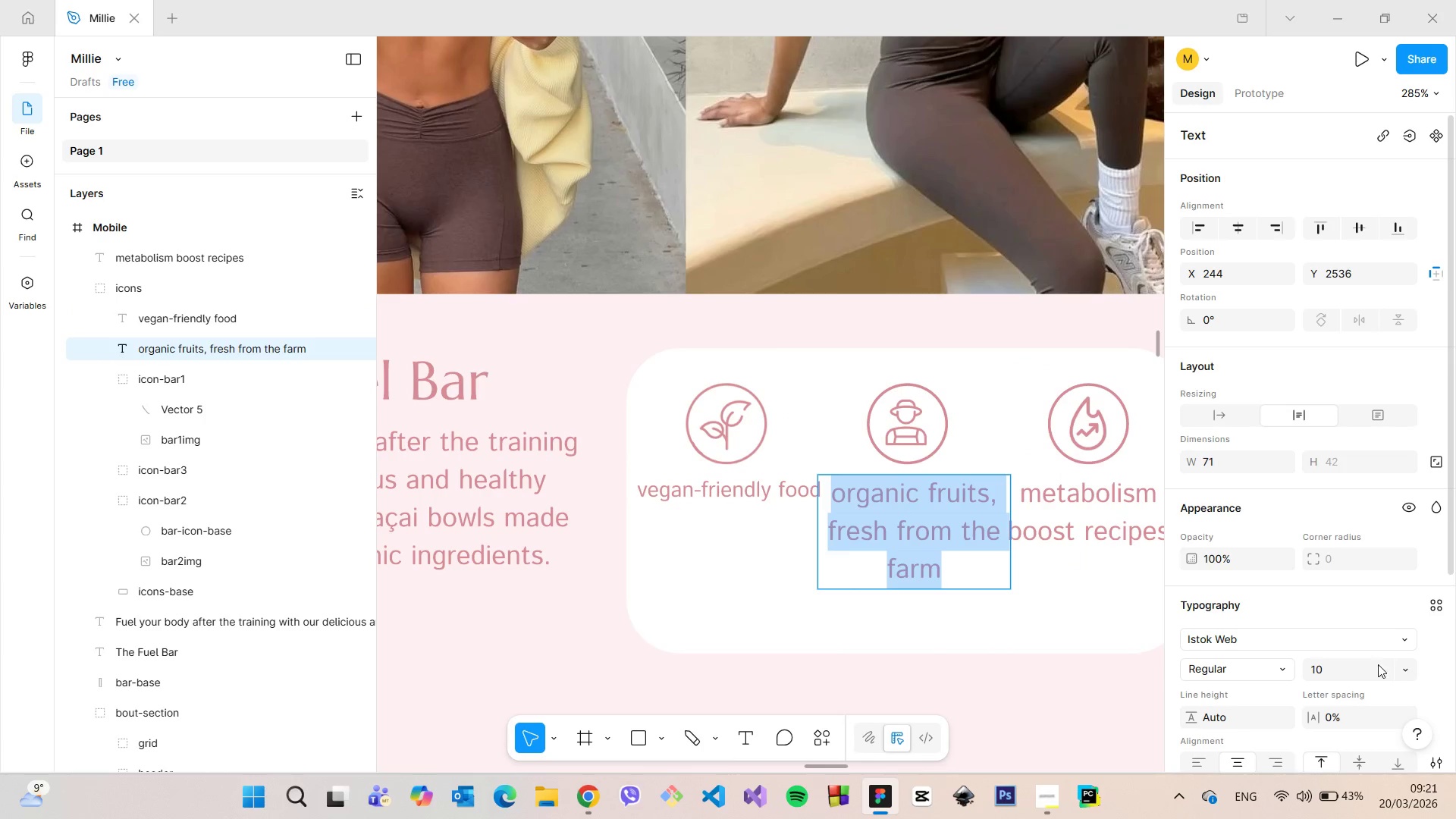 
left_click([1375, 668])
 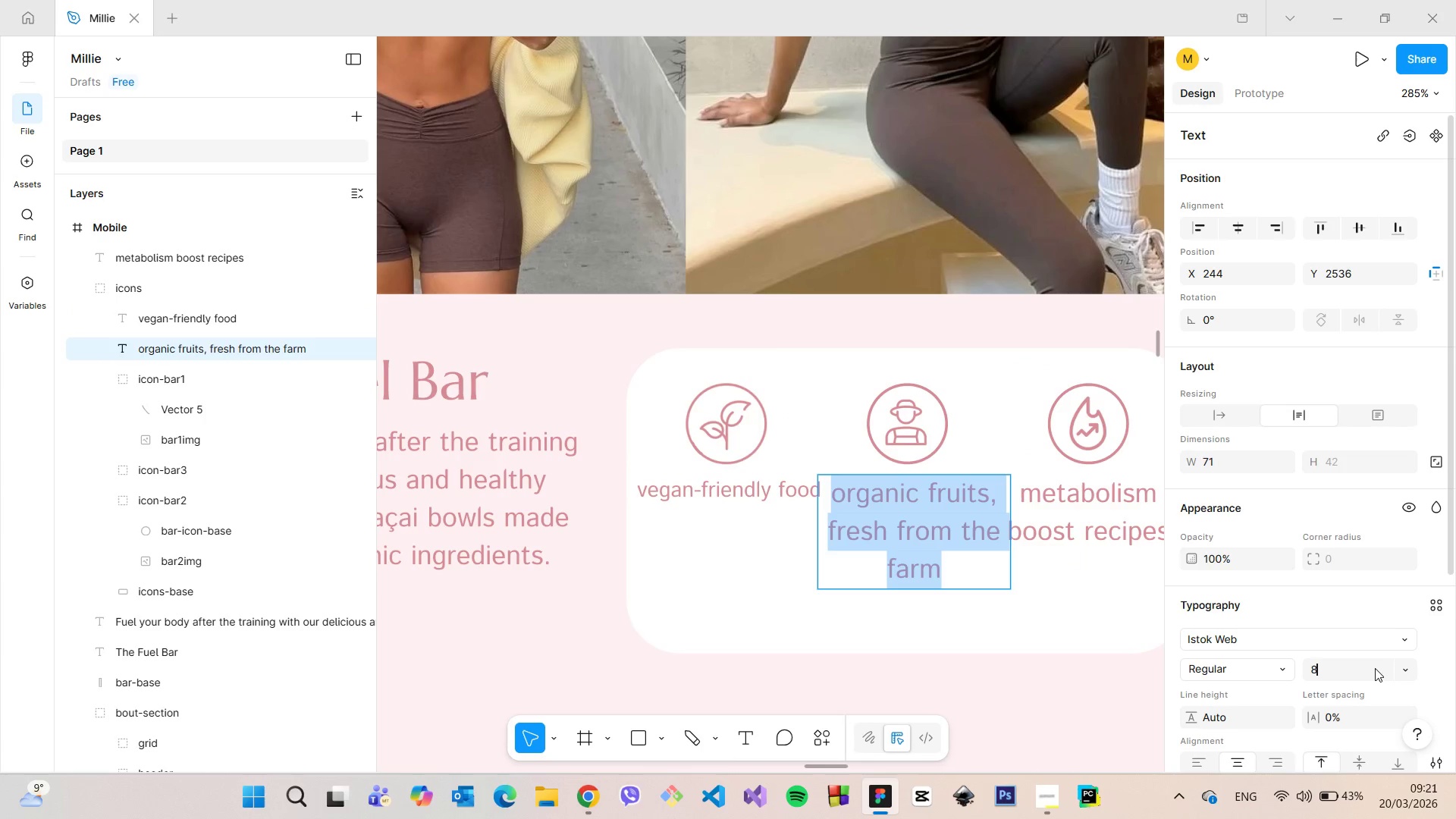 
key(8)
 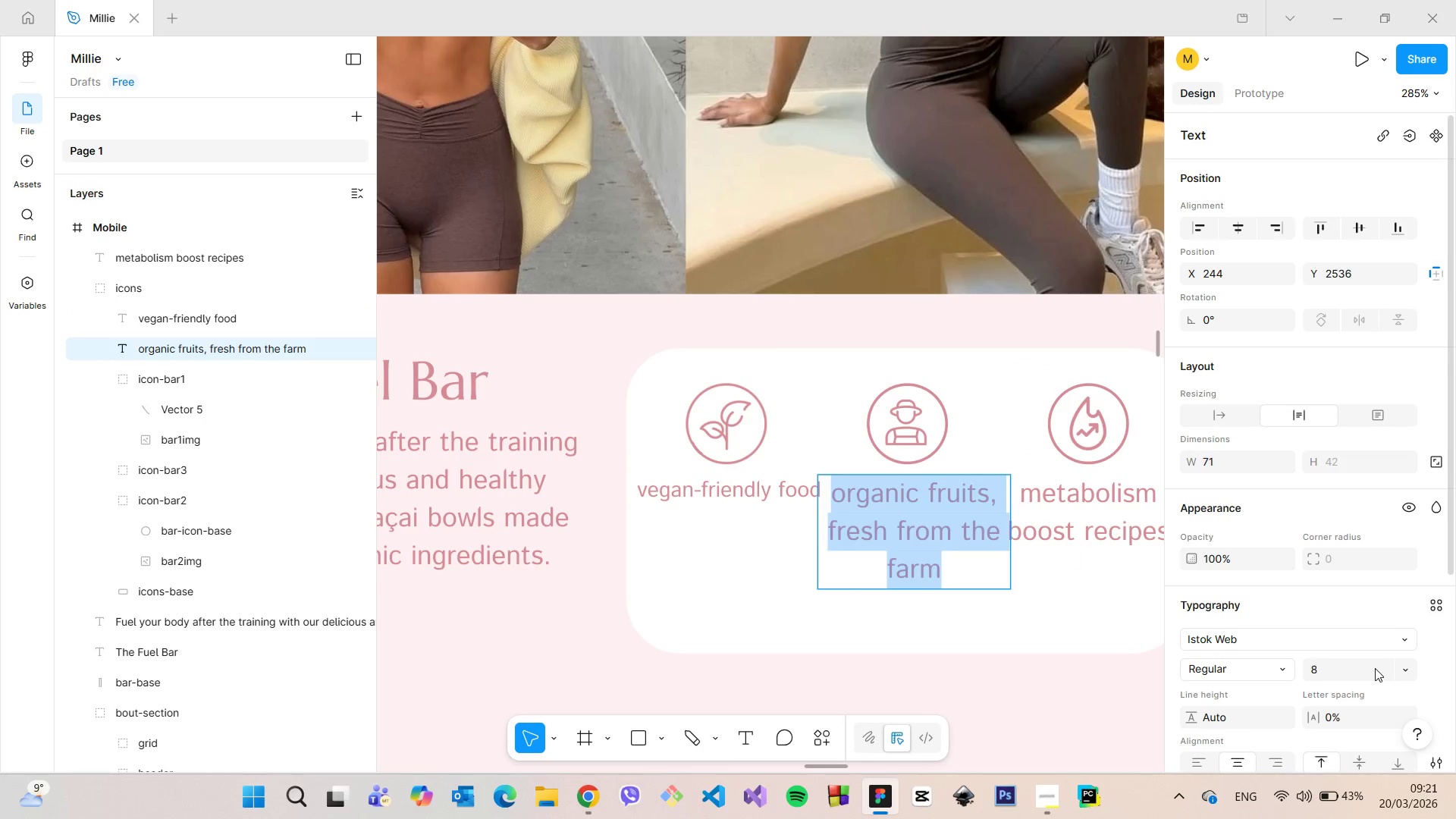 
key(Enter)
 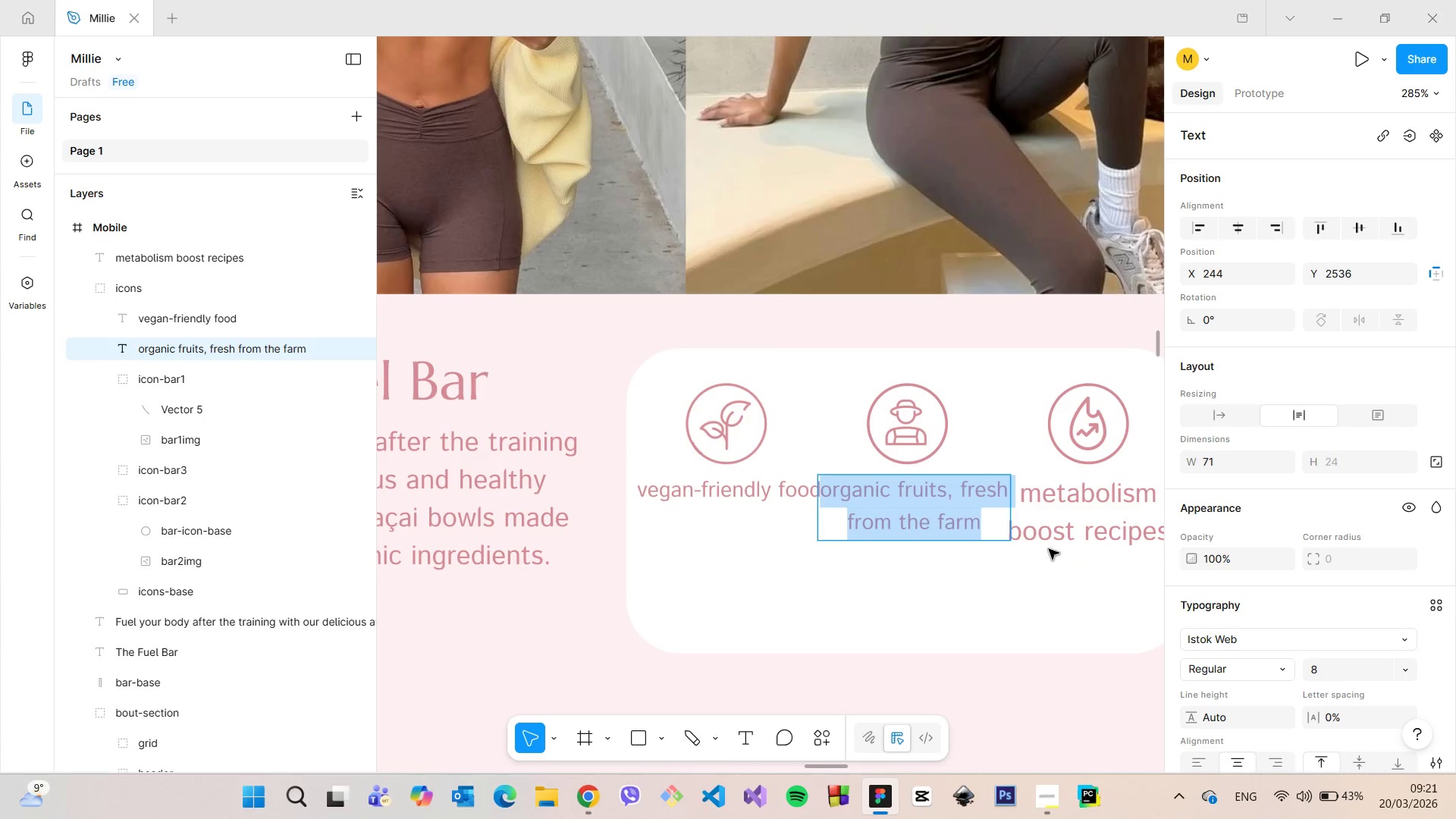 
left_click([1007, 521])
 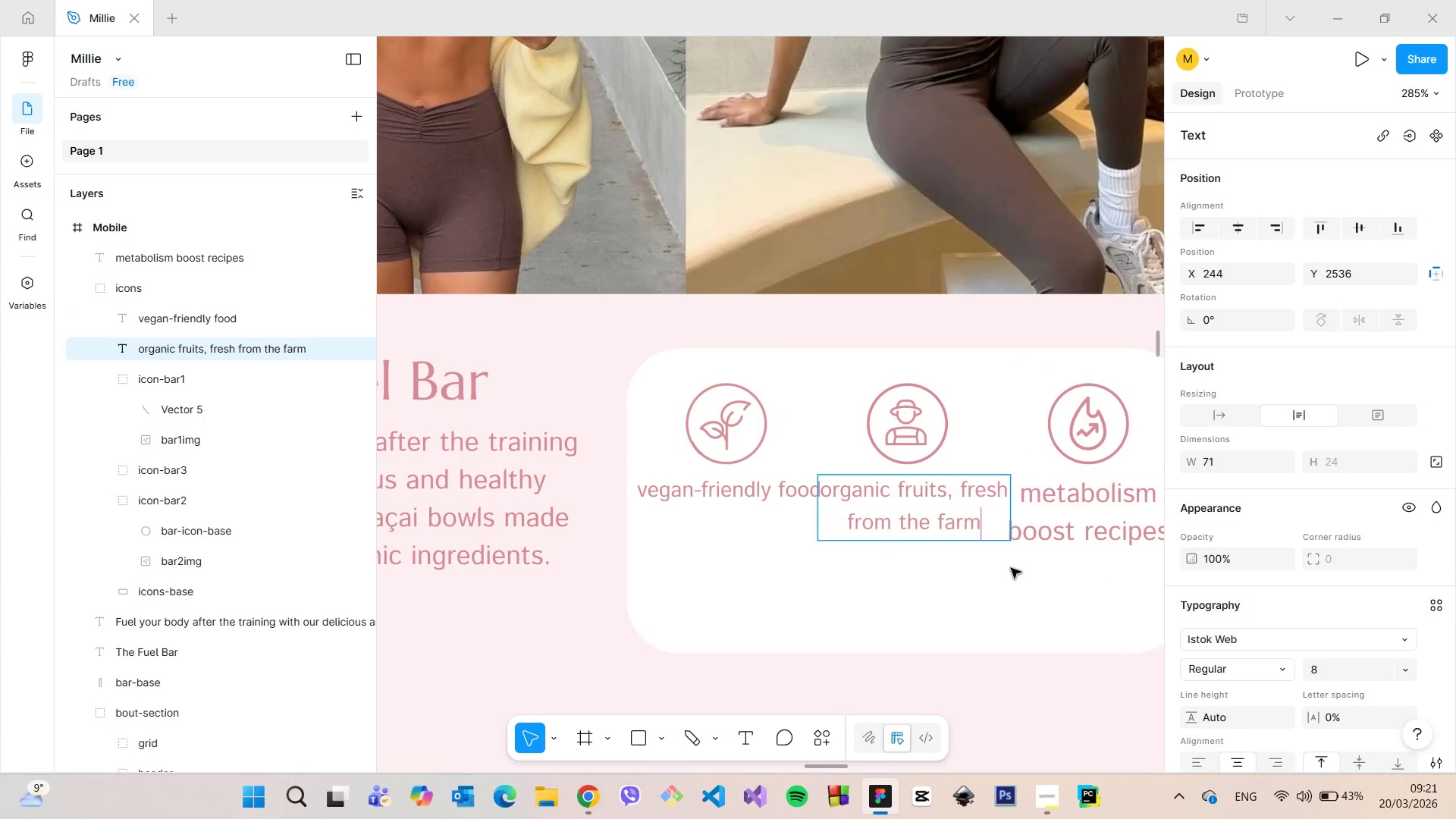 
left_click([1011, 568])
 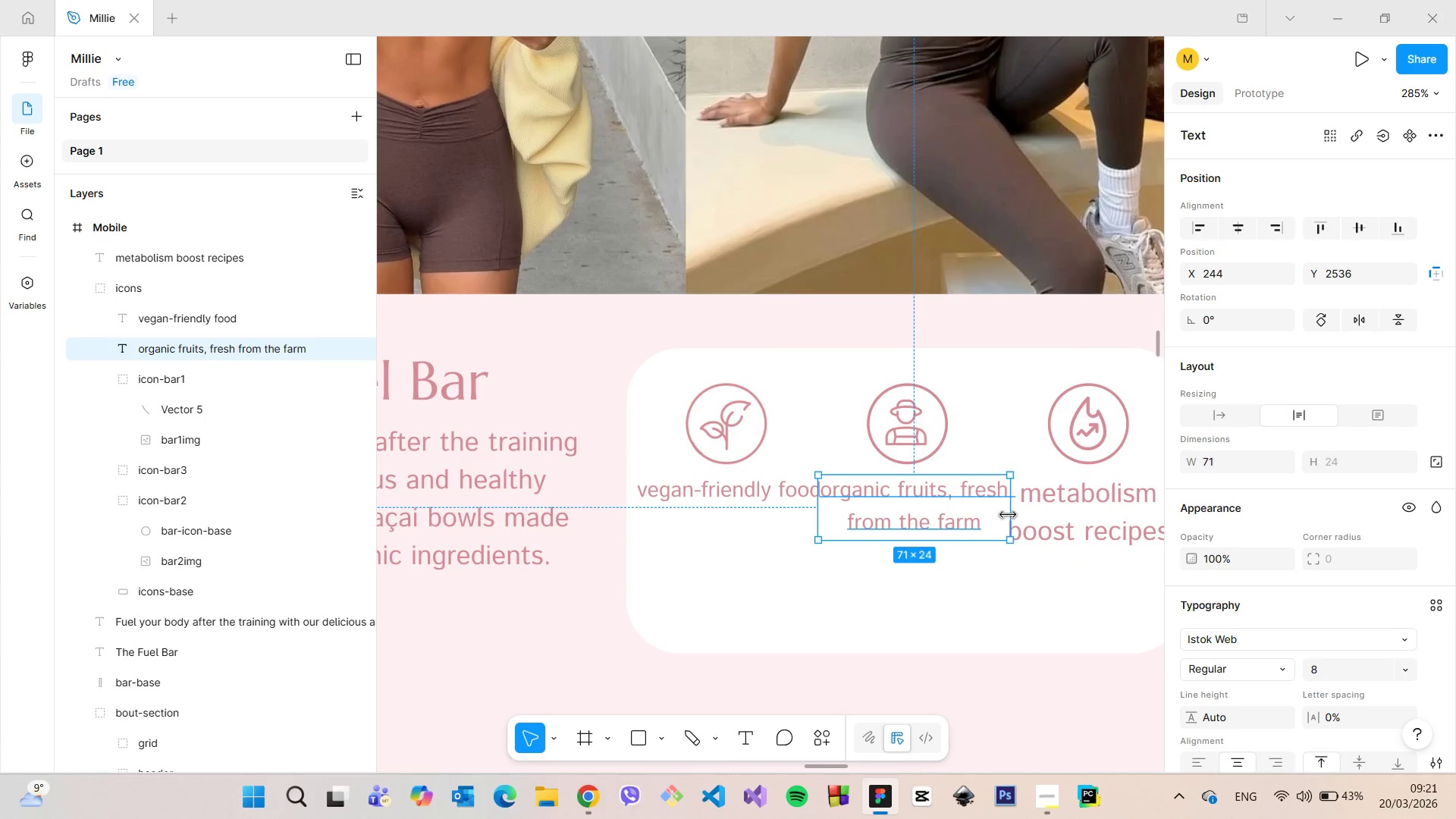 
left_click_drag(start_coordinate=[1008, 515], to_coordinate=[974, 515])
 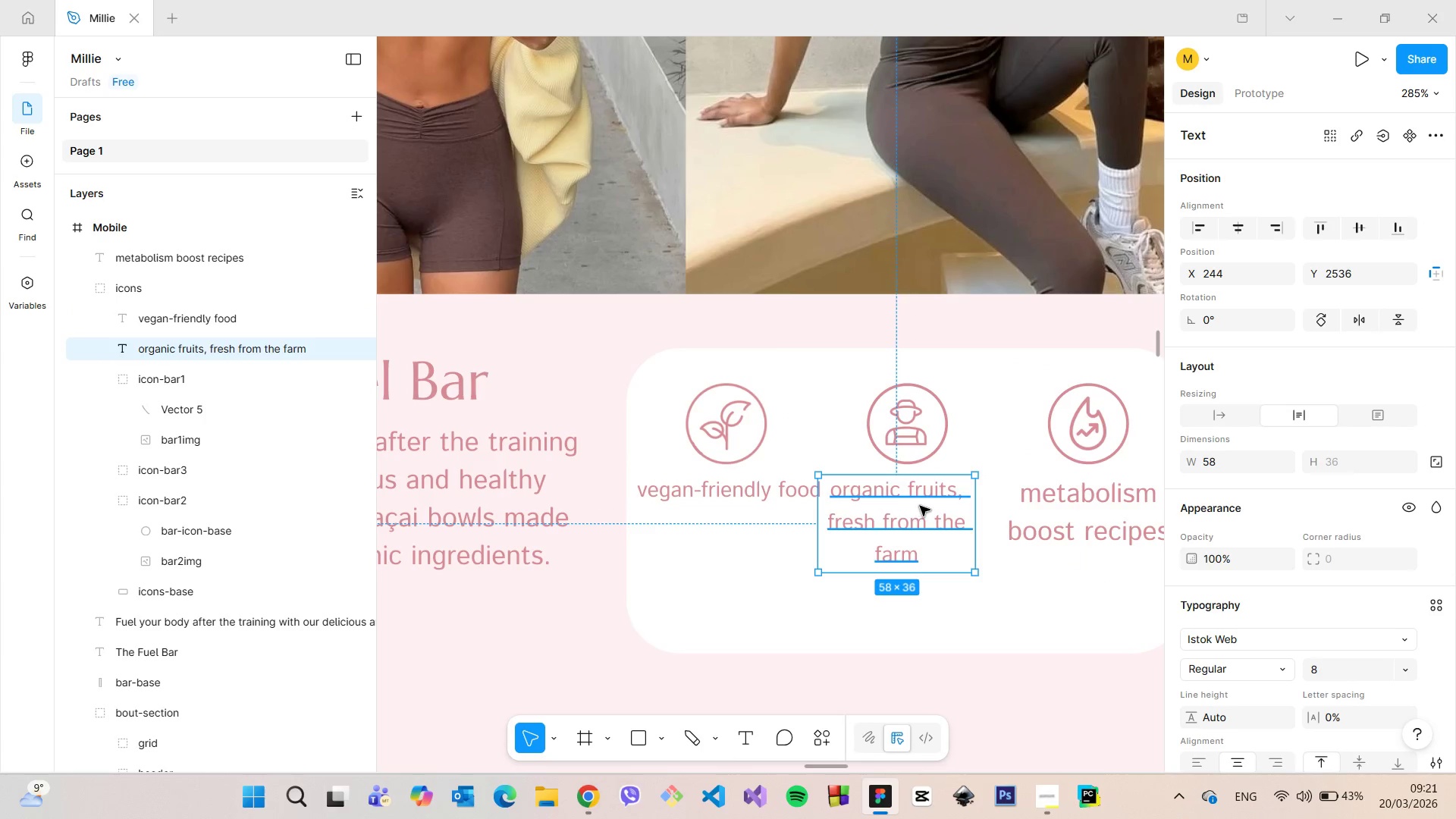 
left_click_drag(start_coordinate=[917, 506], to_coordinate=[927, 505])
 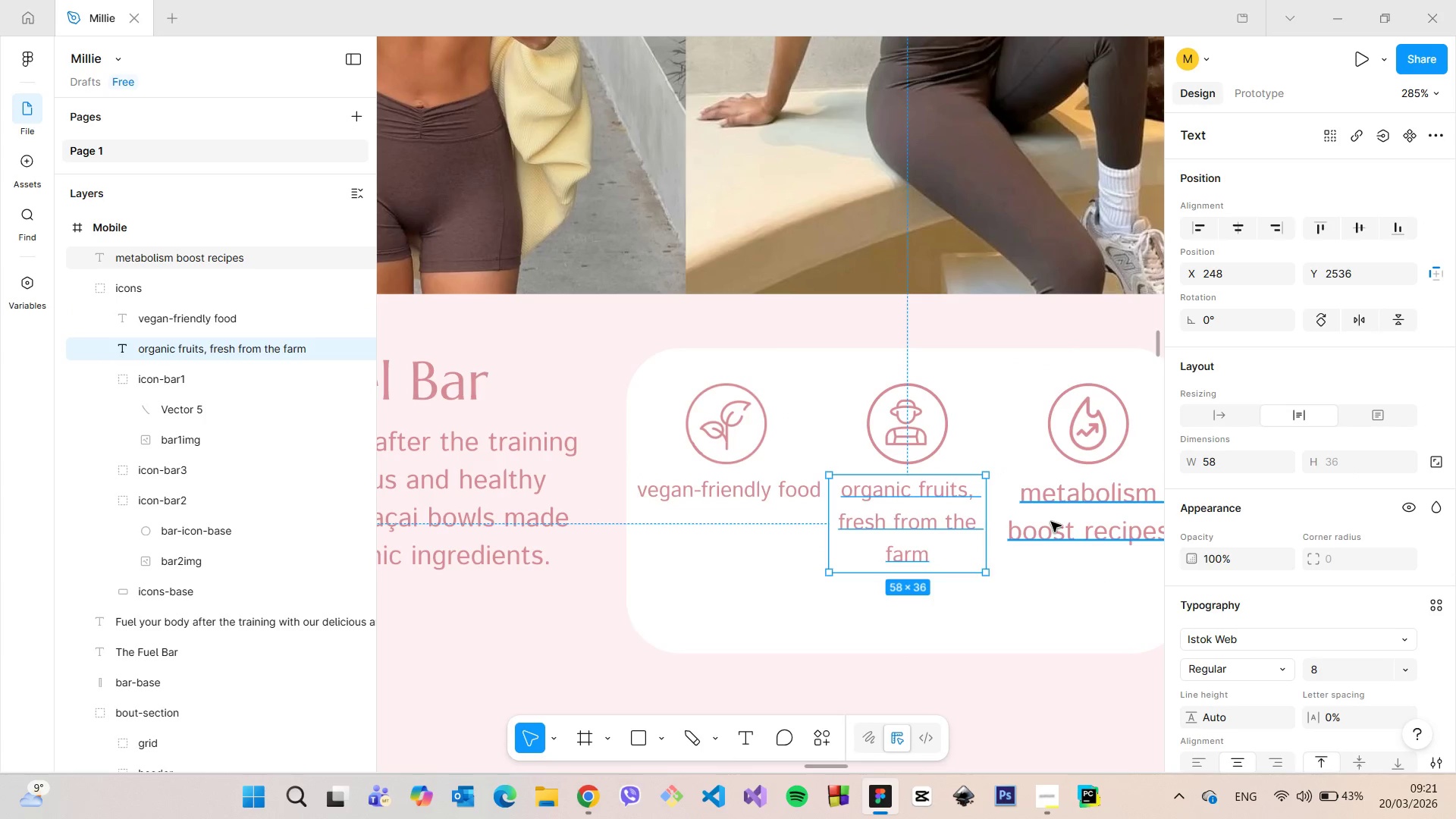 
double_click([1051, 522])
 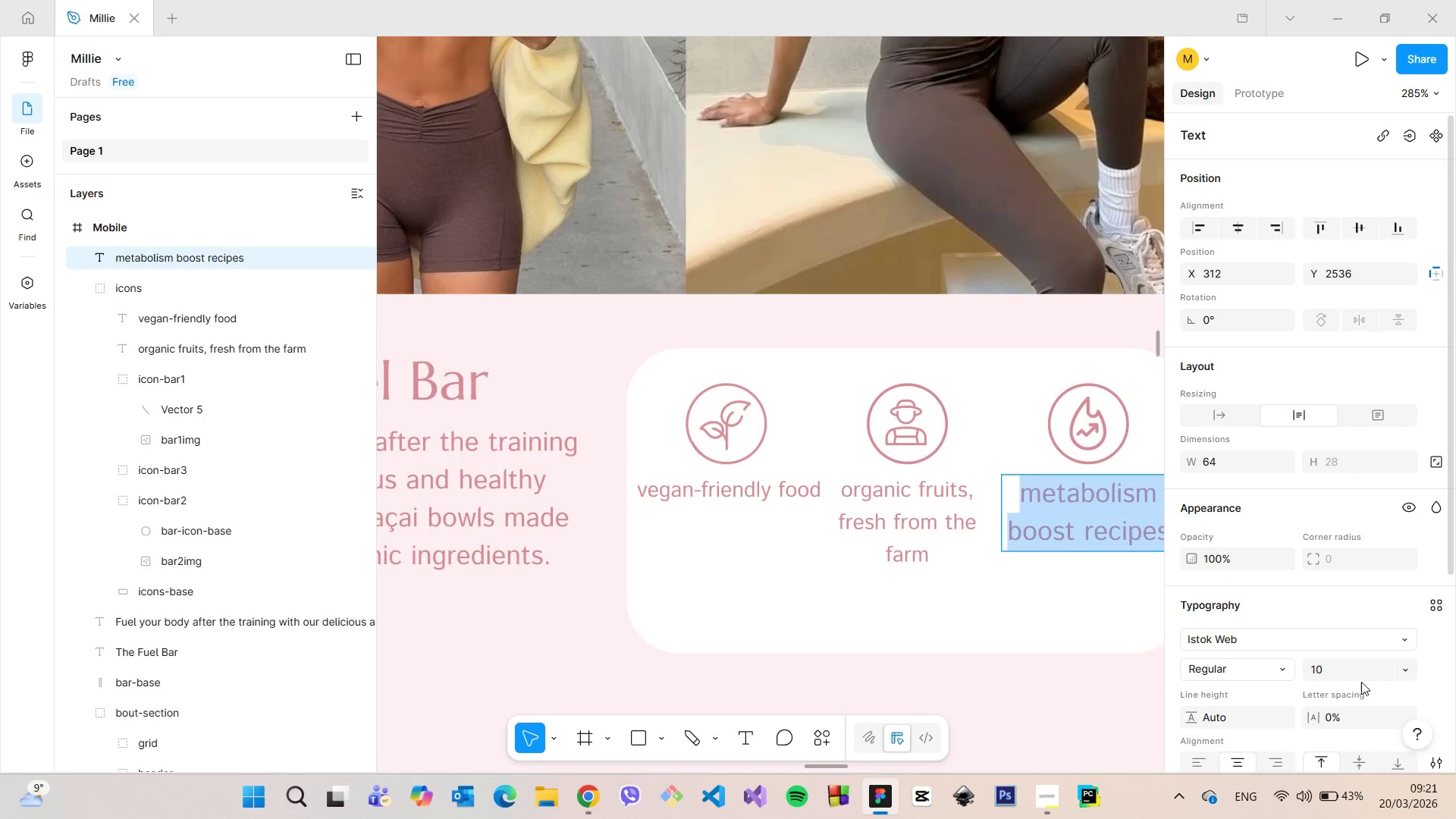 
left_click([1348, 675])
 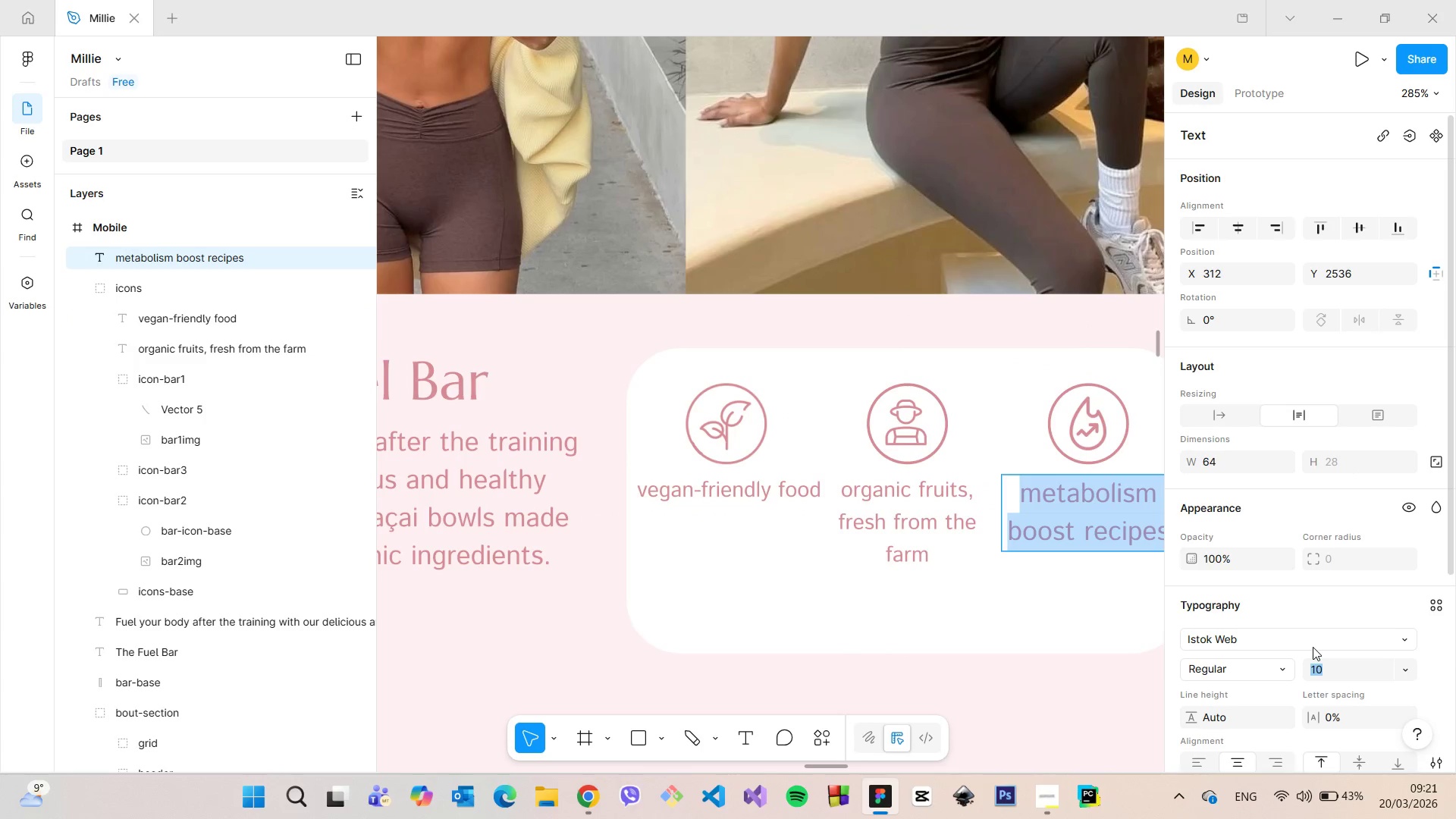 
key(8)
 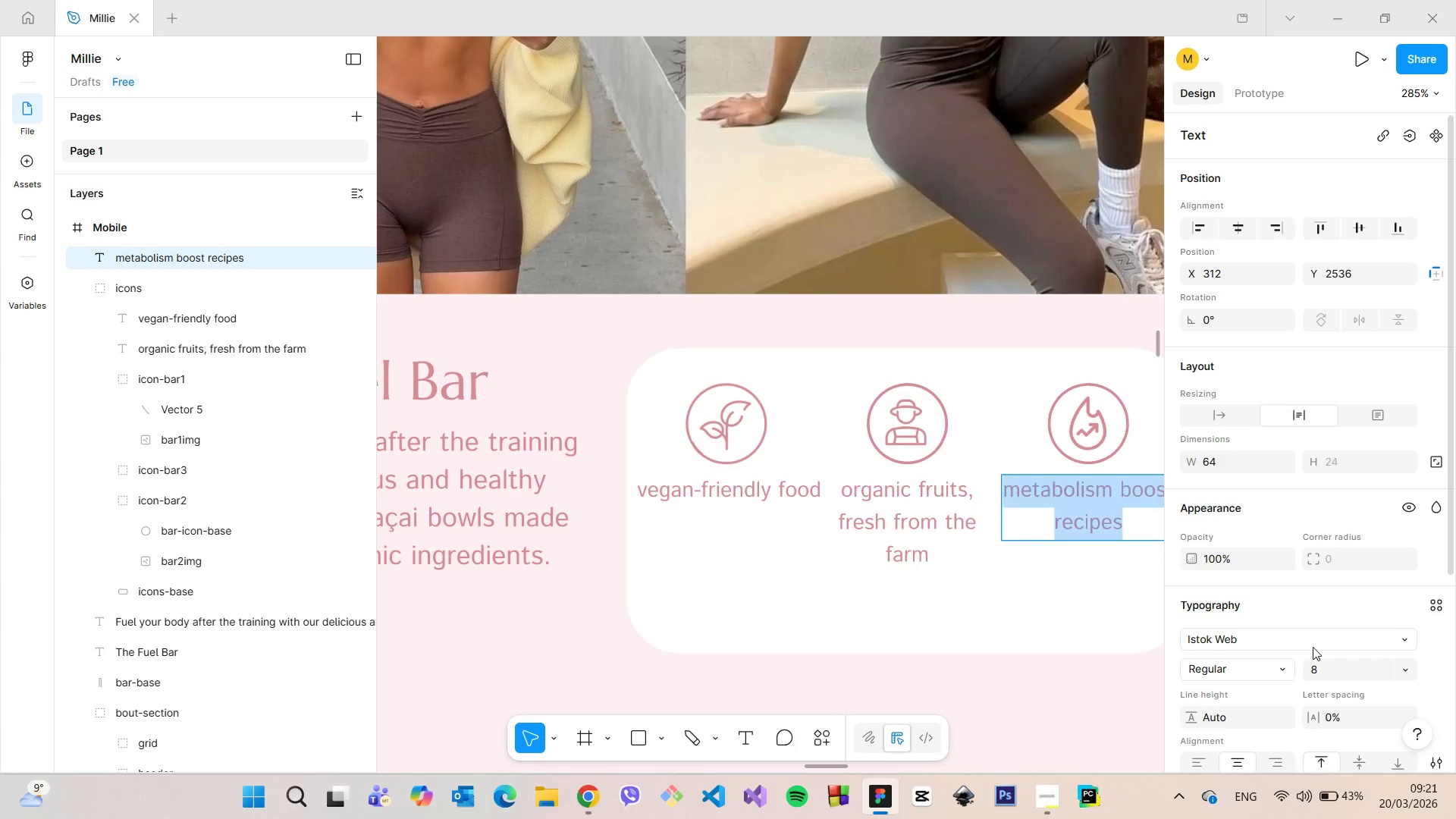 
key(Enter)
 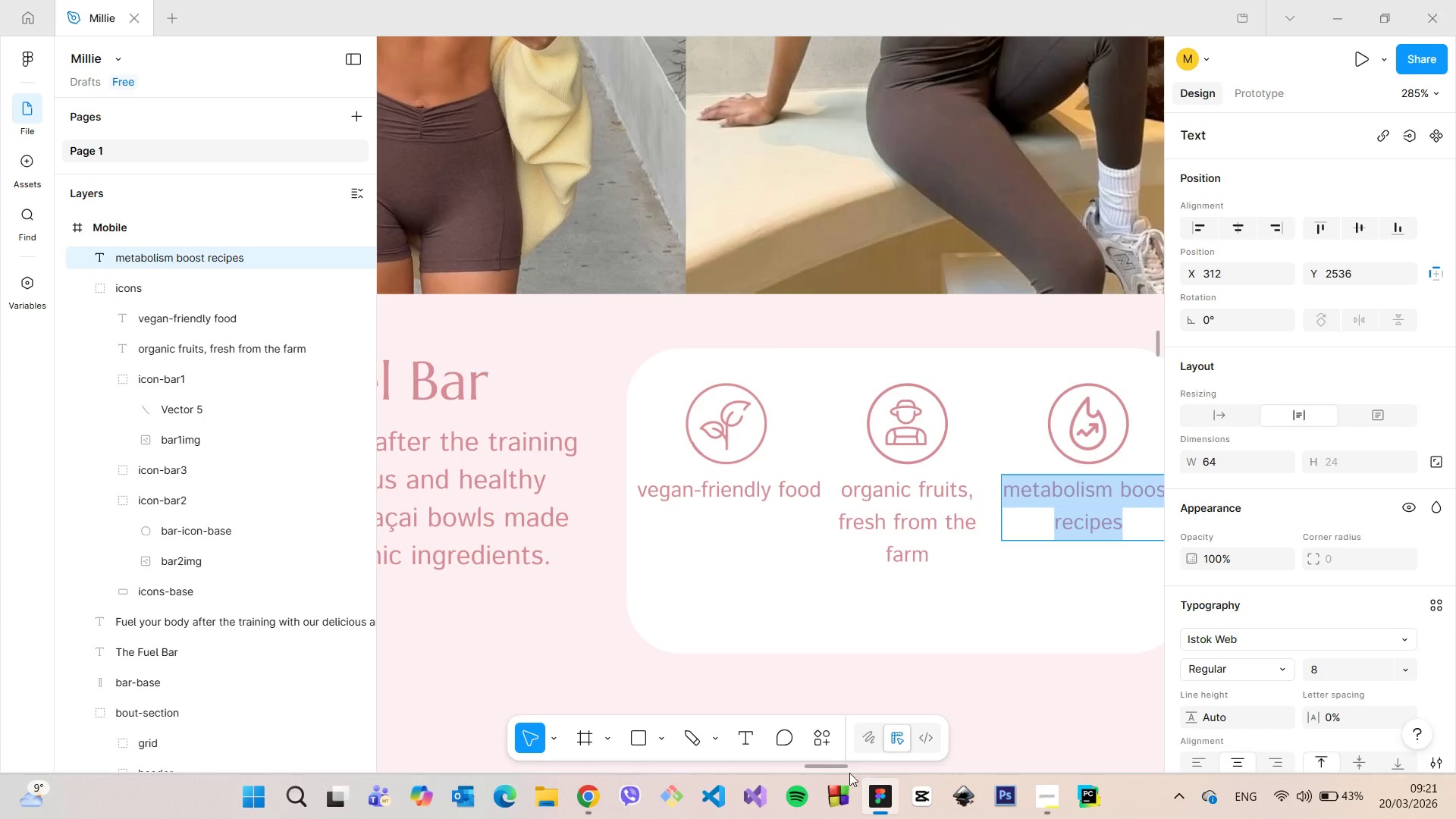 
left_click_drag(start_coordinate=[837, 767], to_coordinate=[850, 770])
 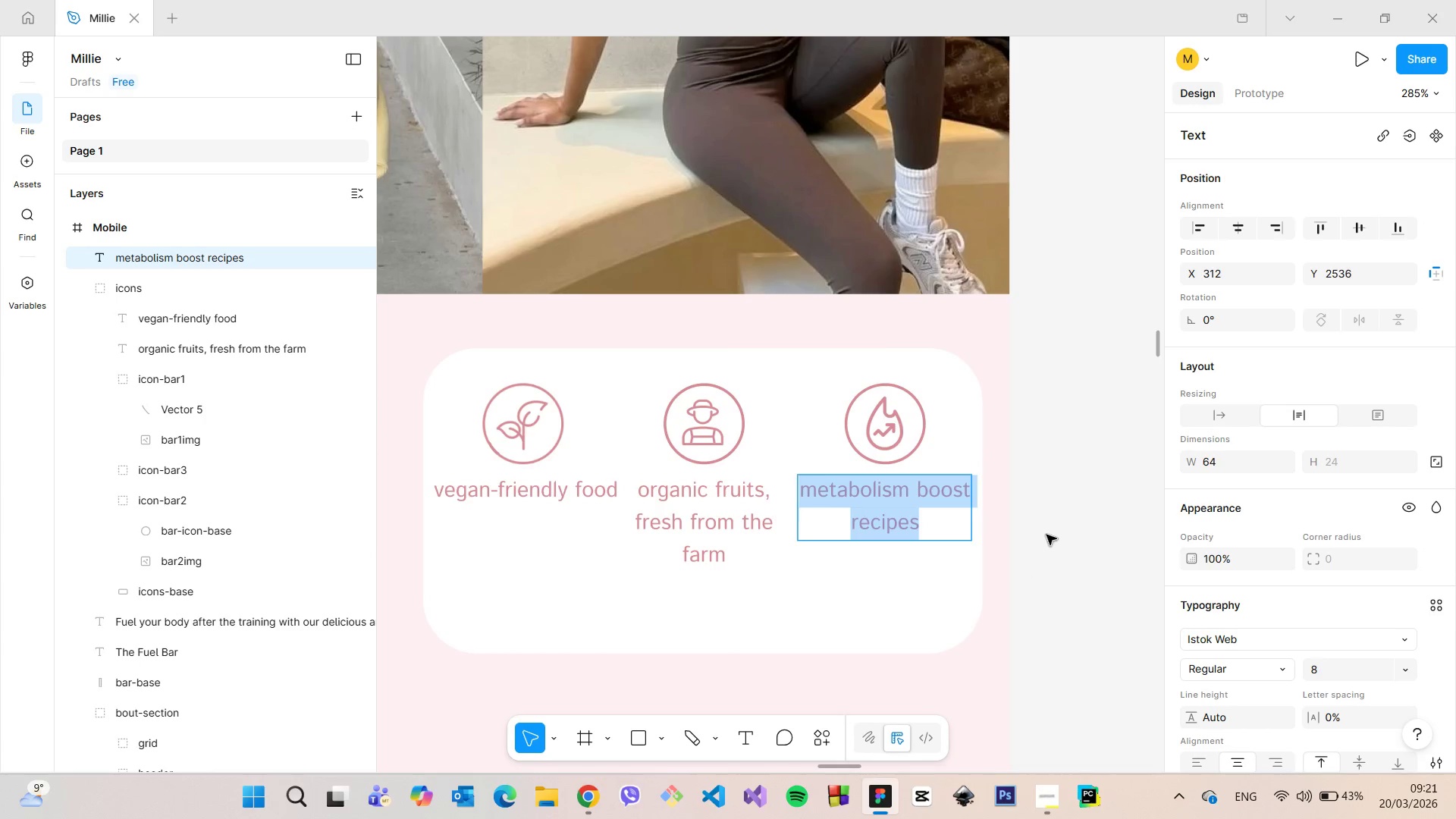 
left_click([1046, 535])
 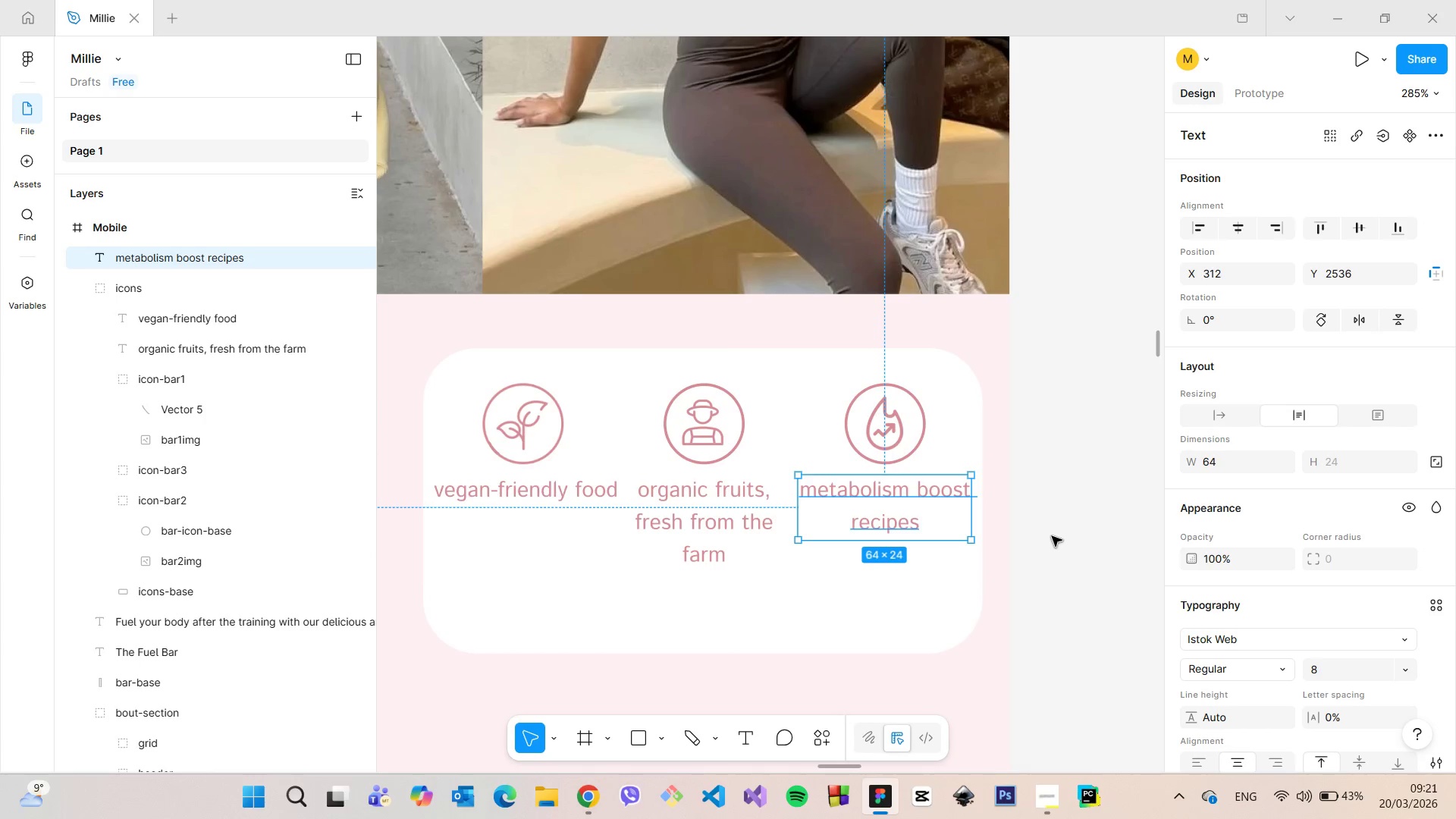 
left_click([1052, 536])
 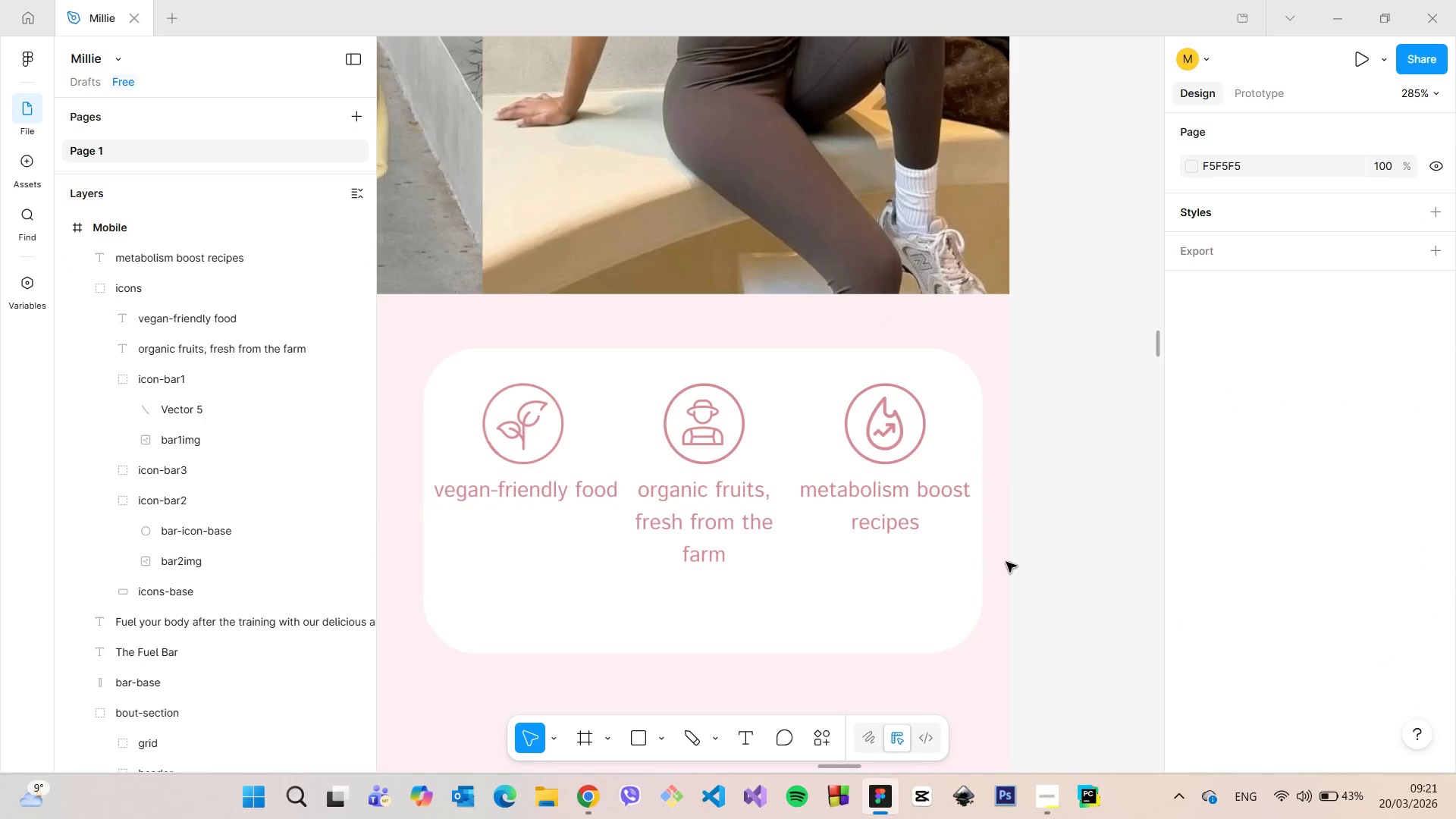 
left_click([887, 507])
 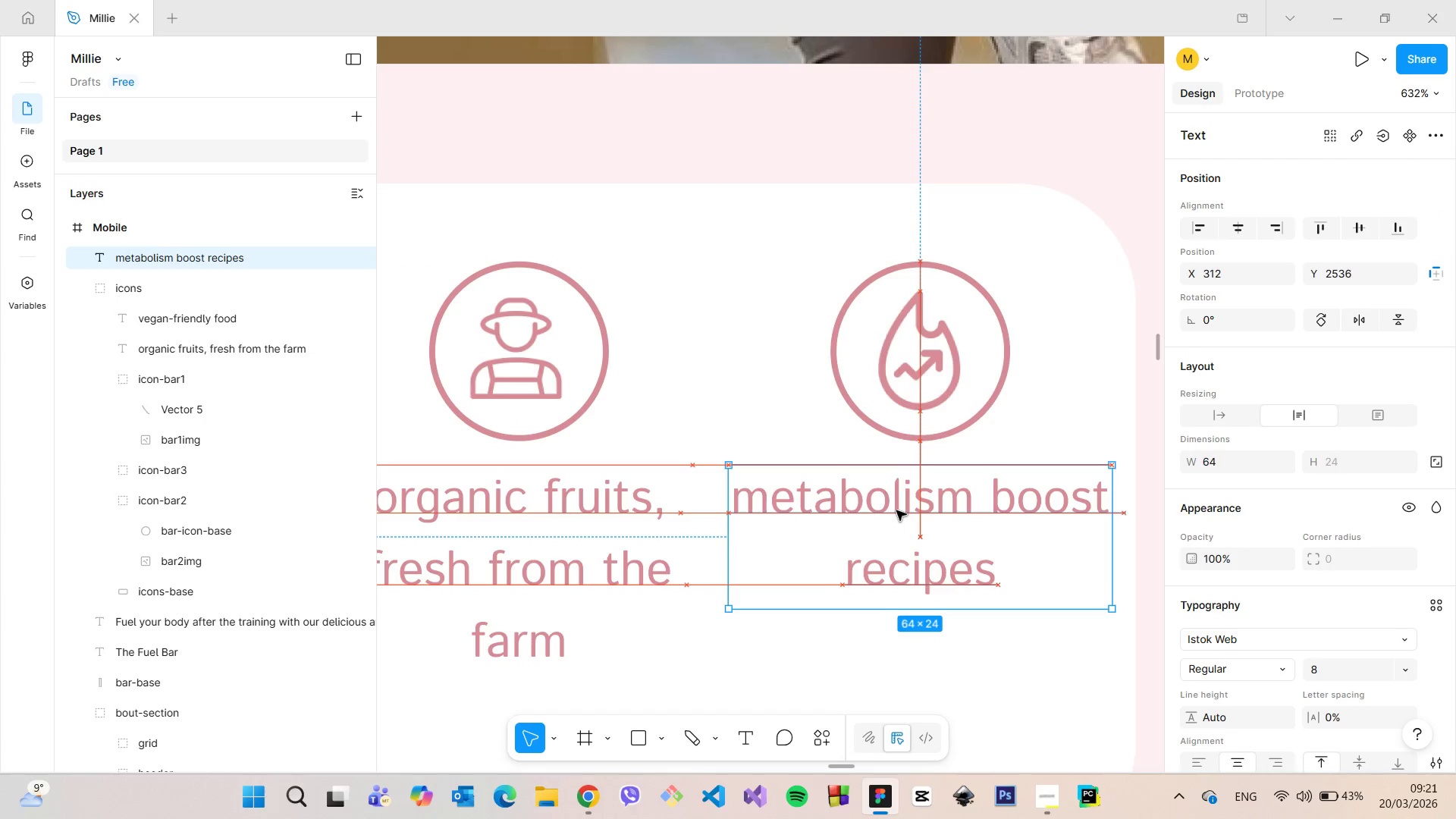 
scroll: coordinate [856, 483], scroll_direction: up, amount: 5.0
 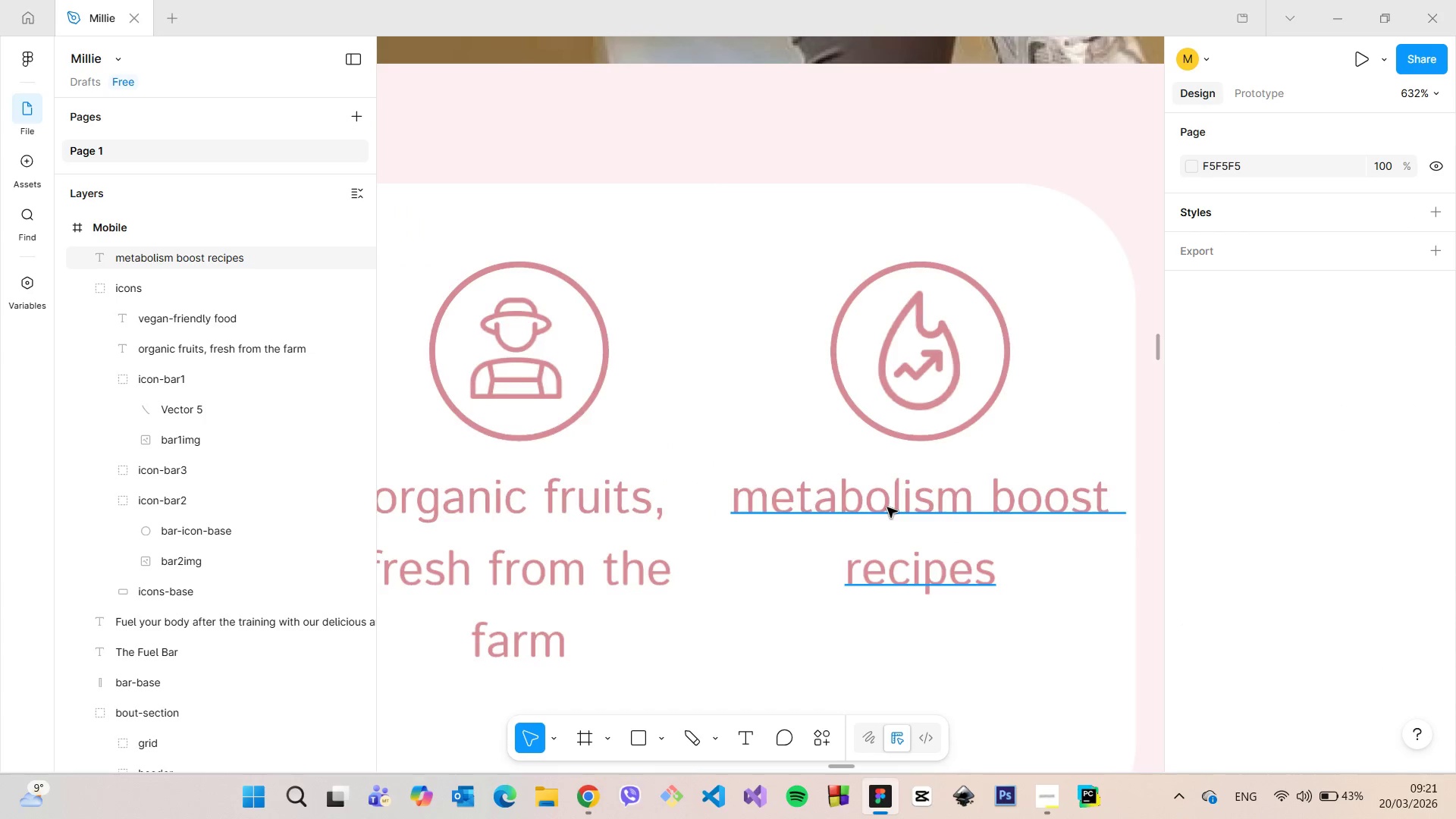 
scroll: coordinate [897, 520], scroll_direction: down, amount: 7.0
 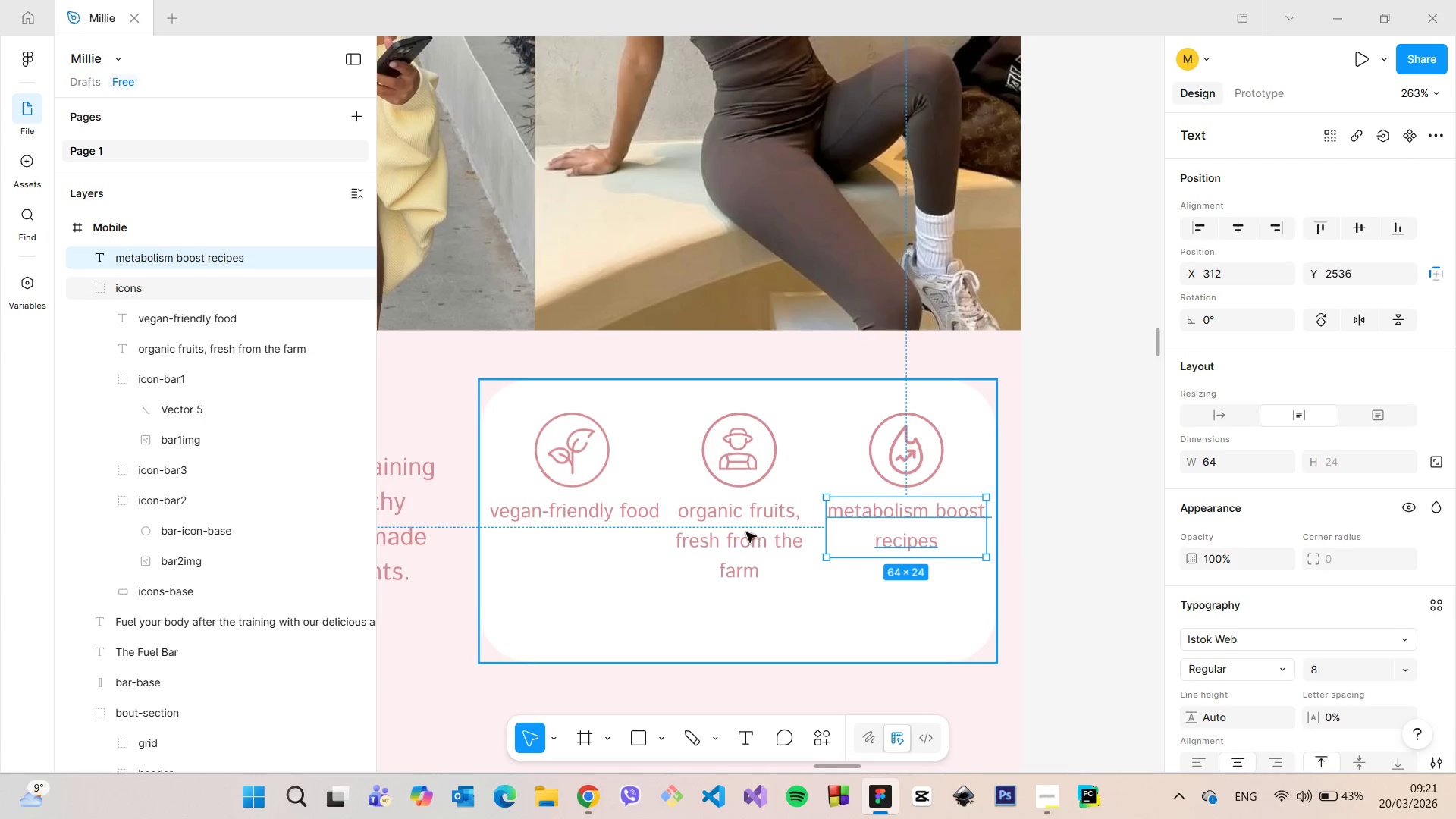 
left_click([742, 532])
 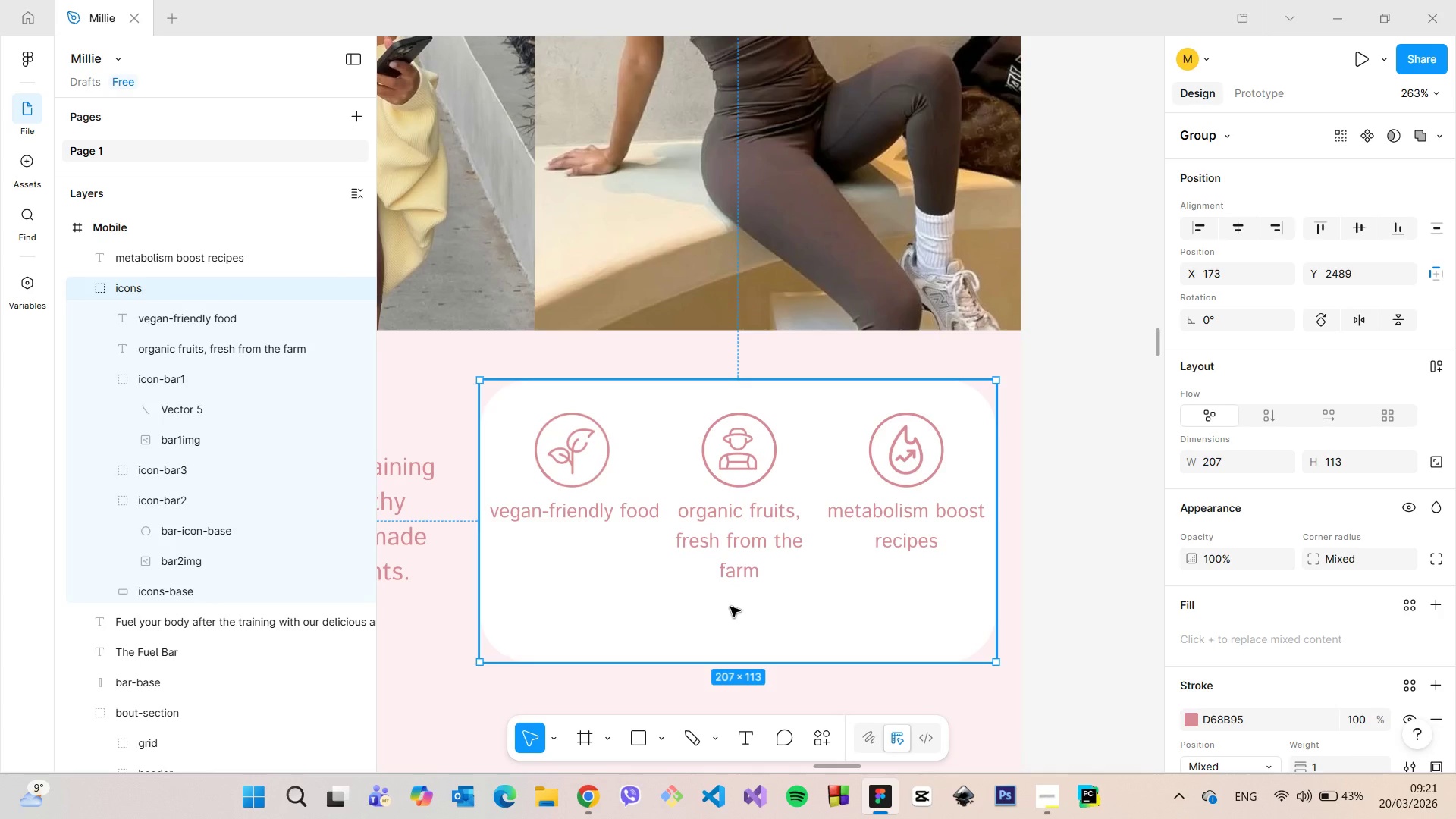 
left_click([727, 619])
 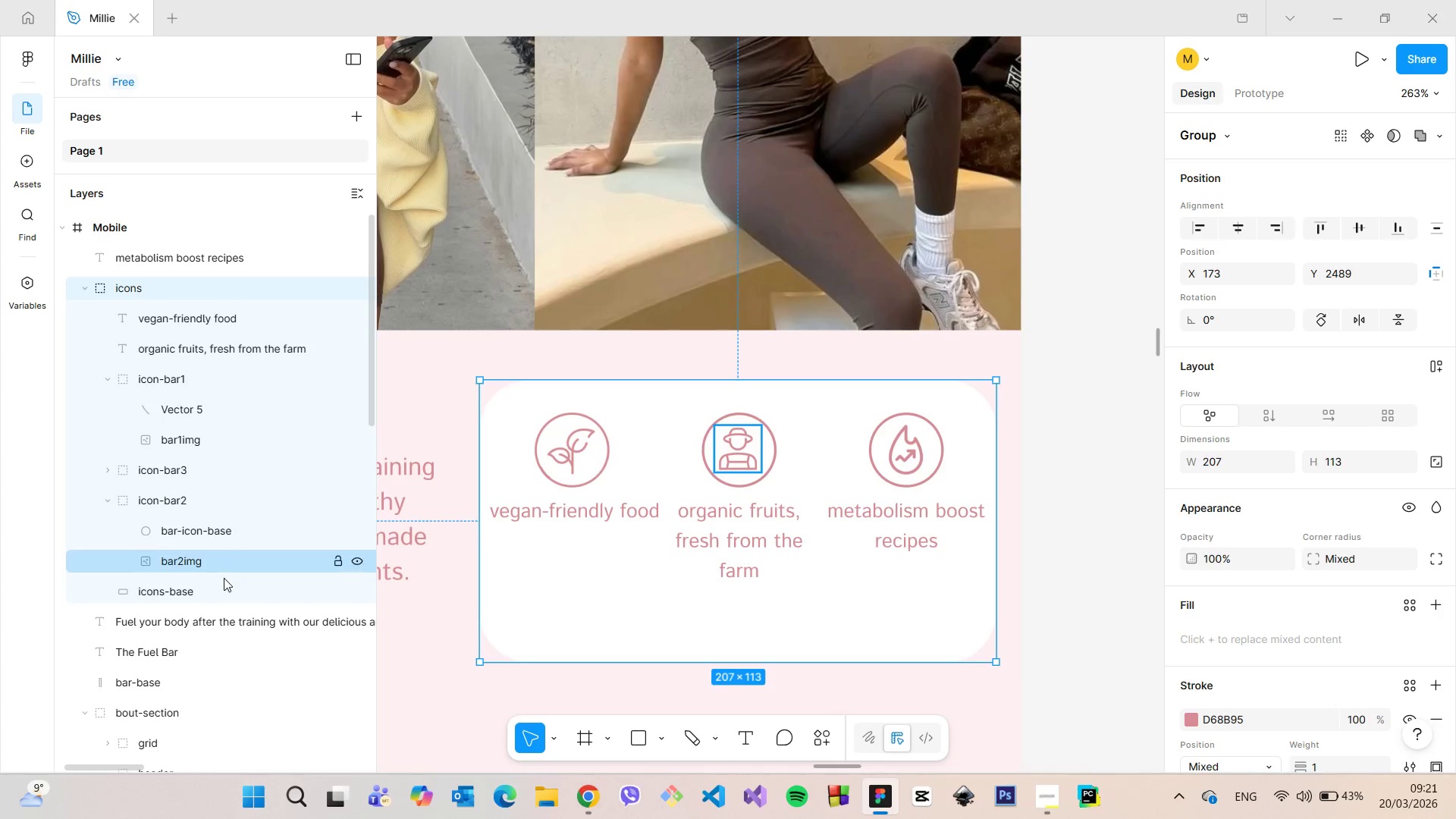 
left_click([221, 581])
 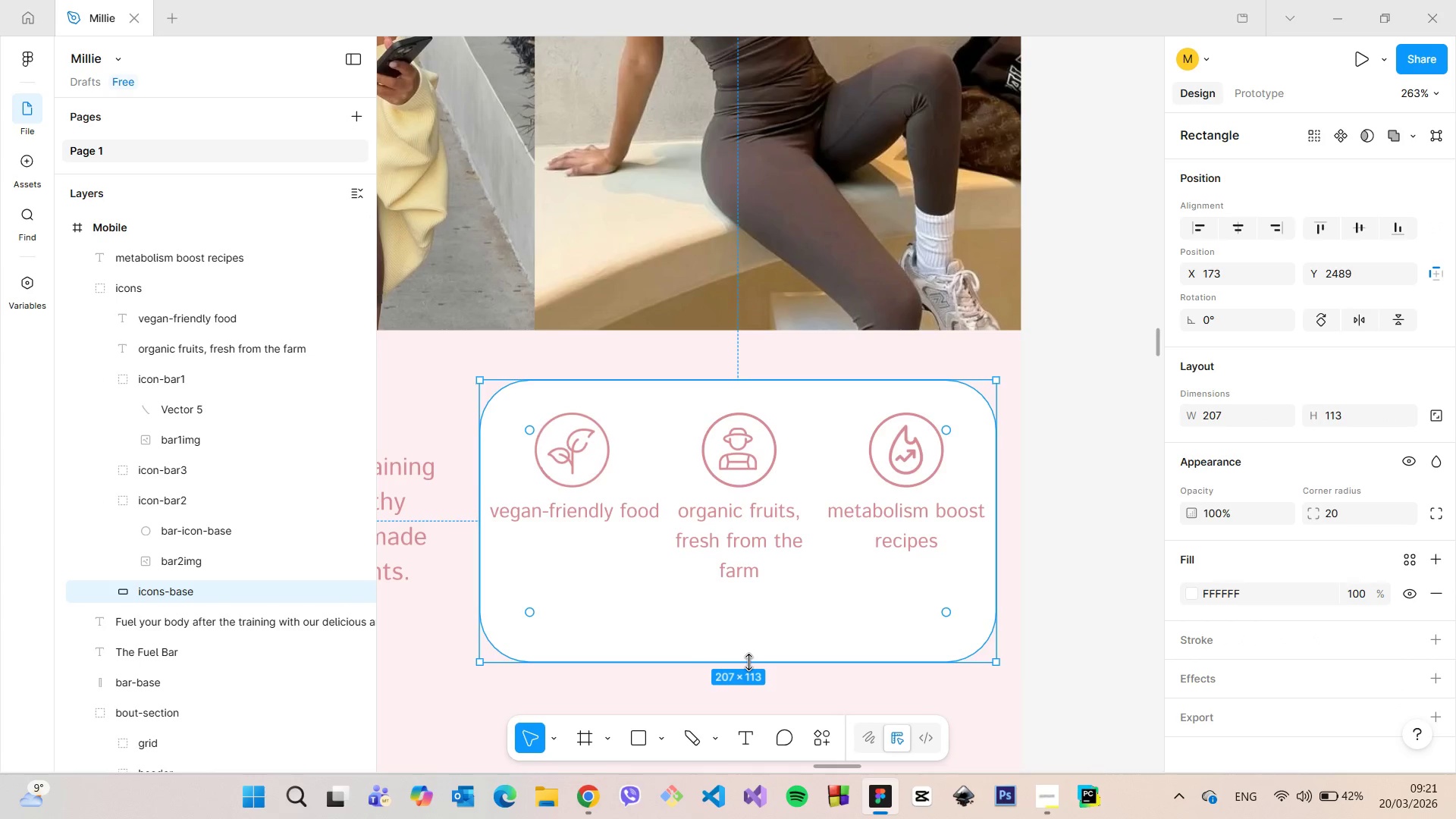 
left_click_drag(start_coordinate=[748, 661], to_coordinate=[754, 606])
 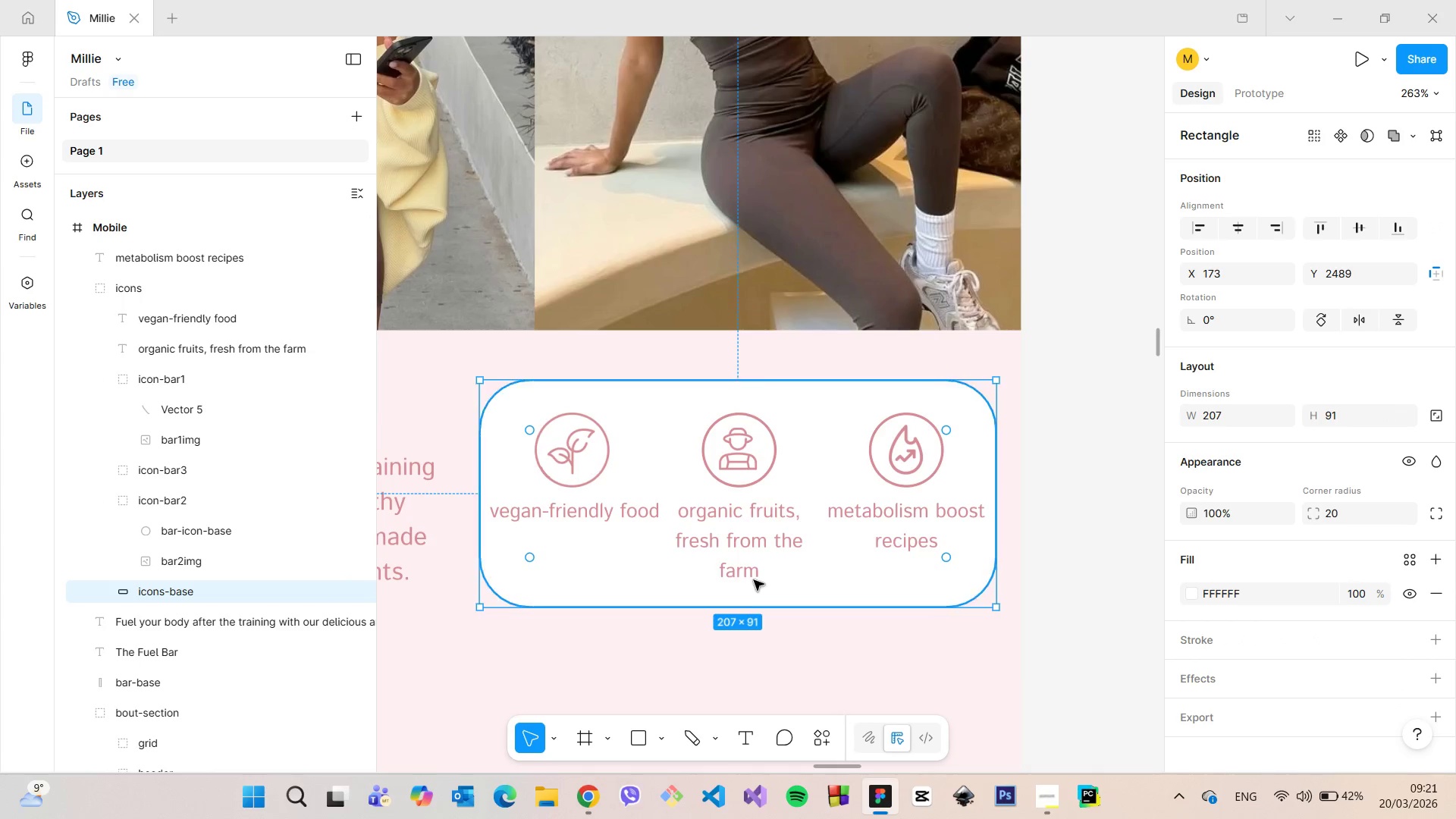 
hold_key(key=AltLeft, duration=0.55)
 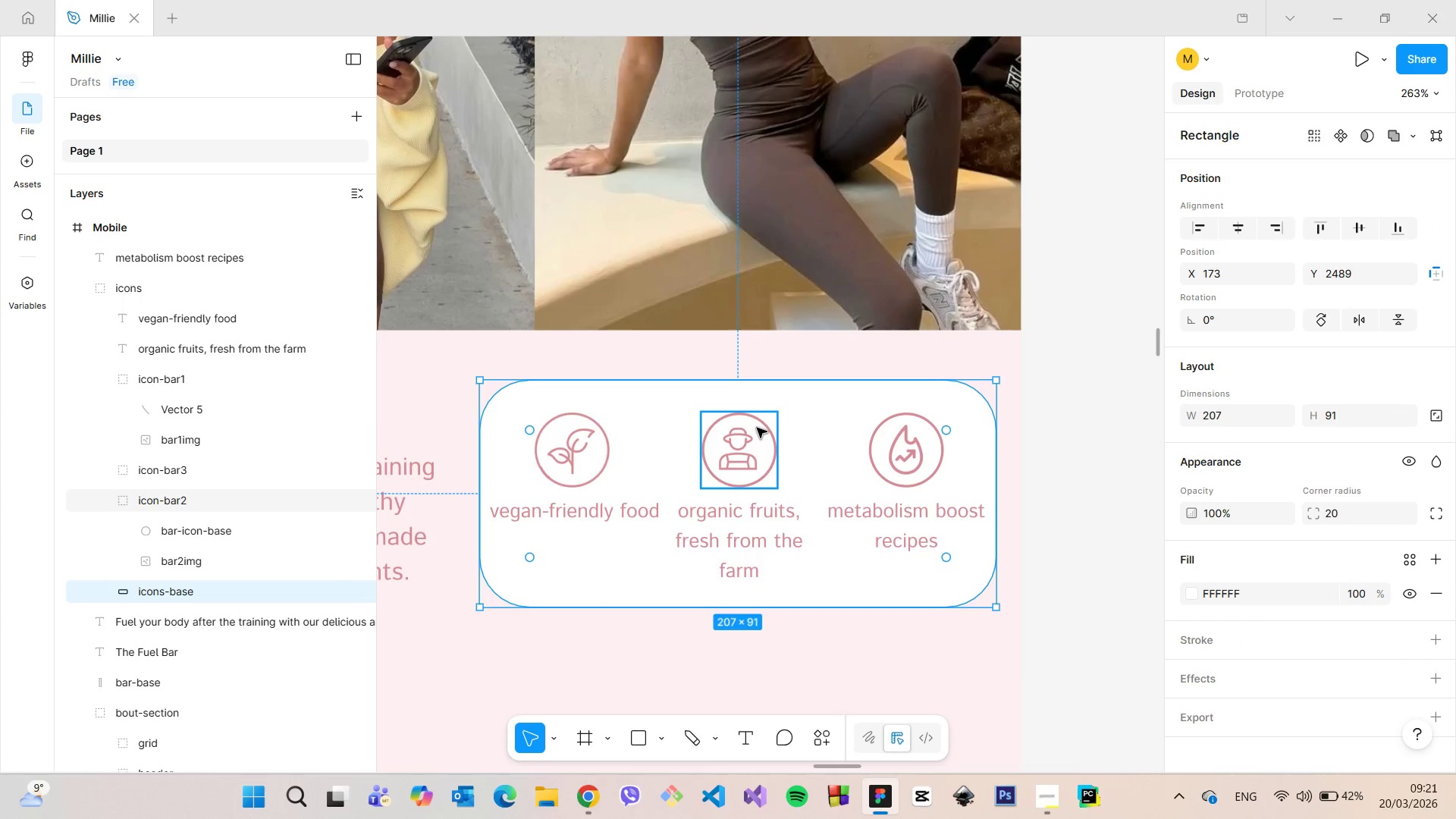 
left_click([757, 428])
 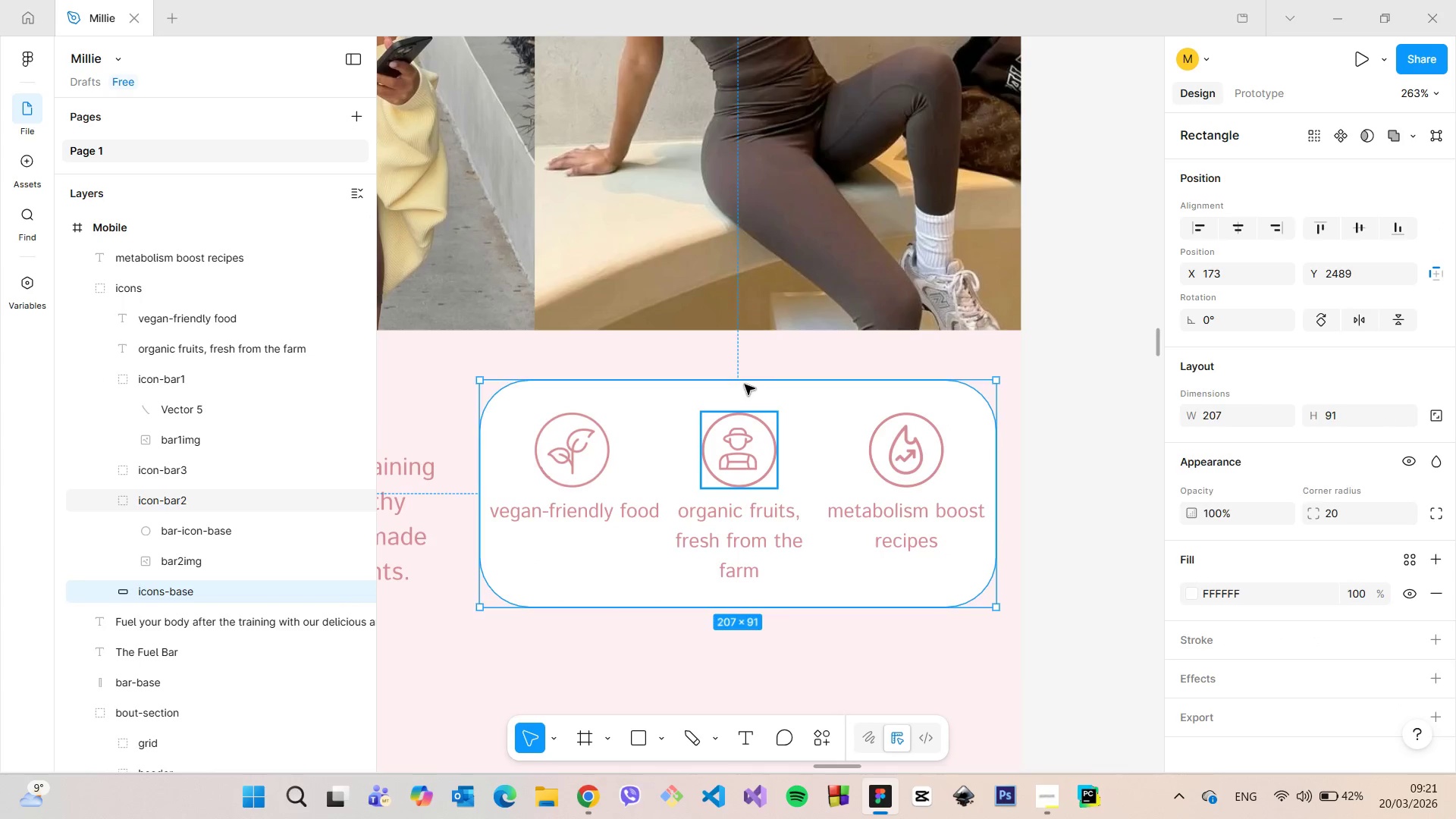 
hold_key(key=AltLeft, duration=0.5)
 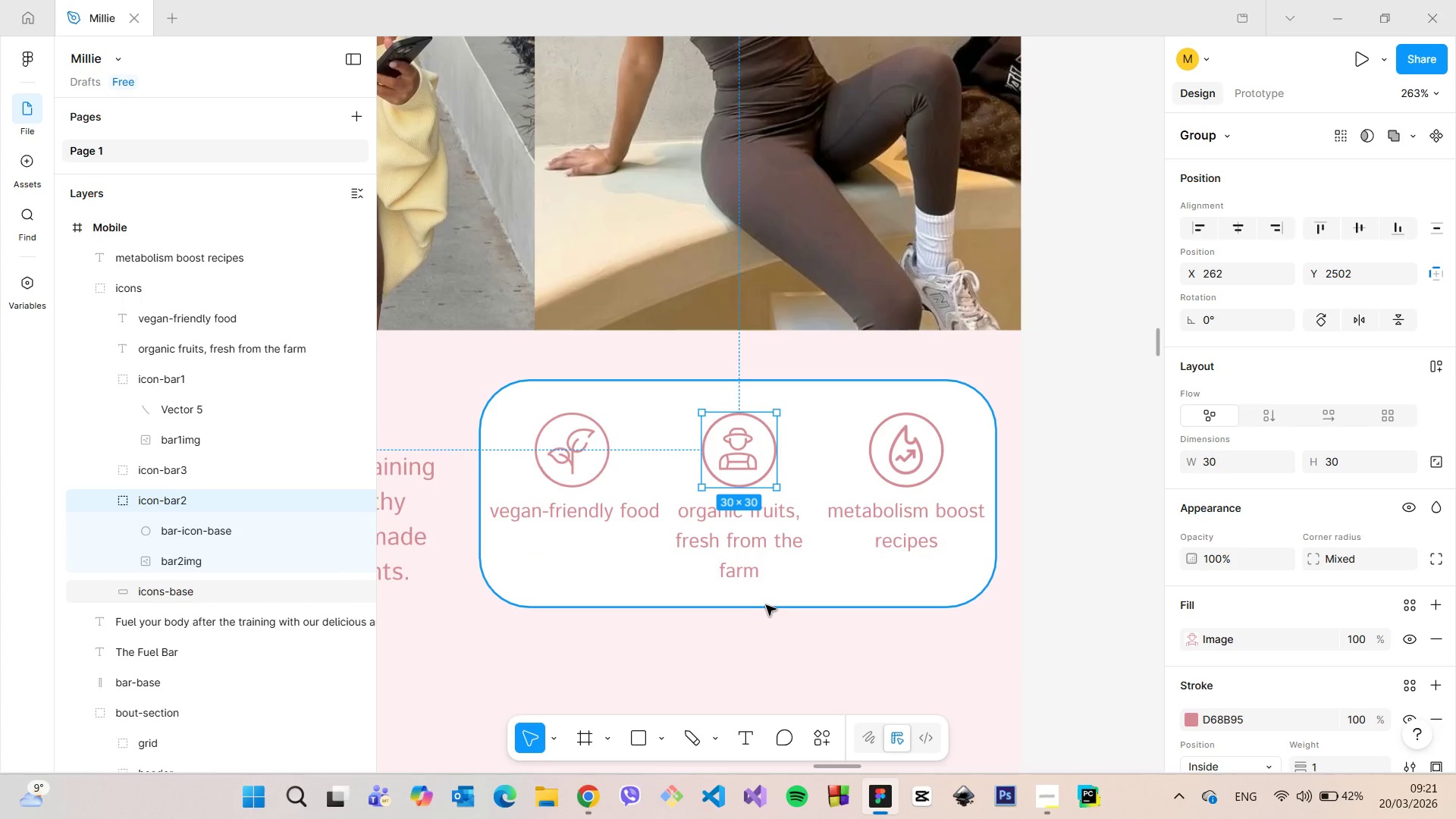 
left_click([765, 605])
 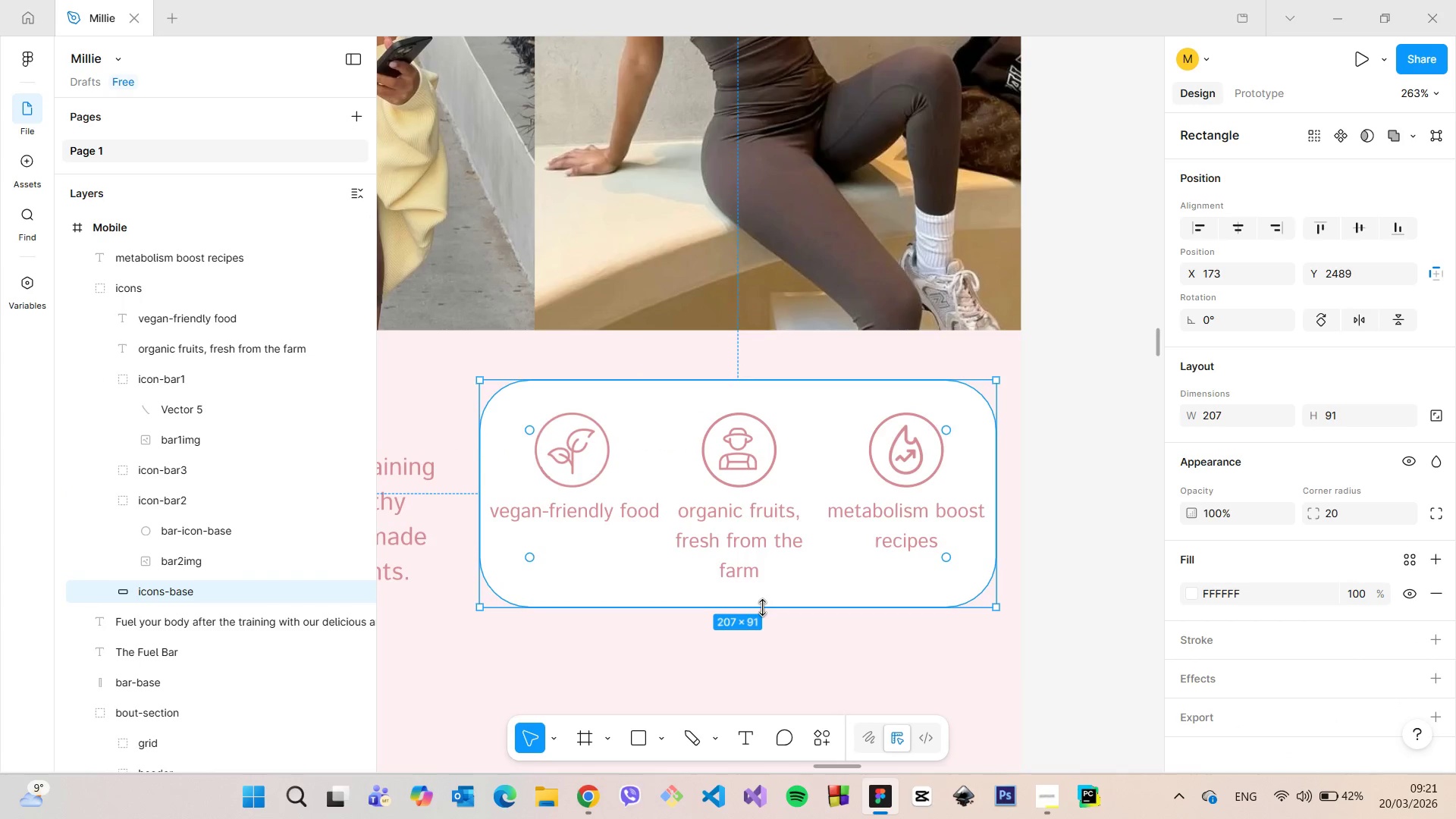 
left_click_drag(start_coordinate=[762, 607], to_coordinate=[758, 613])
 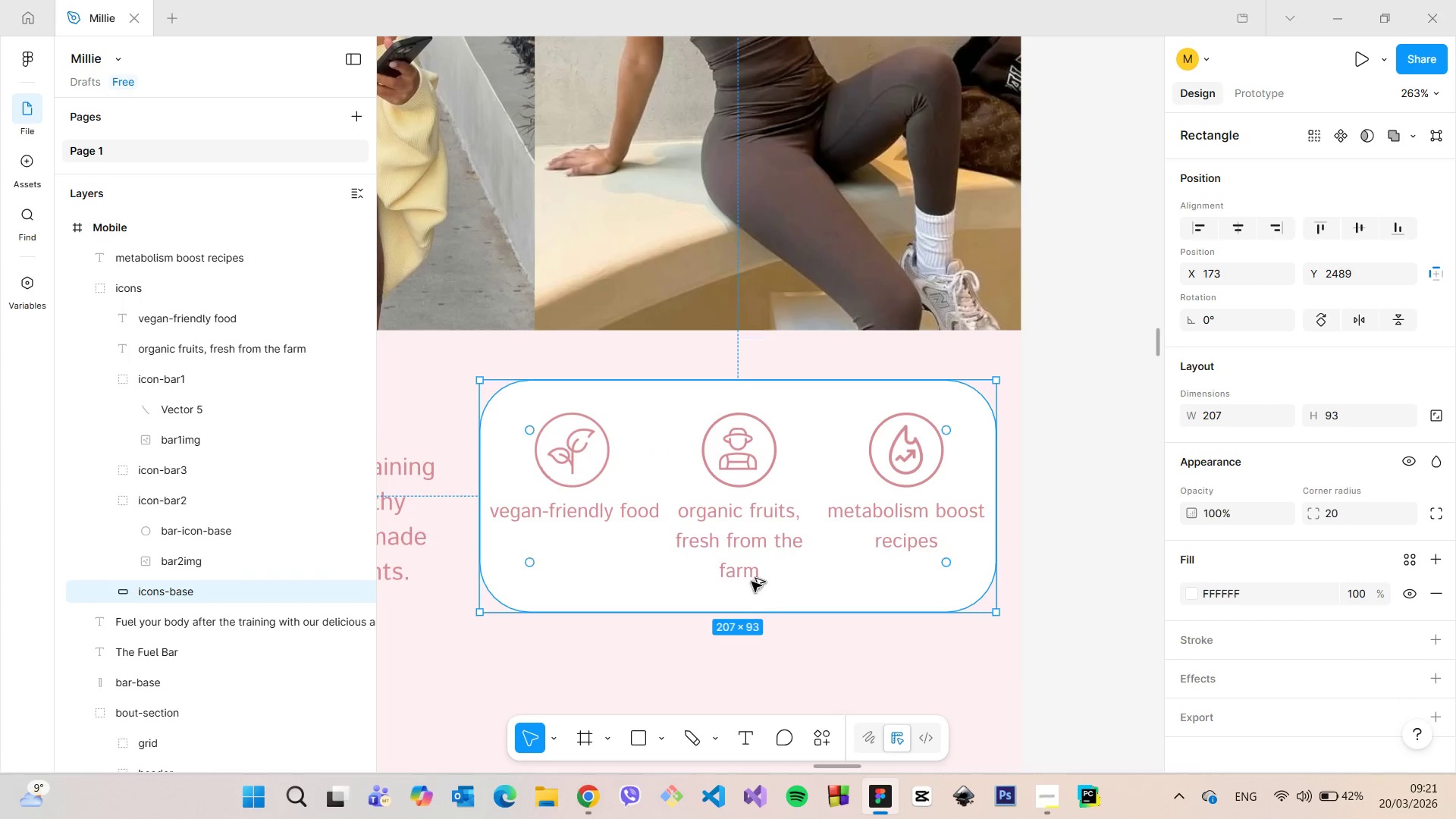 
hold_key(key=AltLeft, duration=0.81)
 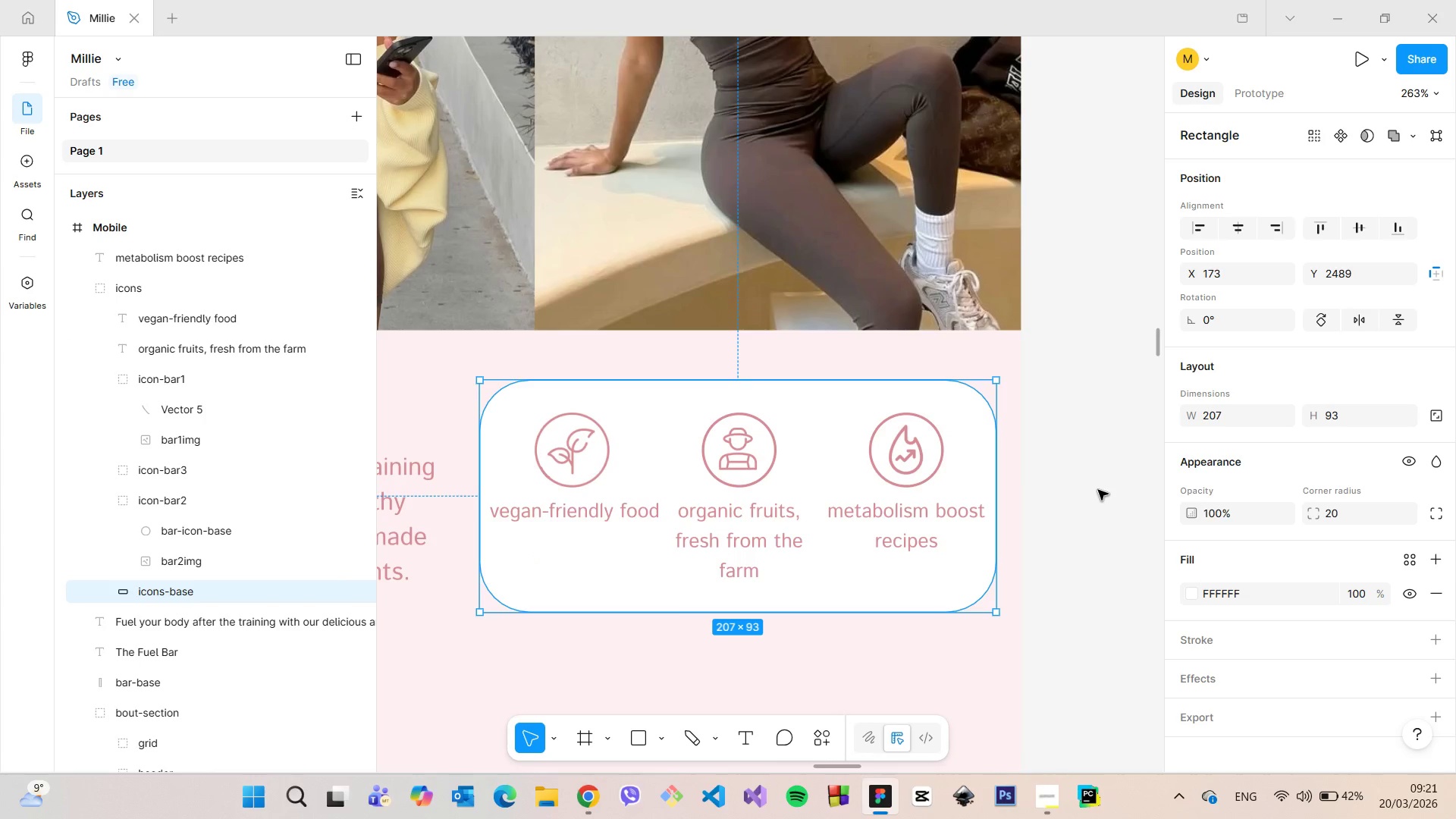 
left_click([1098, 490])
 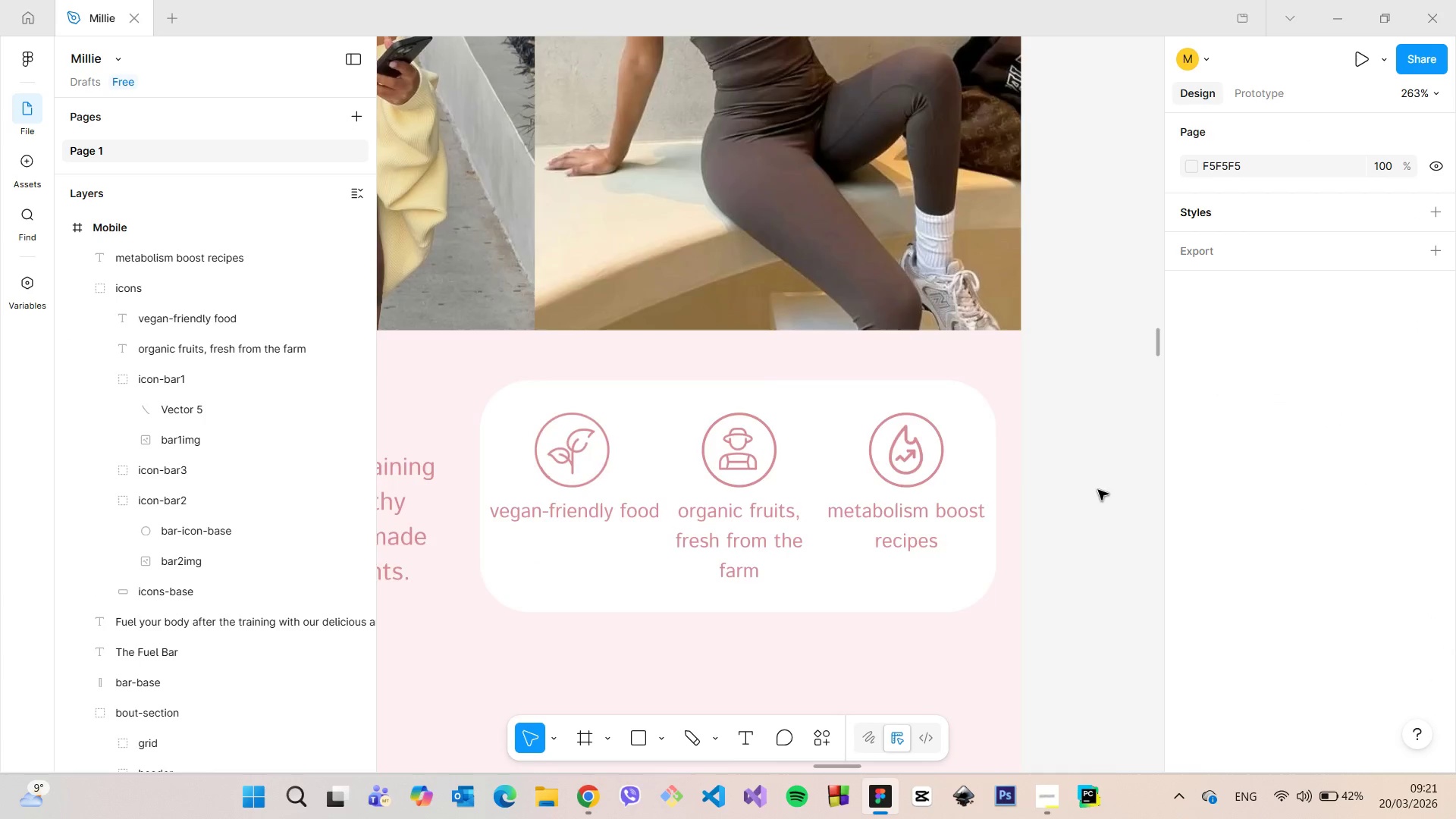 
scroll: coordinate [1098, 490], scroll_direction: down, amount: 6.0
 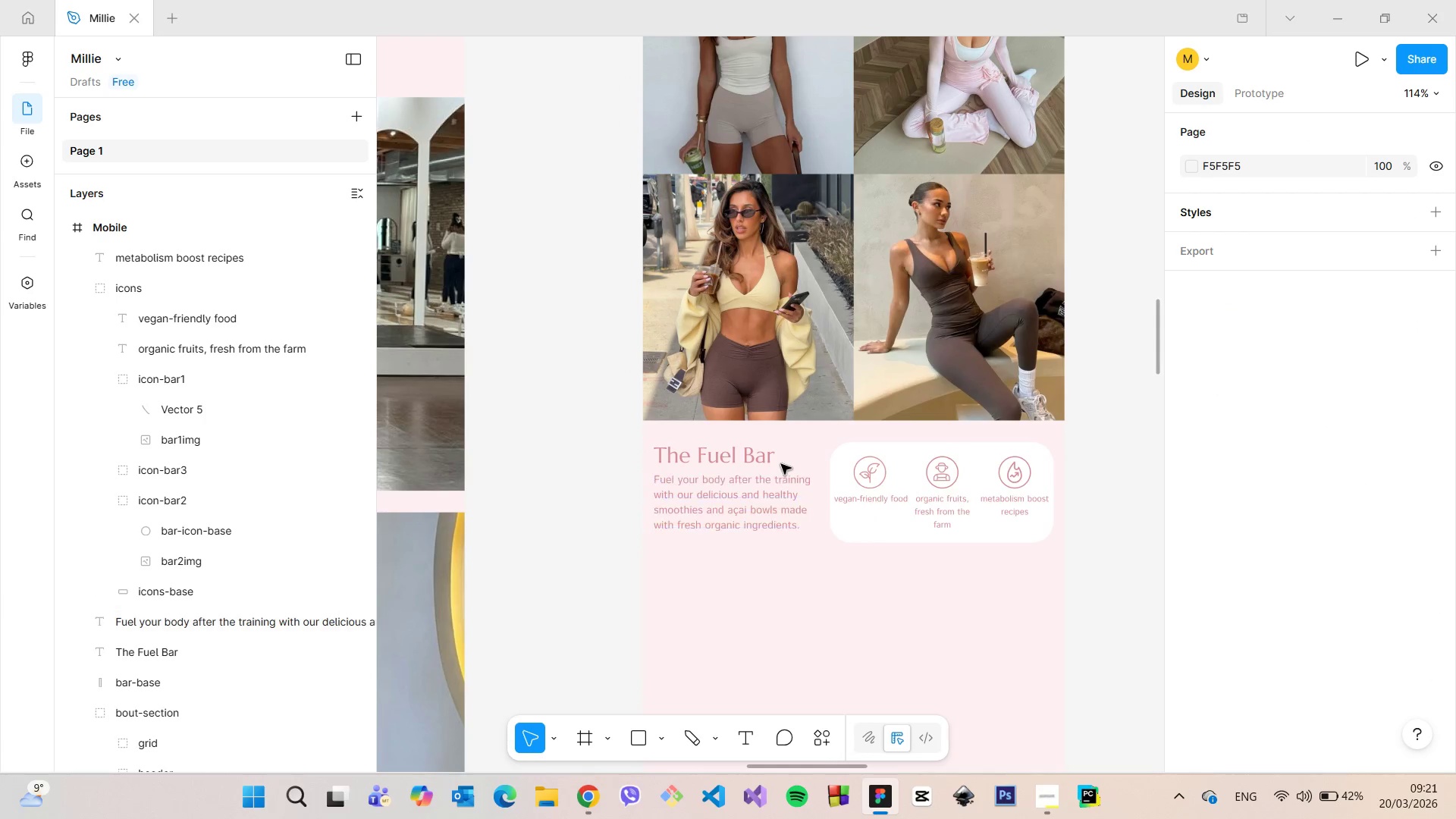 
left_click([736, 465])
 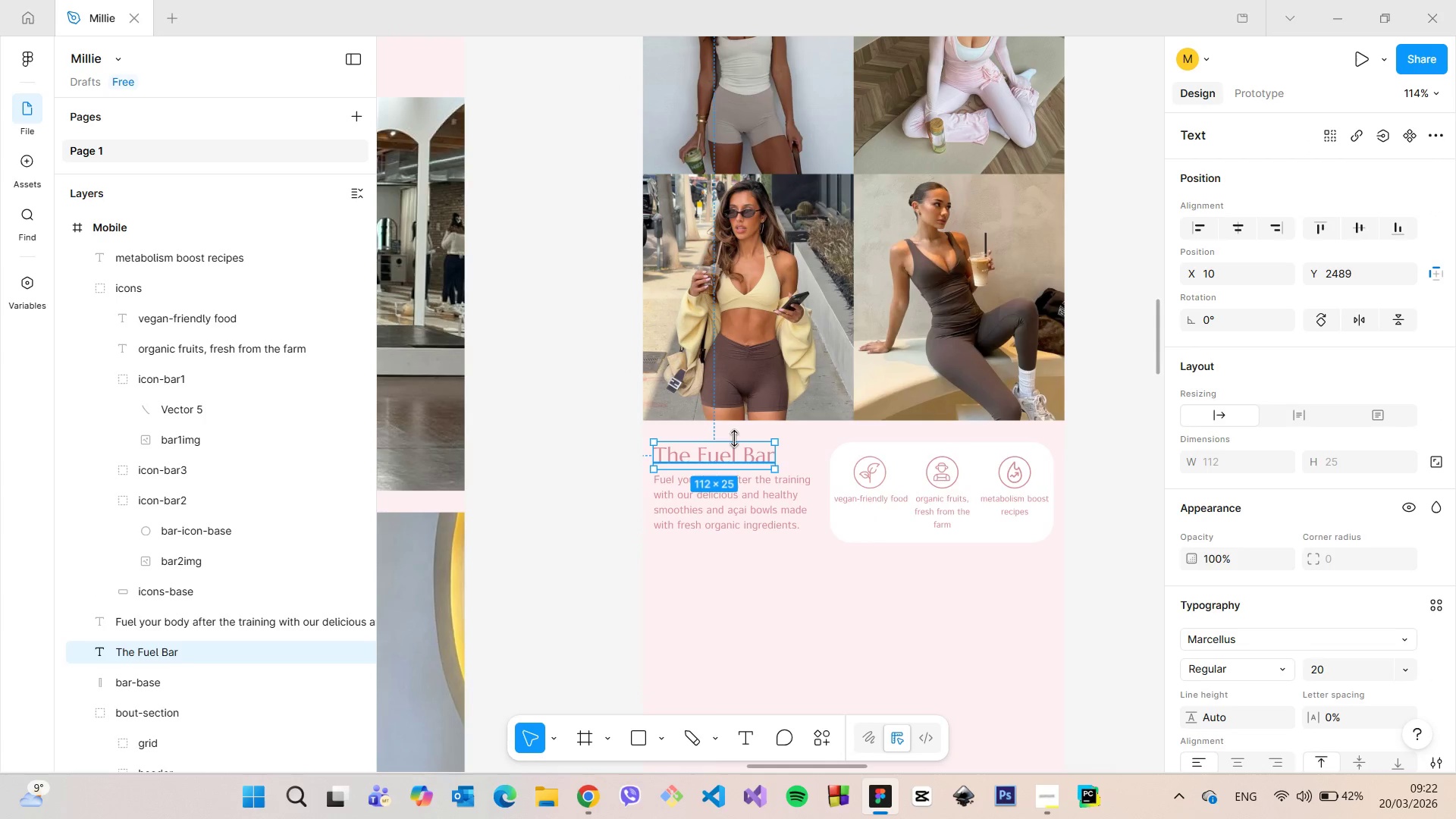 
hold_key(key=AltLeft, duration=0.78)
 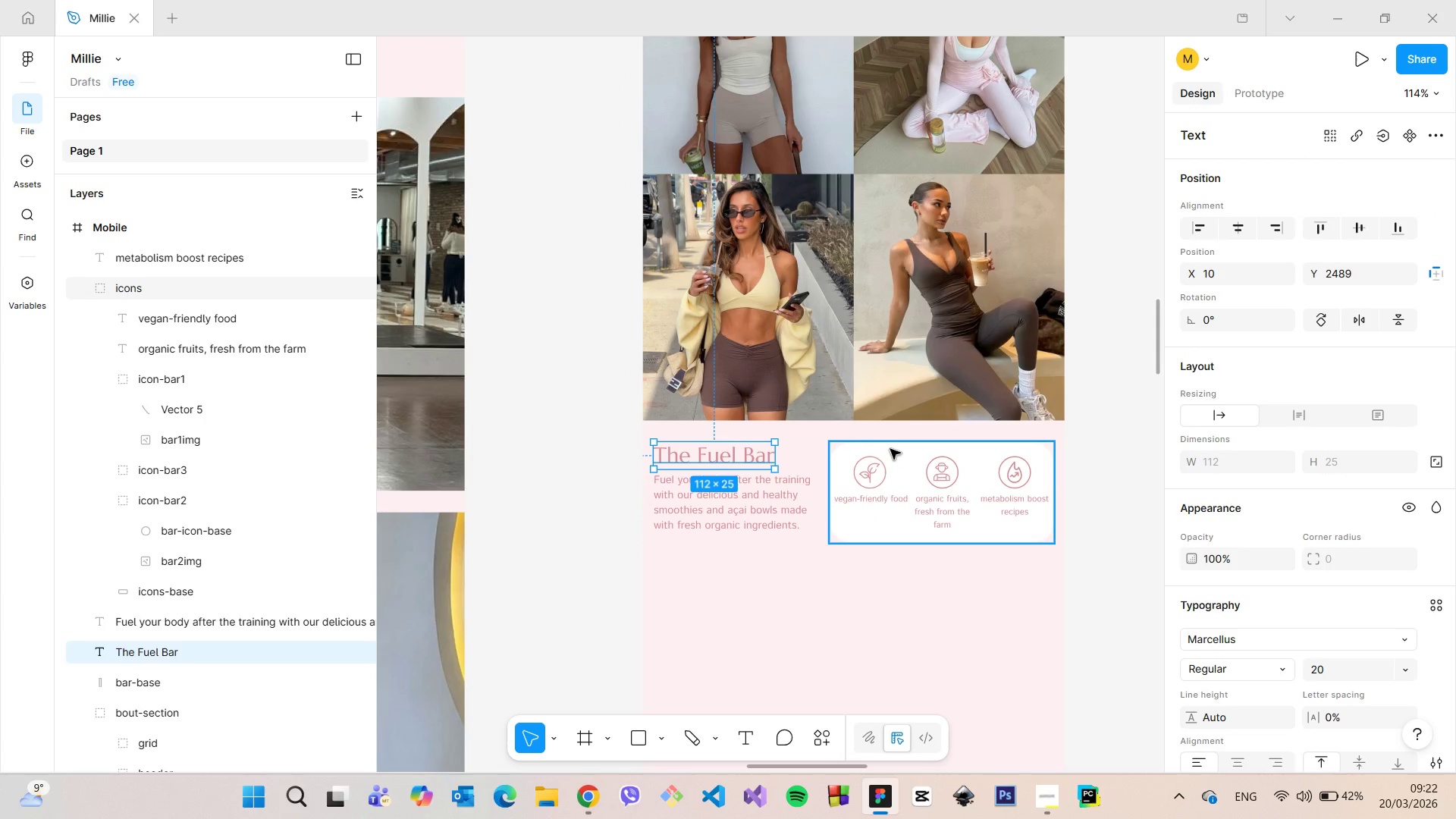 
left_click([890, 449])
 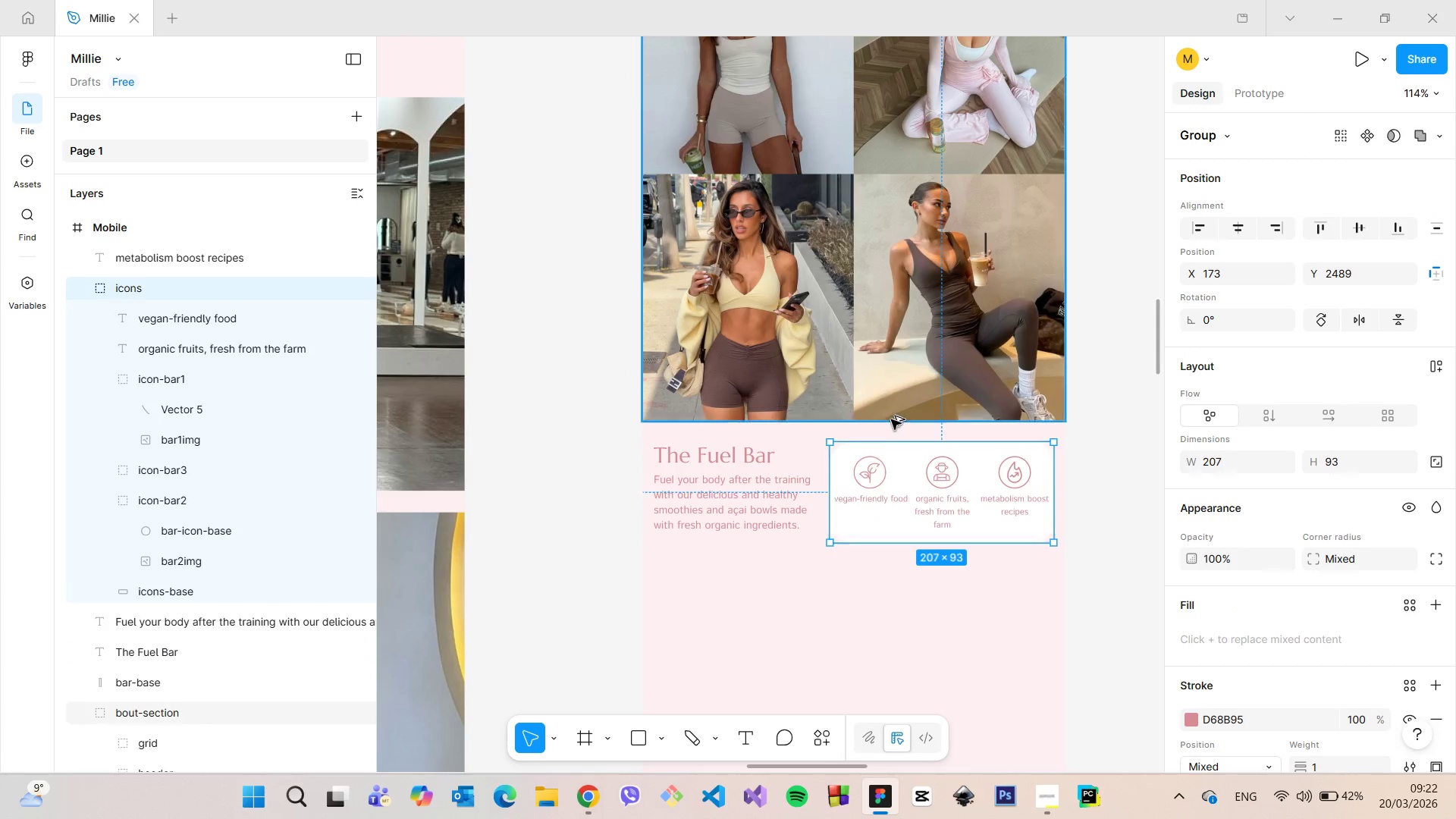 
hold_key(key=AltLeft, duration=0.61)
 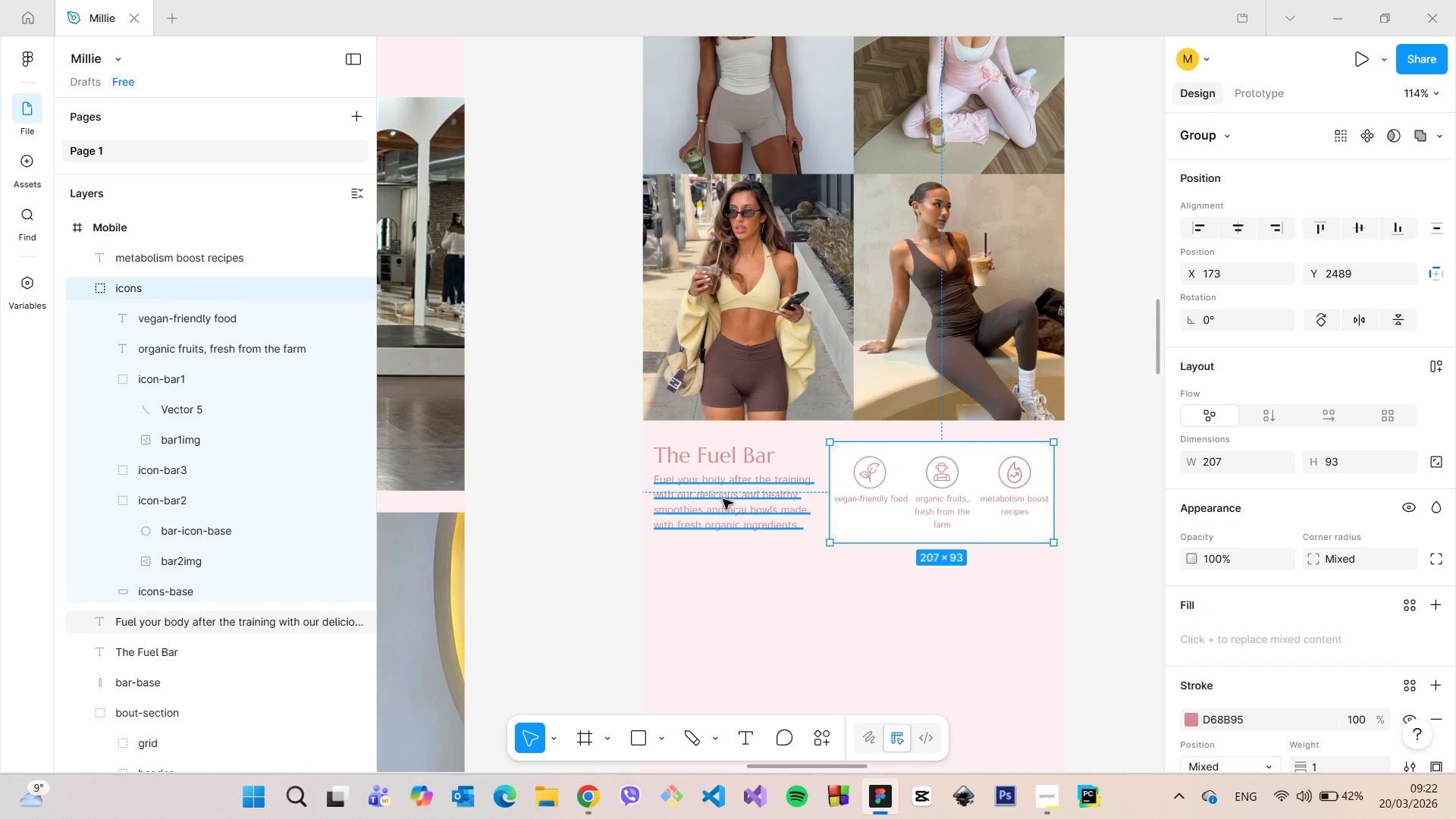 
left_click([723, 498])
 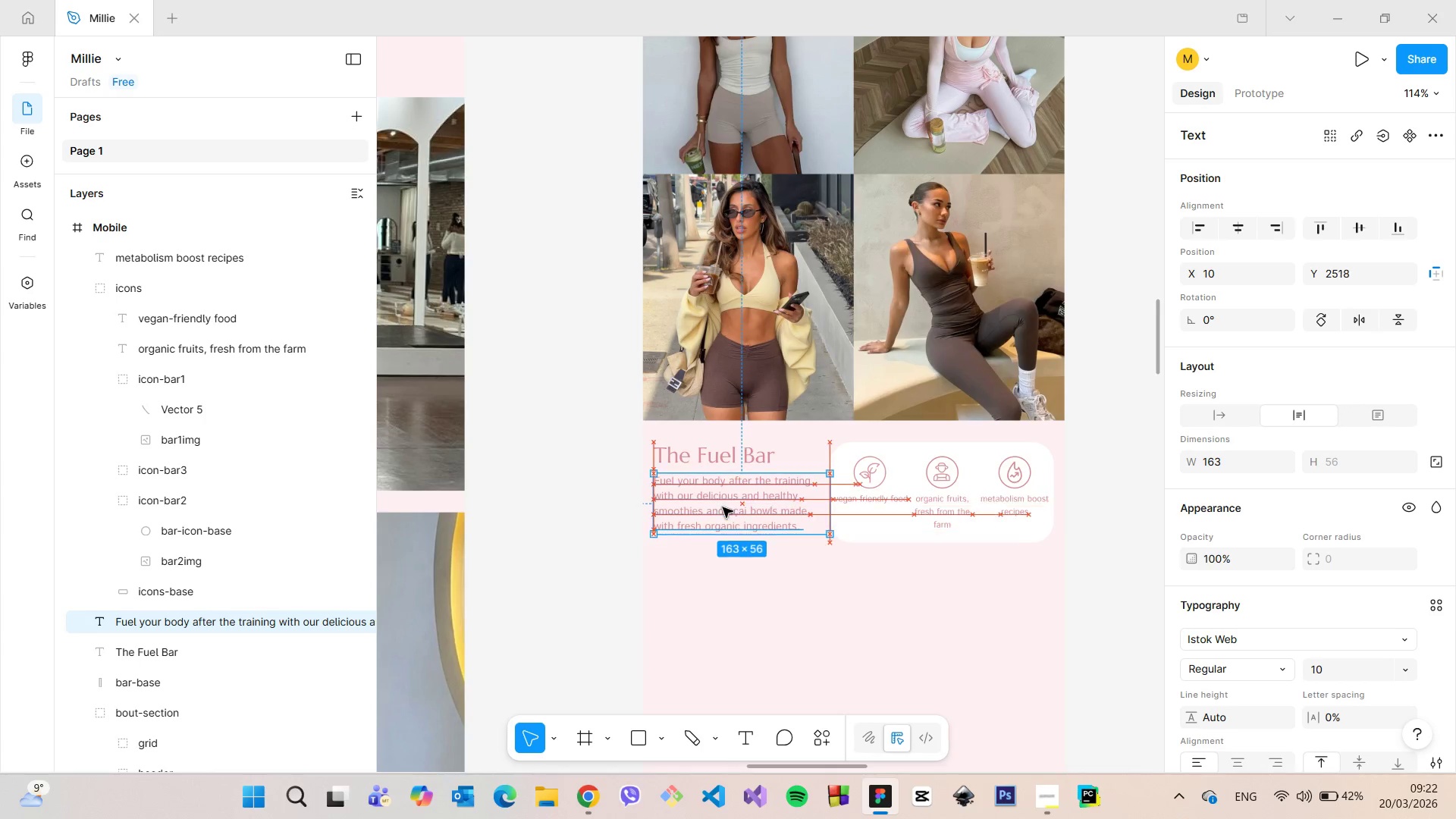 
wait(5.77)
 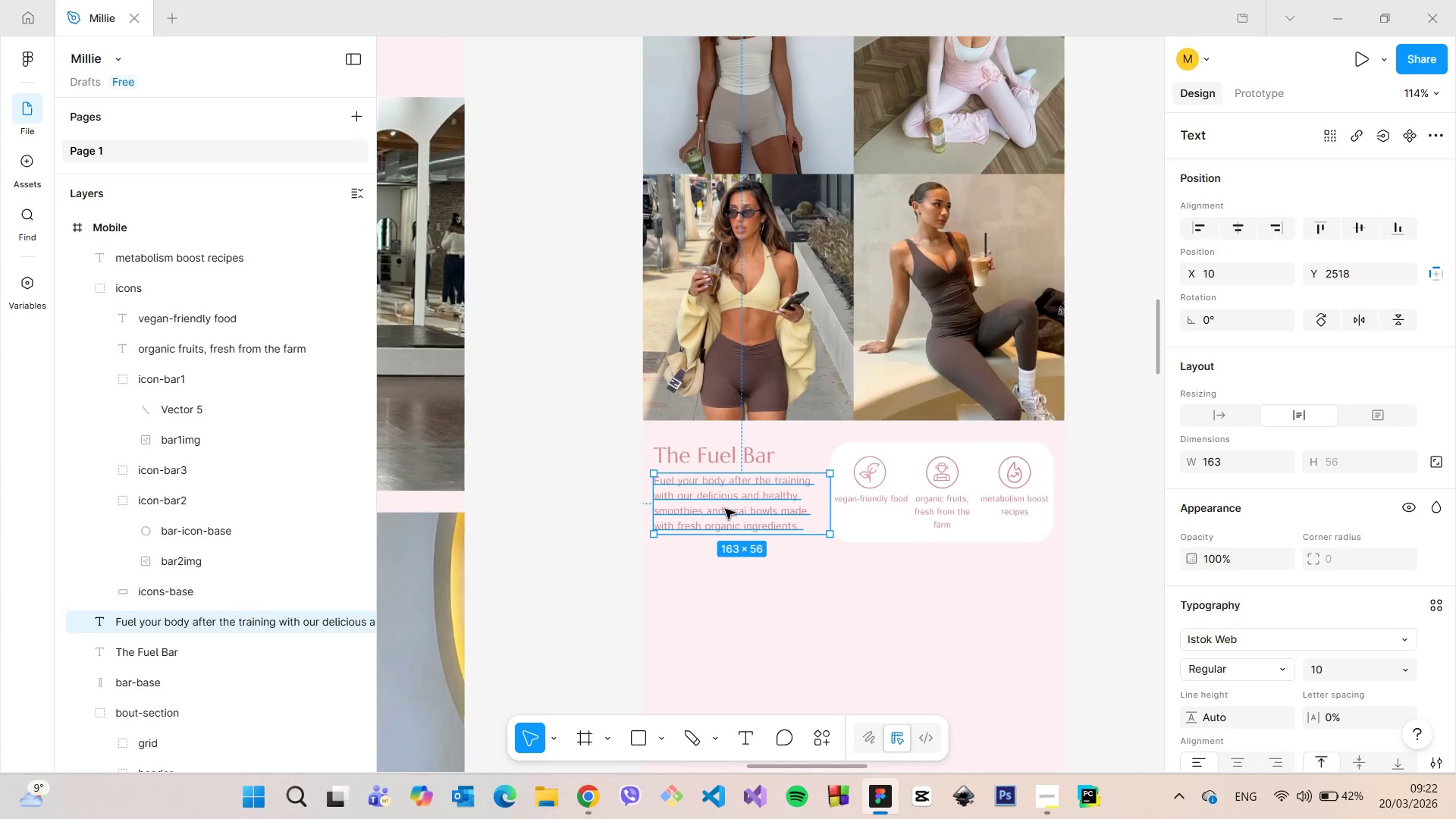 
left_click_drag(start_coordinate=[725, 509], to_coordinate=[726, 517])
 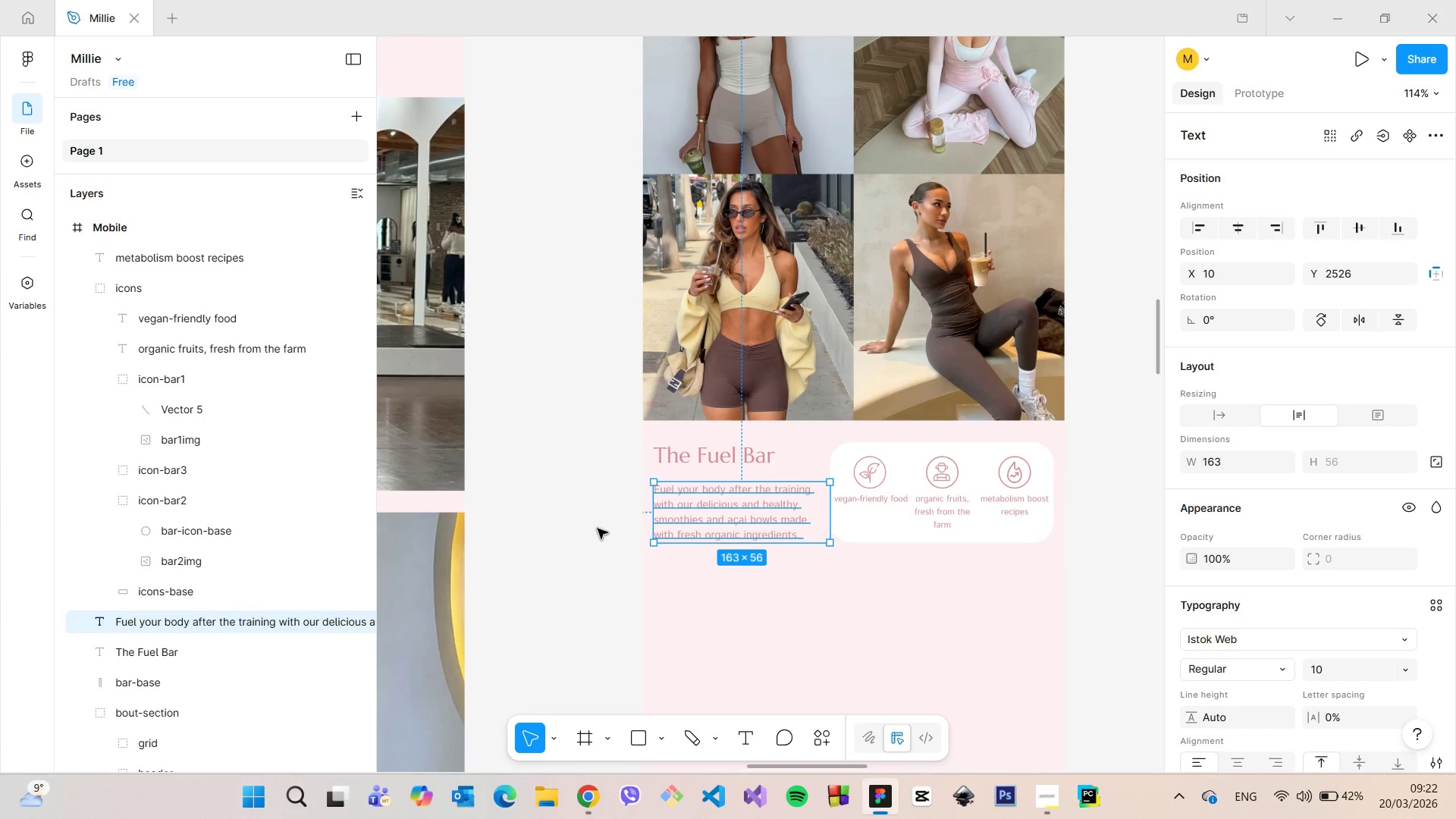 
scroll: coordinate [725, 509], scroll_direction: none, amount: 0.0
 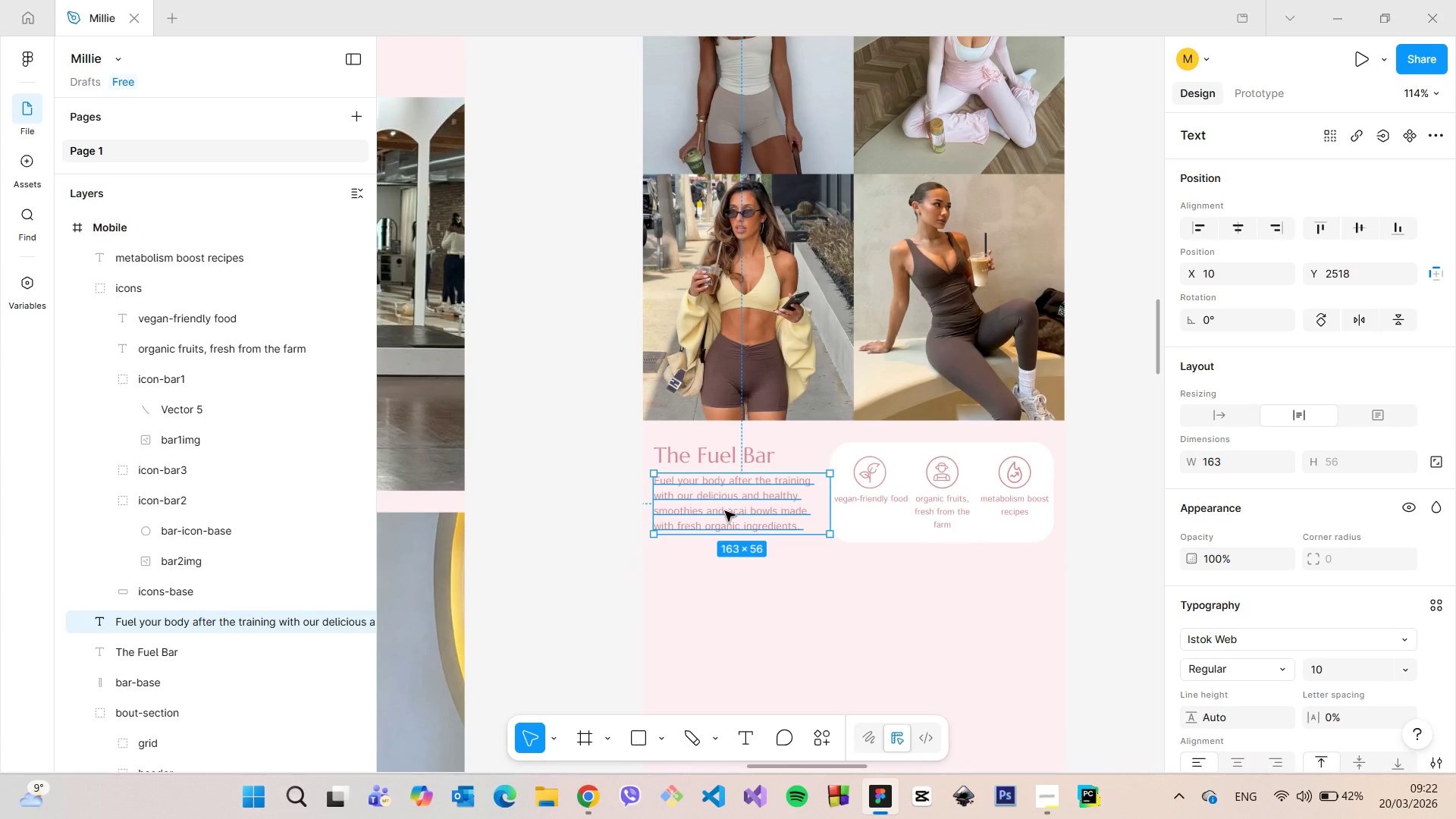 
left_click([596, 529])
 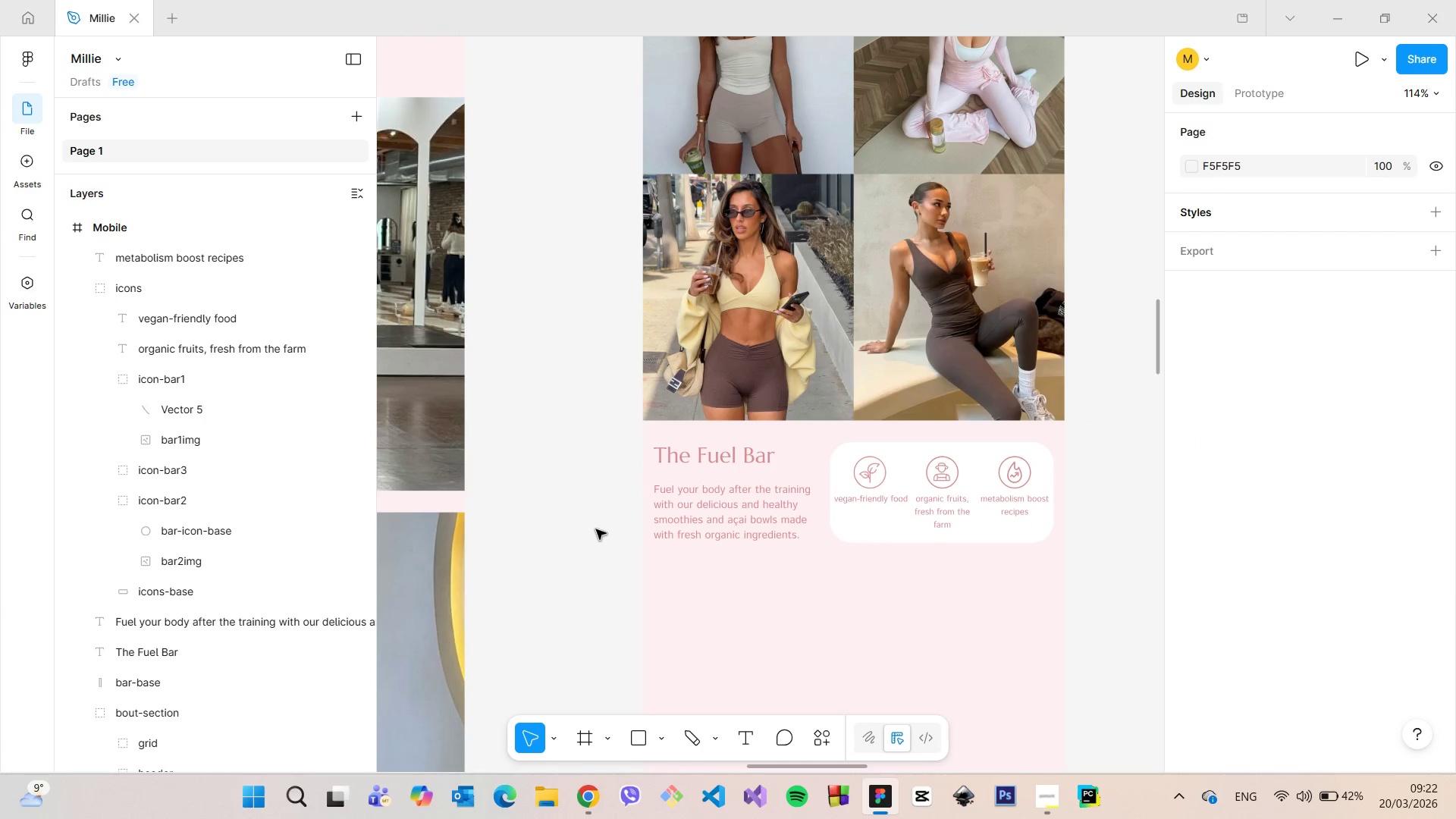 
scroll: coordinate [573, 551], scroll_direction: down, amount: 11.0
 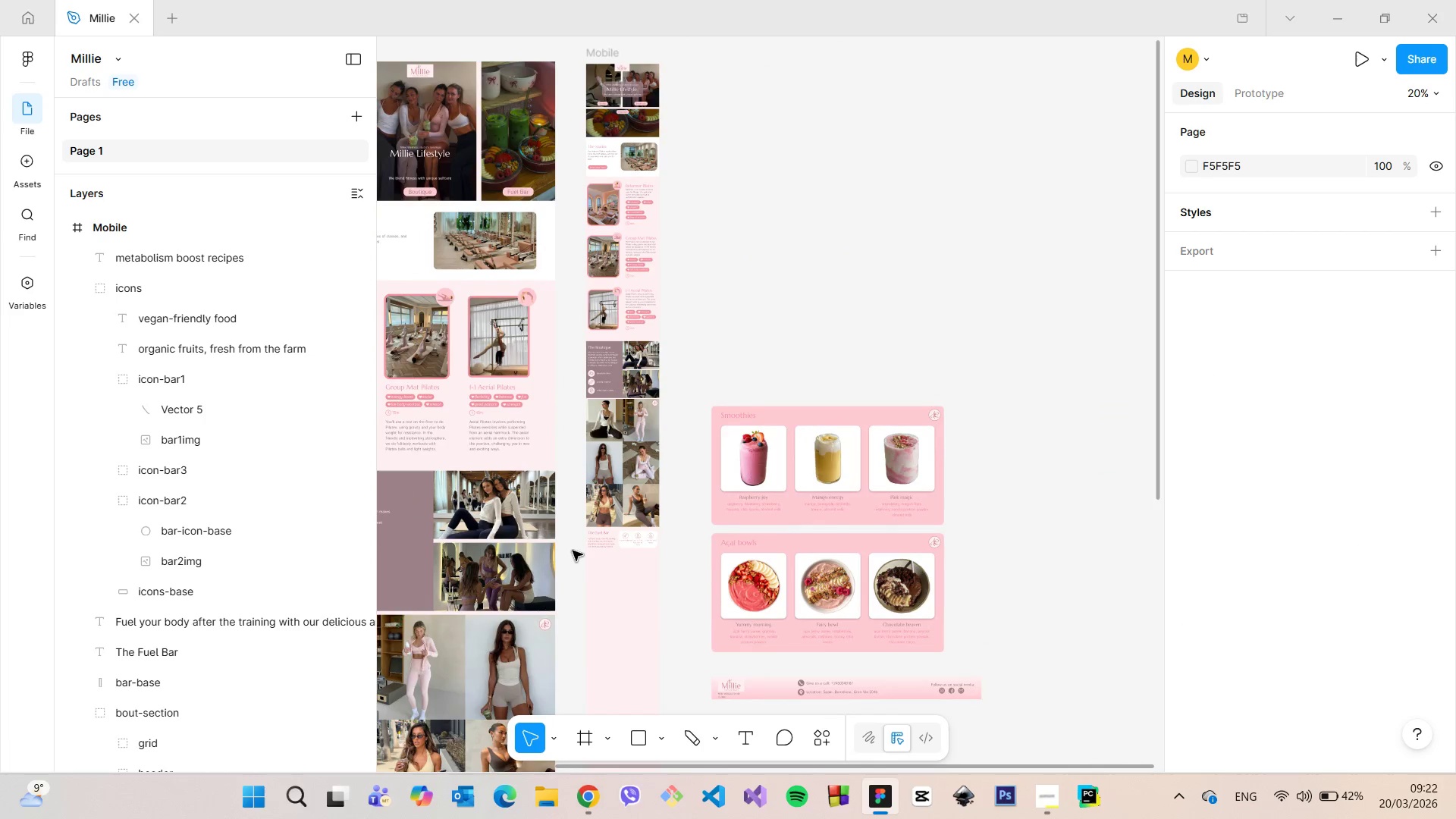 
scroll: coordinate [136, 334], scroll_direction: up, amount: 26.0
 